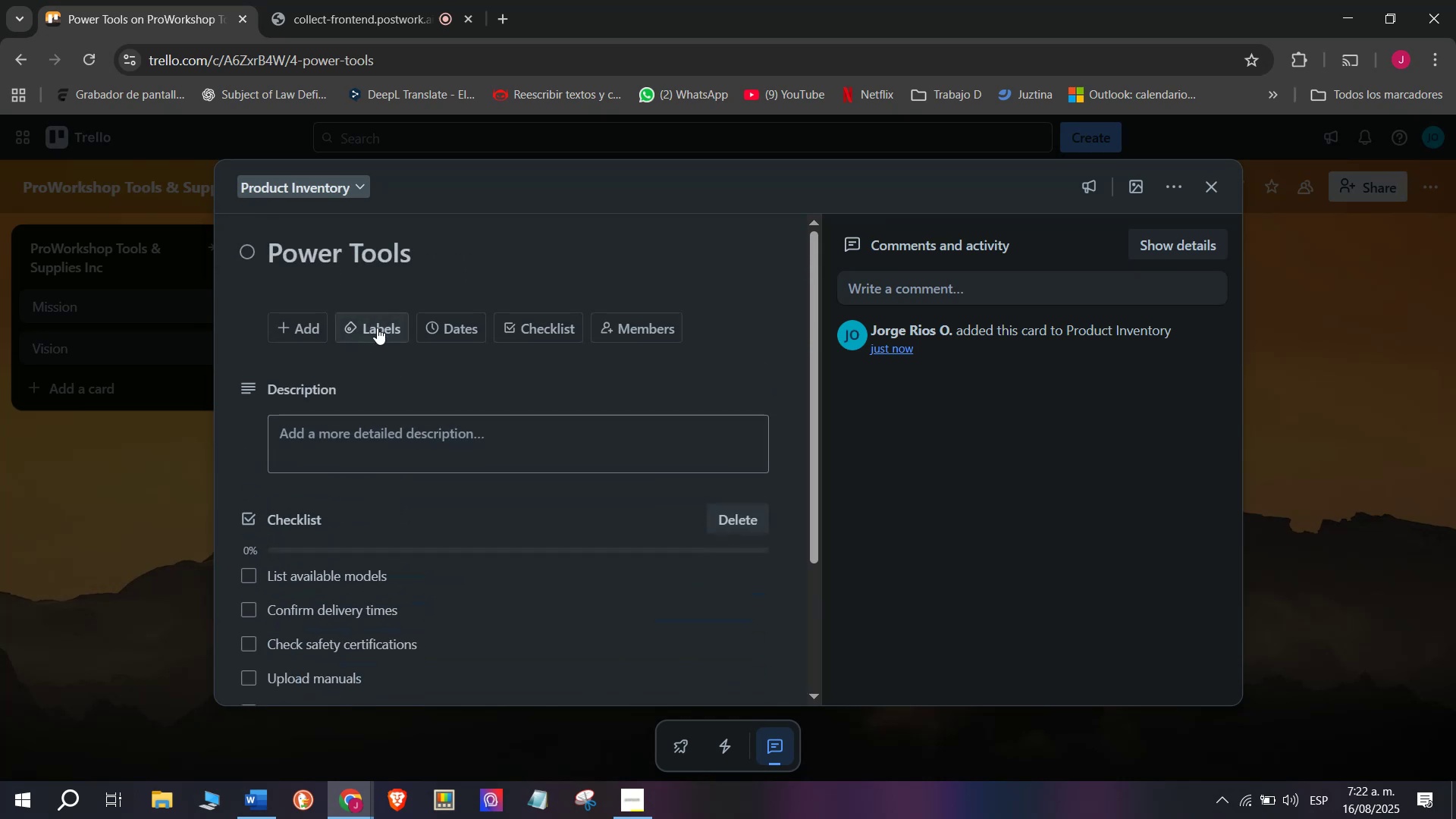 
left_click([378, 328])
 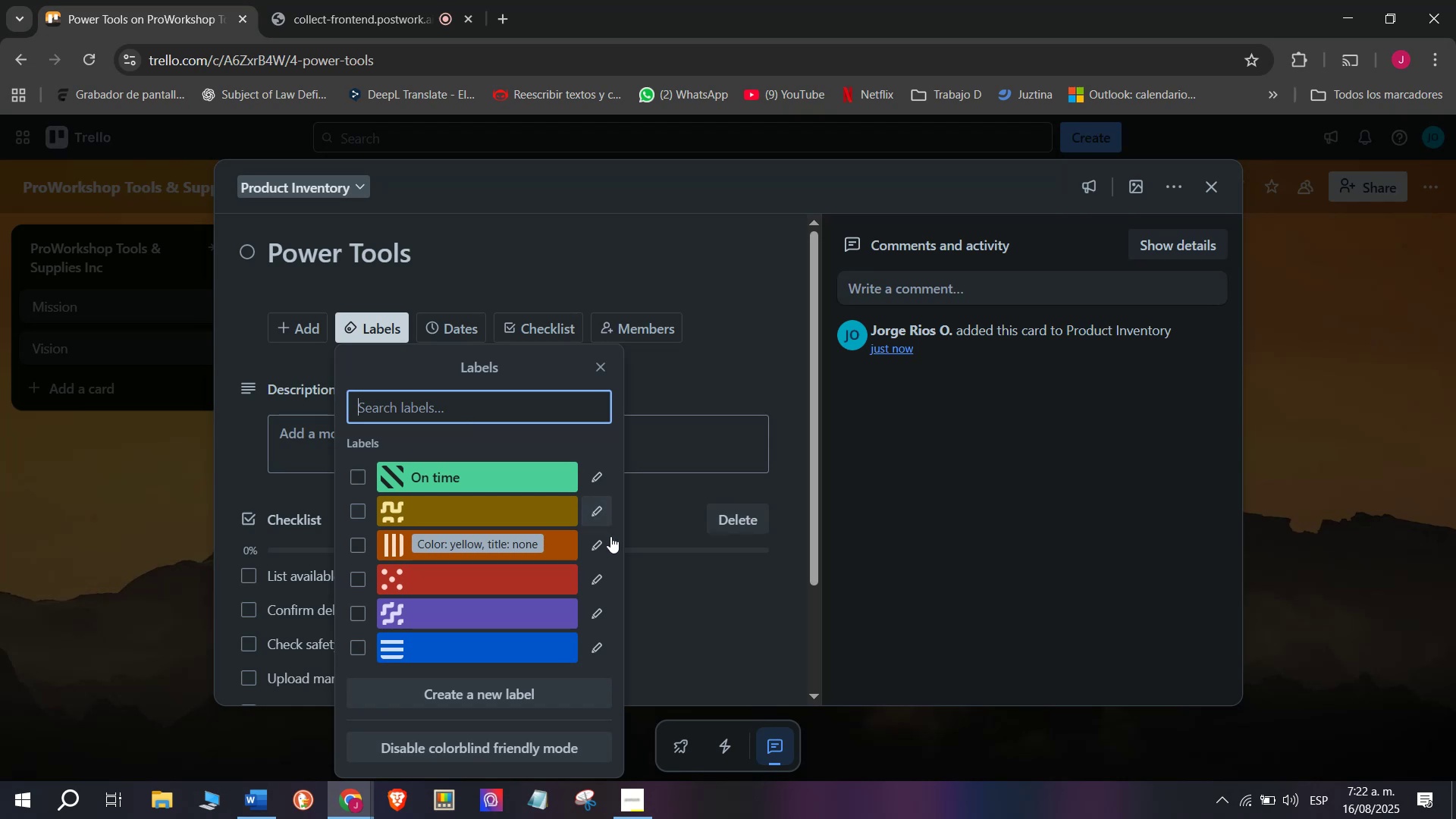 
left_click([602, 514])
 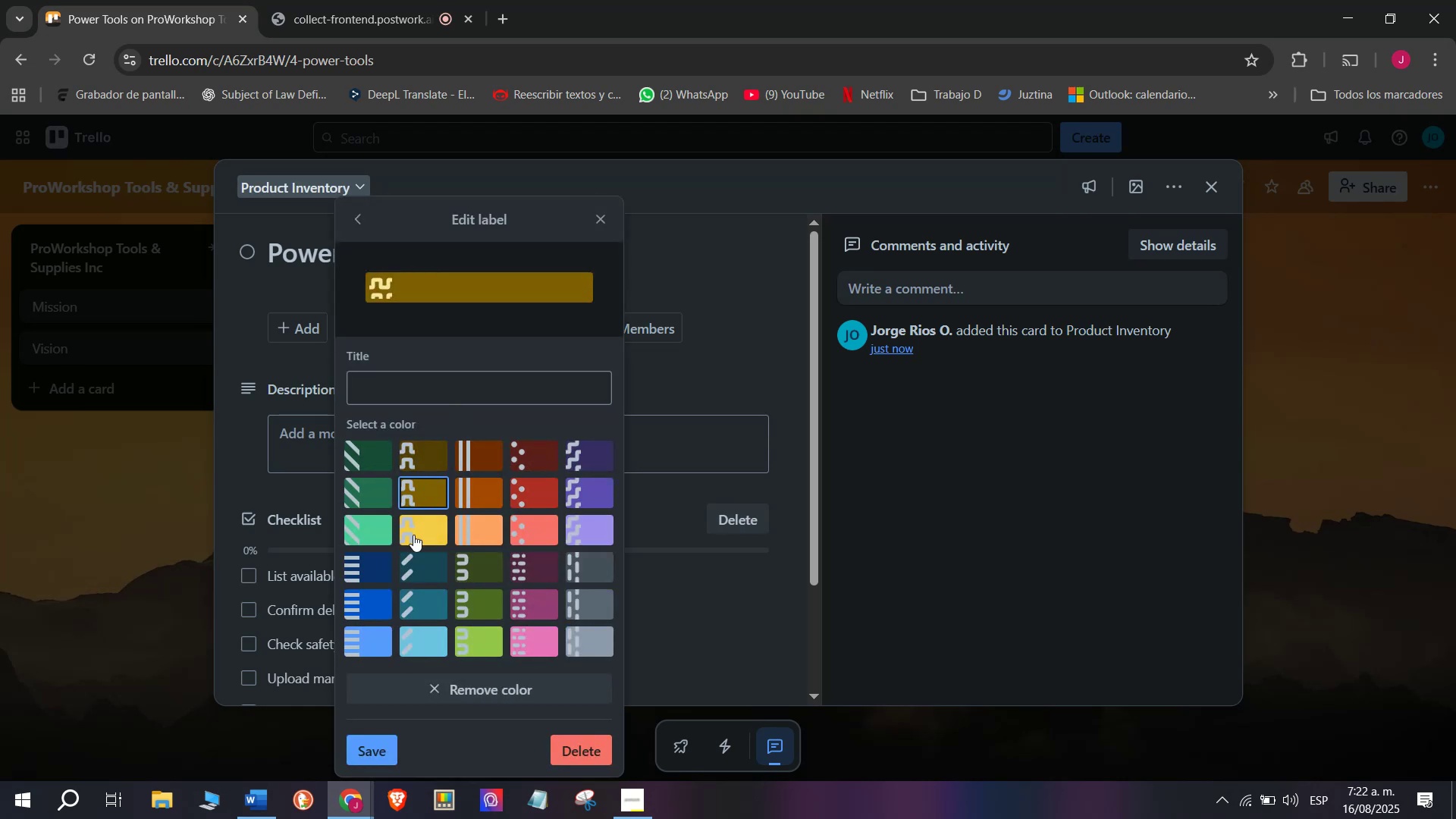 
left_click([413, 535])
 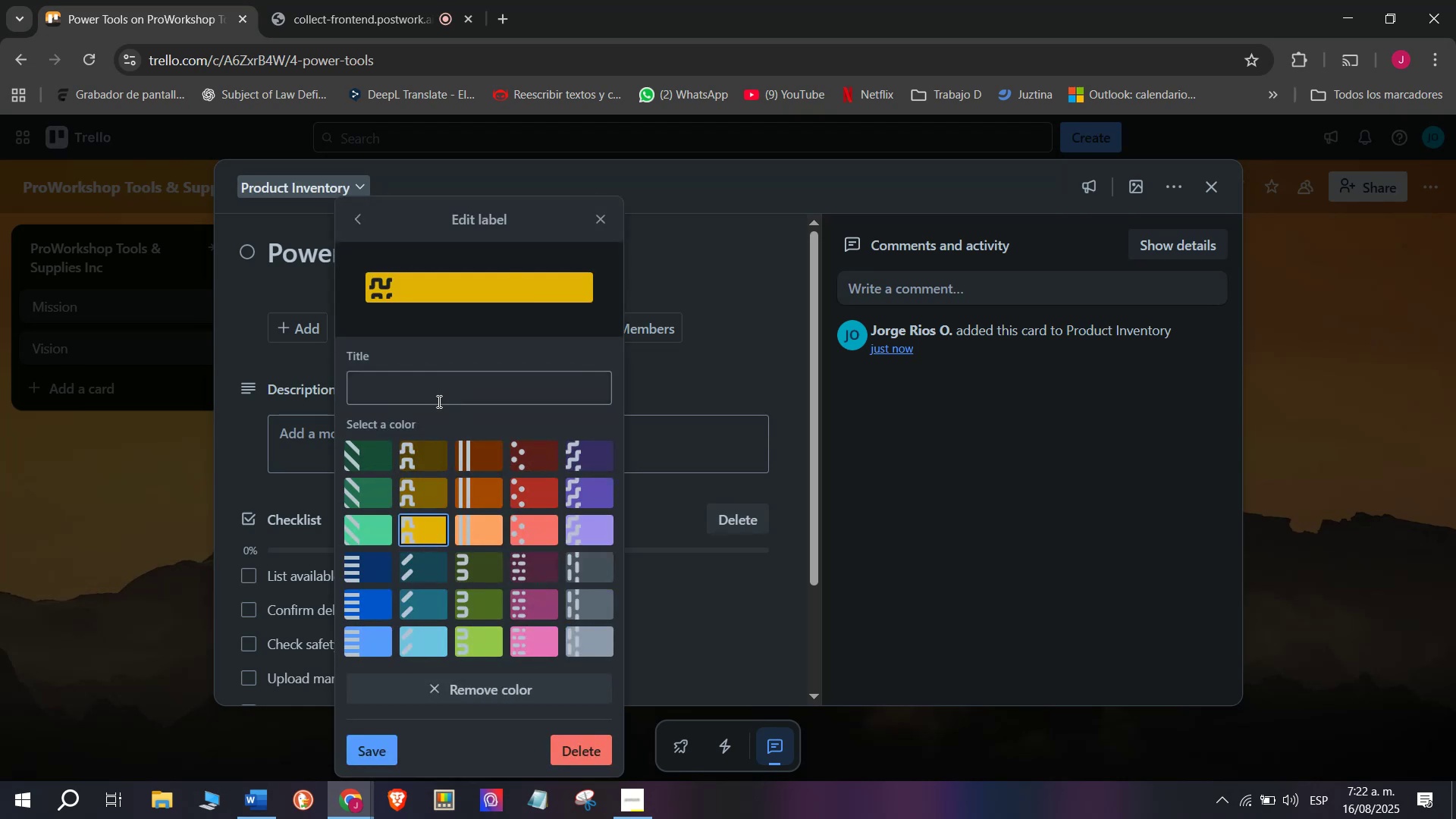 
left_click([438, 401])
 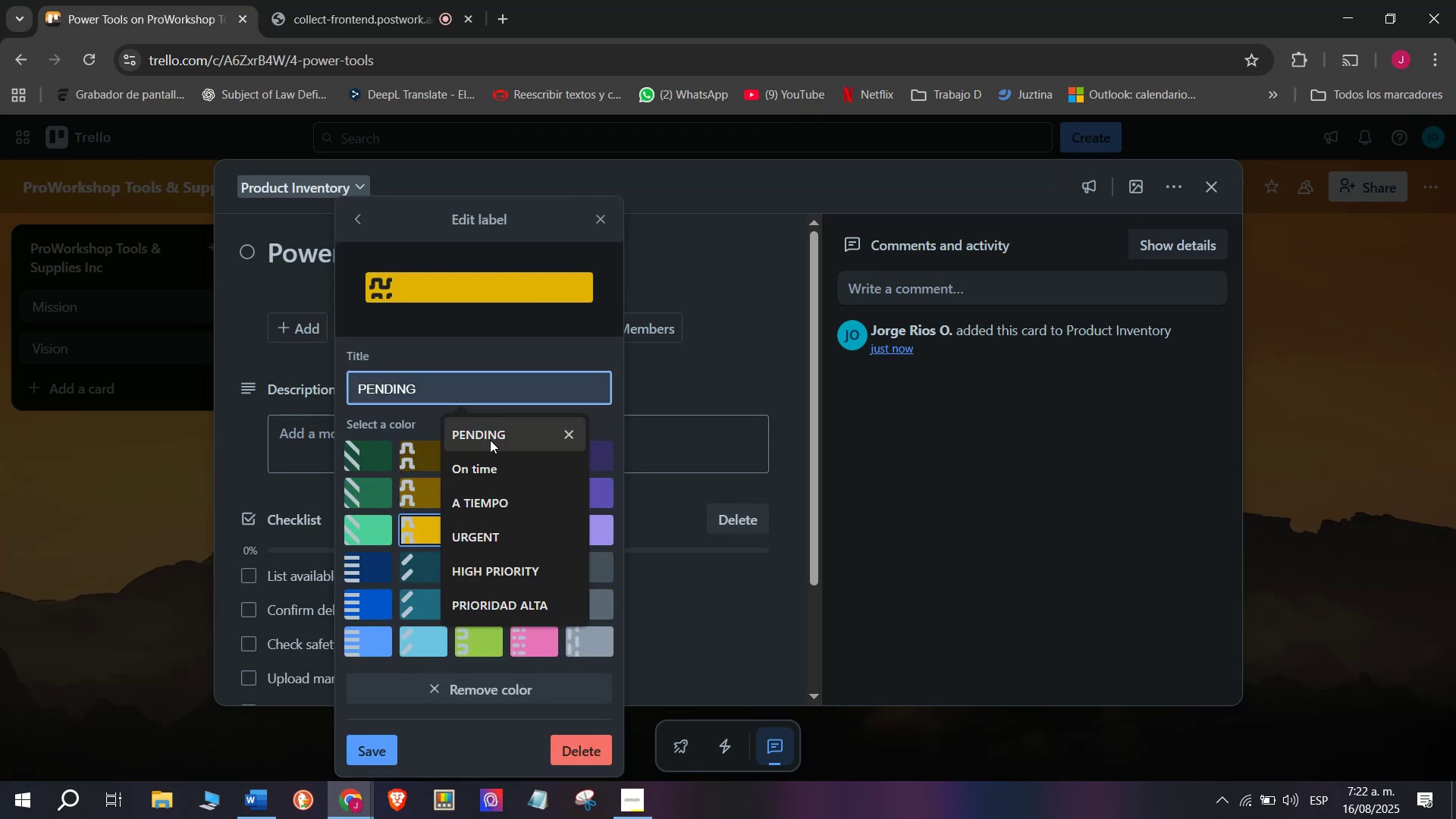 
left_click([496, 432])
 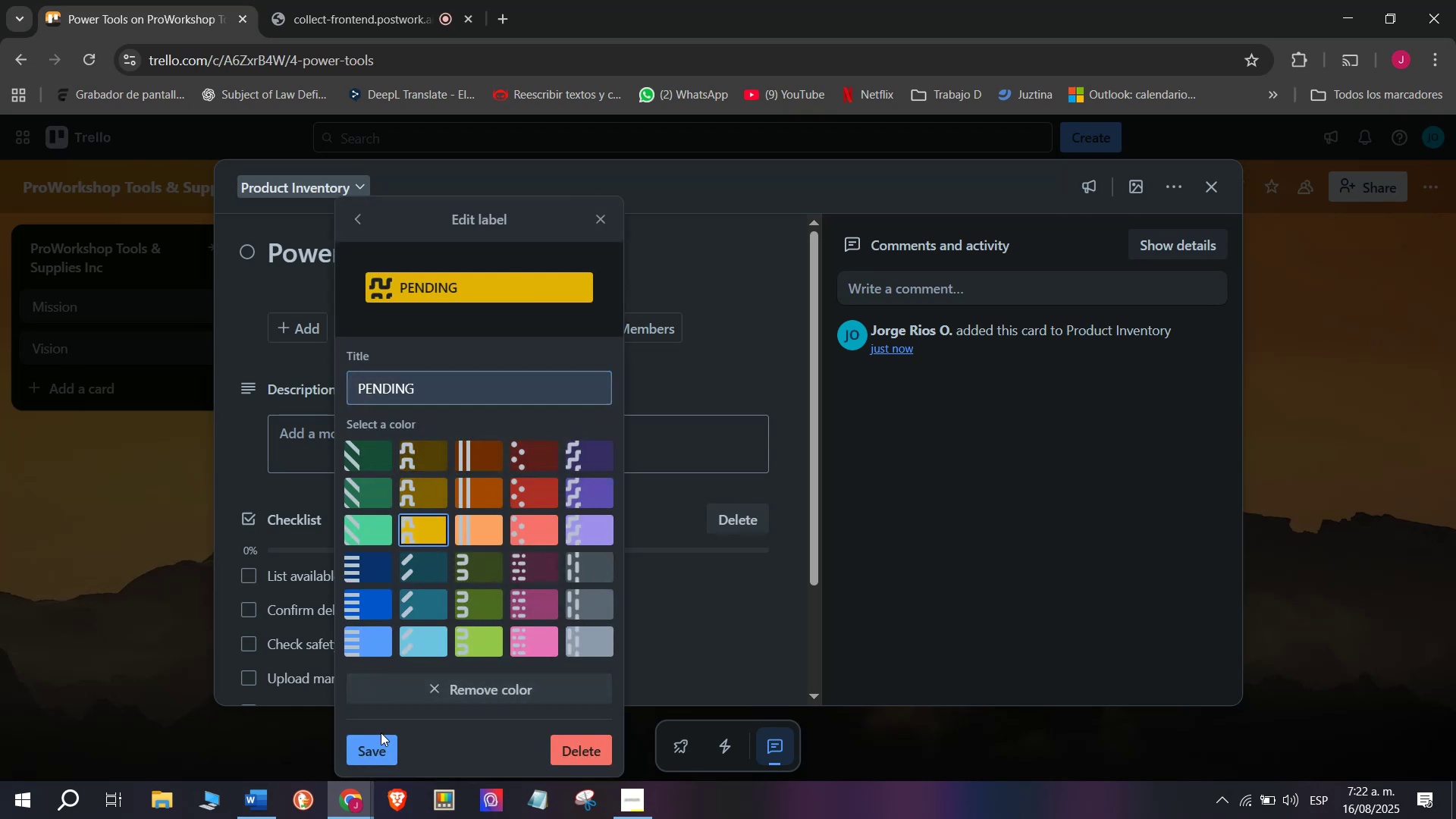 
double_click([382, 739])
 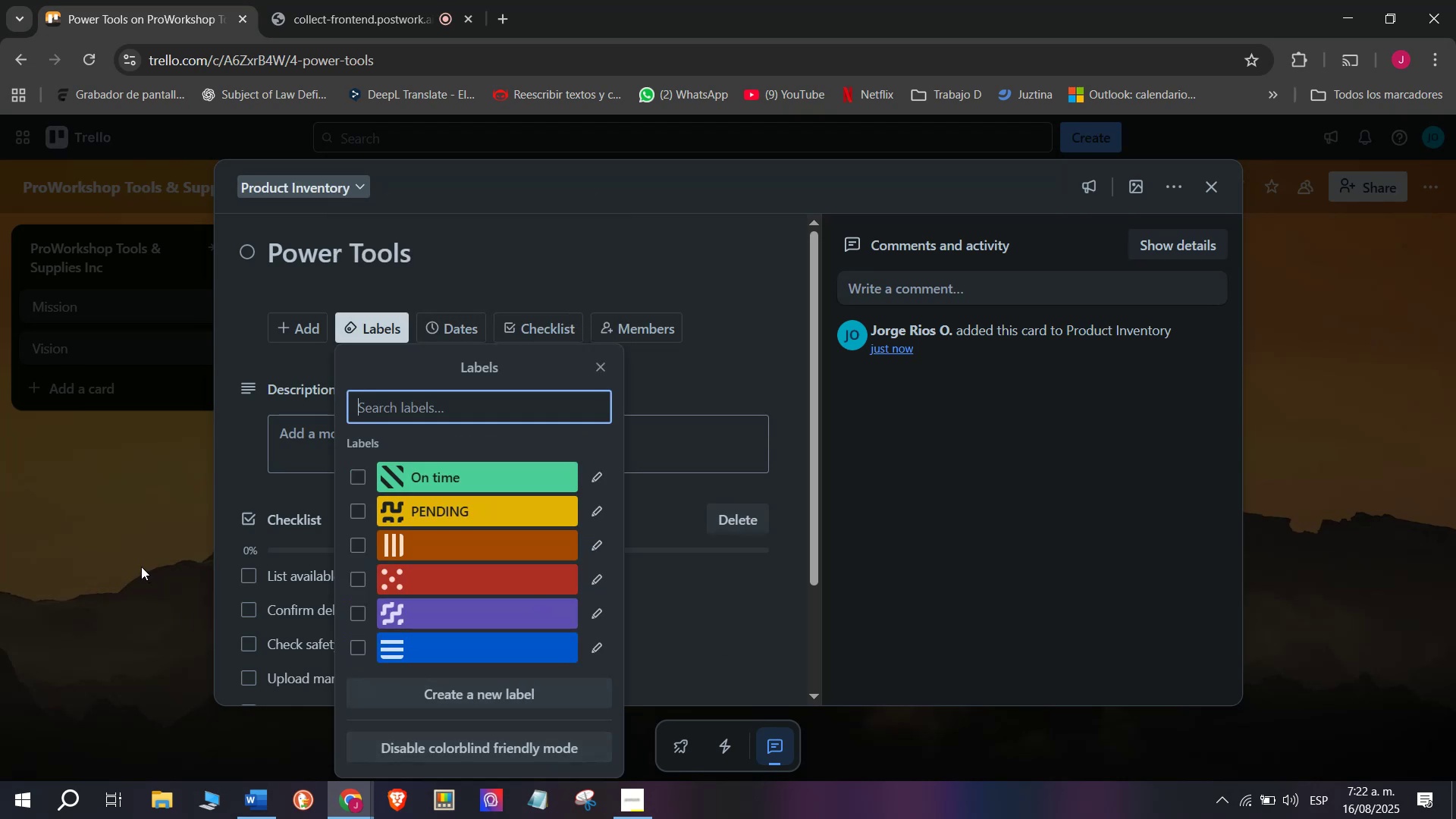 
left_click([141, 564])
 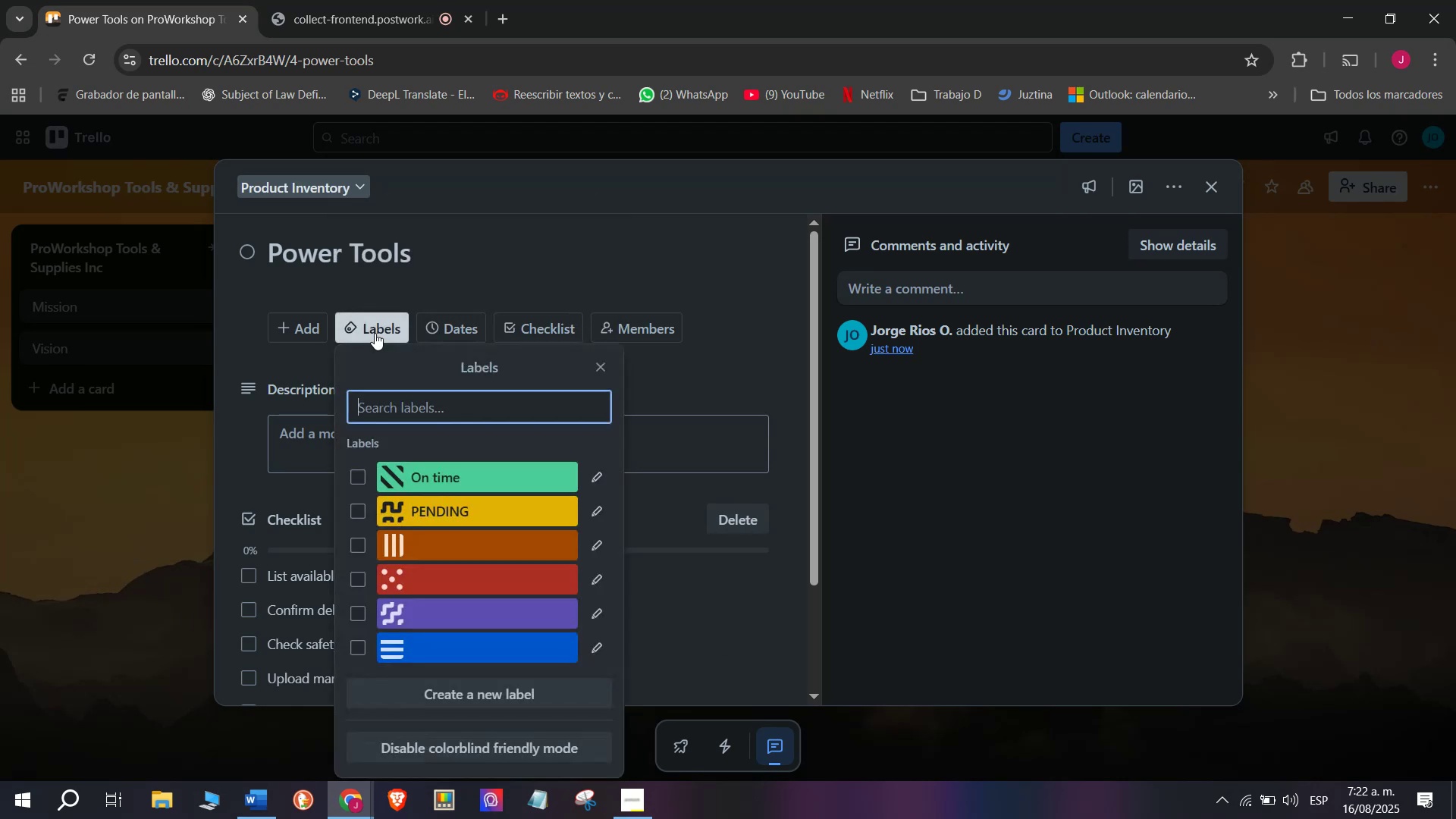 
left_click([431, 499])
 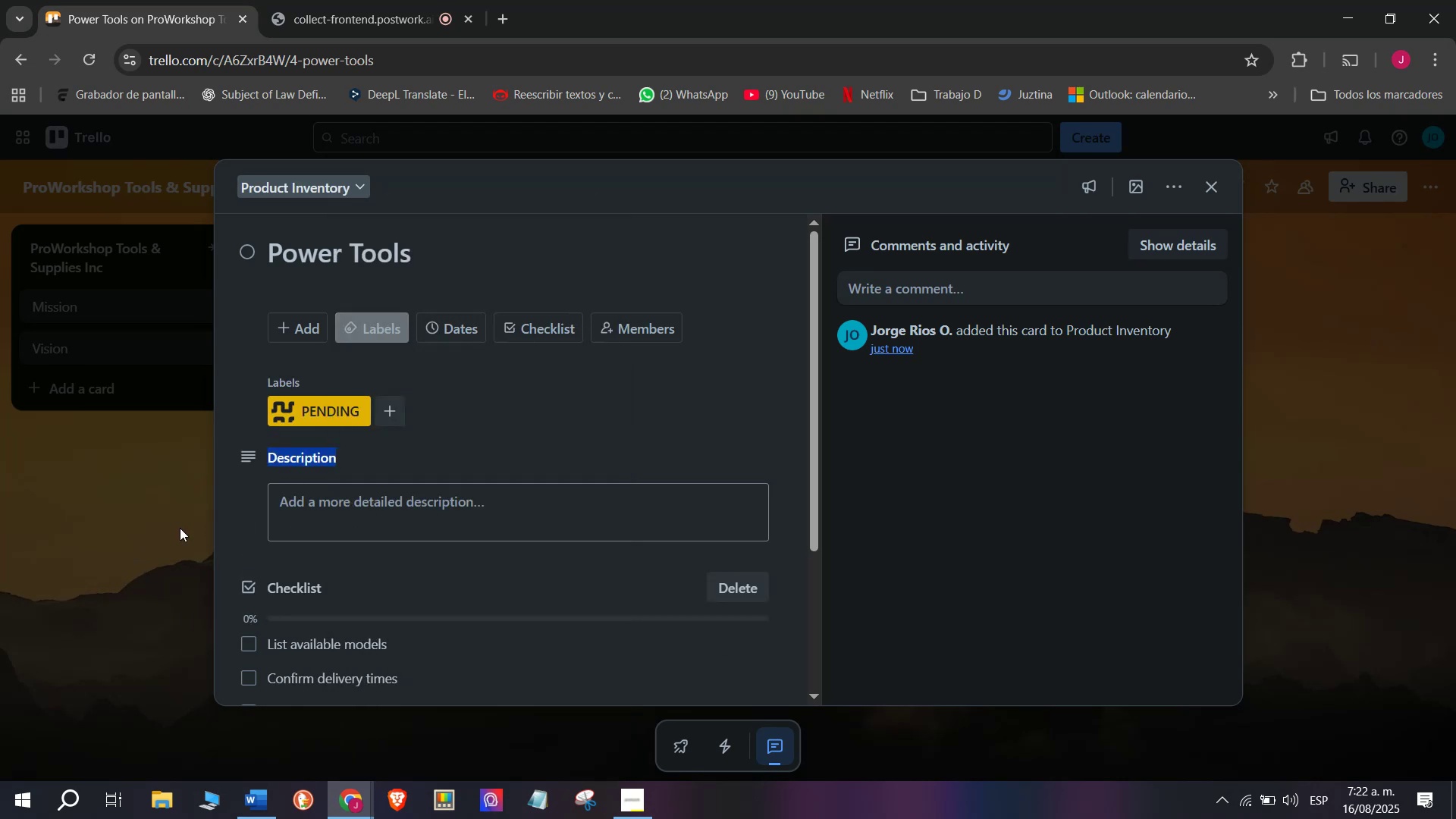 
triple_click([160, 529])
 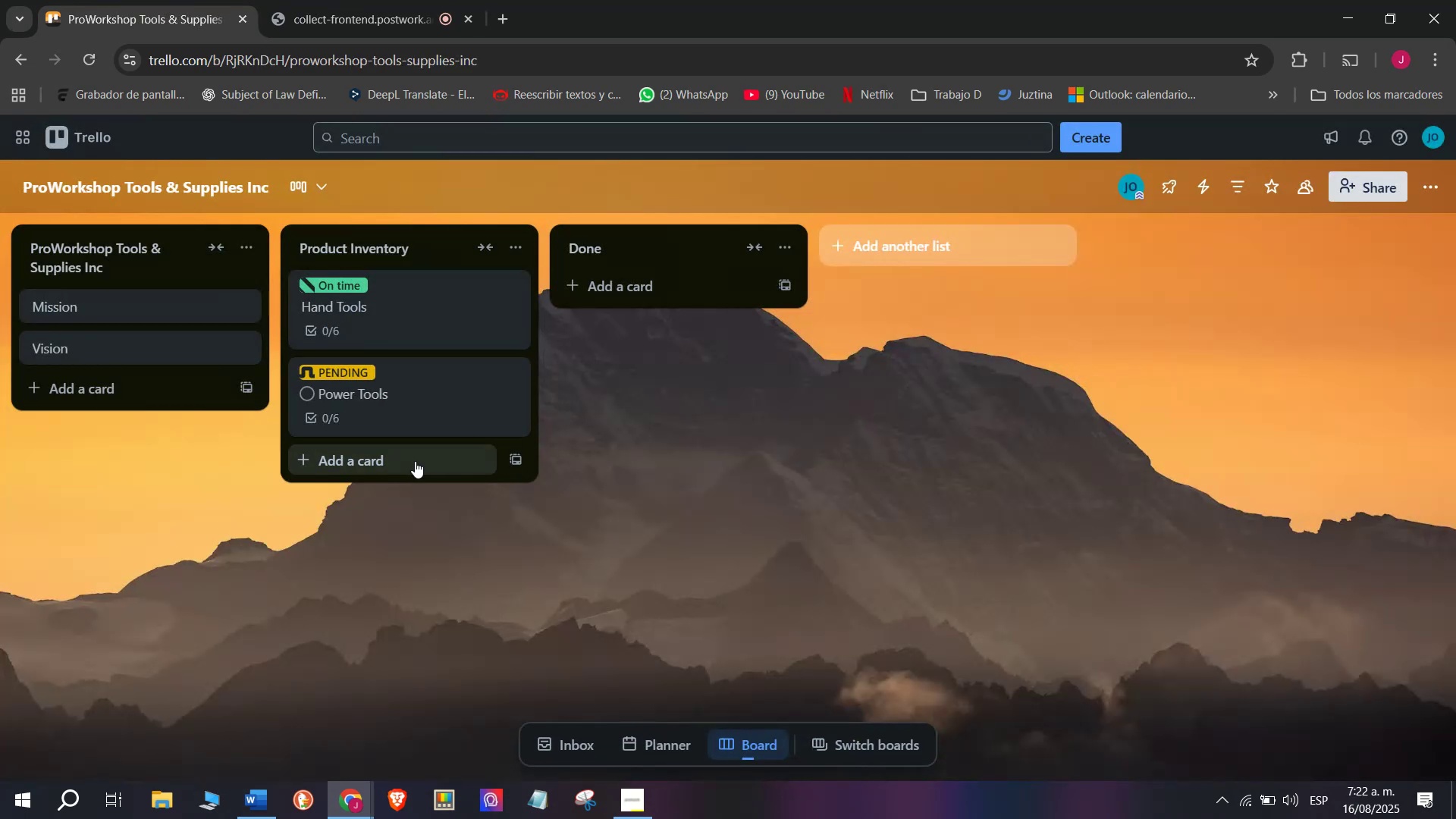 
left_click([415, 461])
 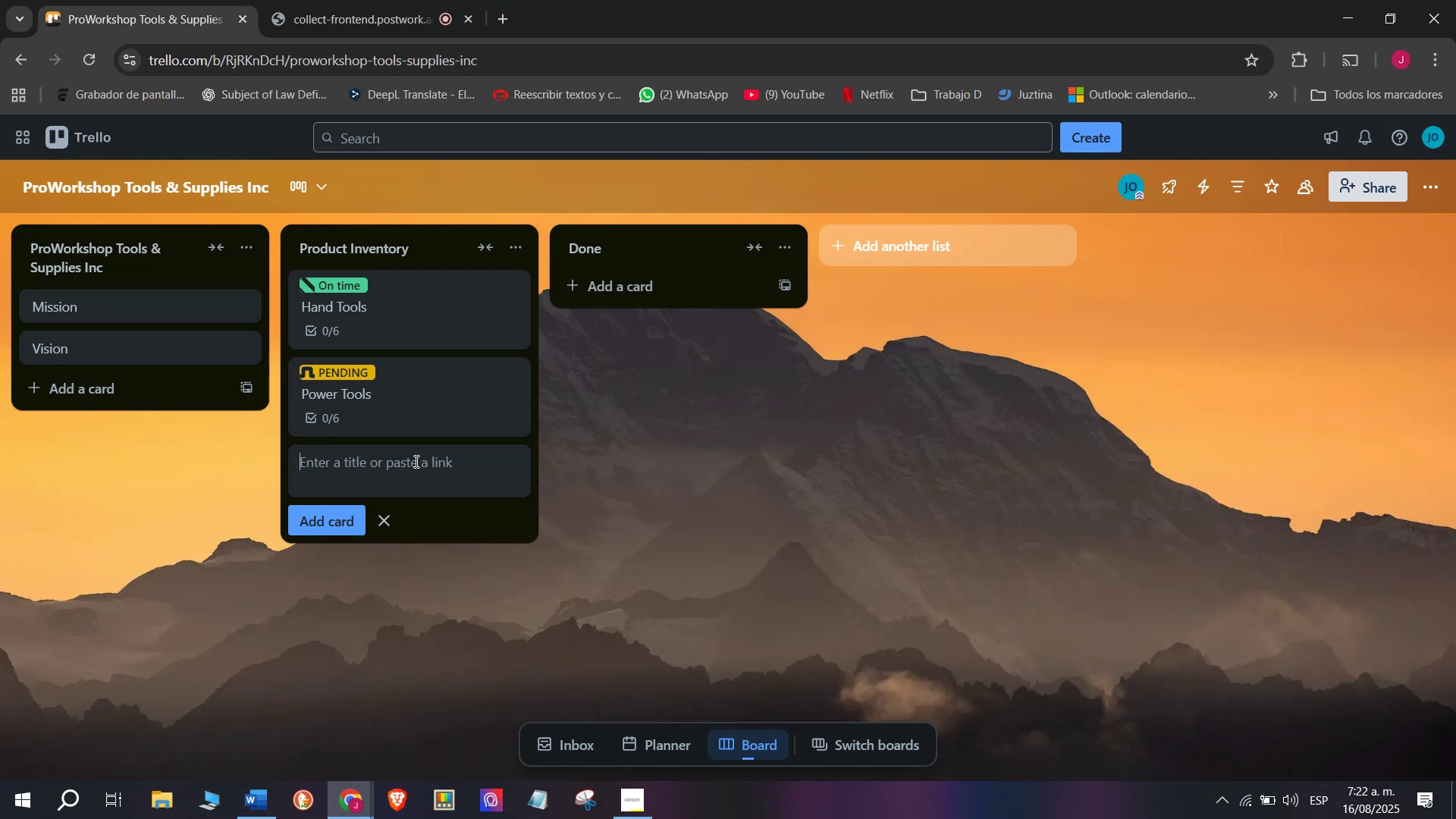 
type(Safety Gear)
 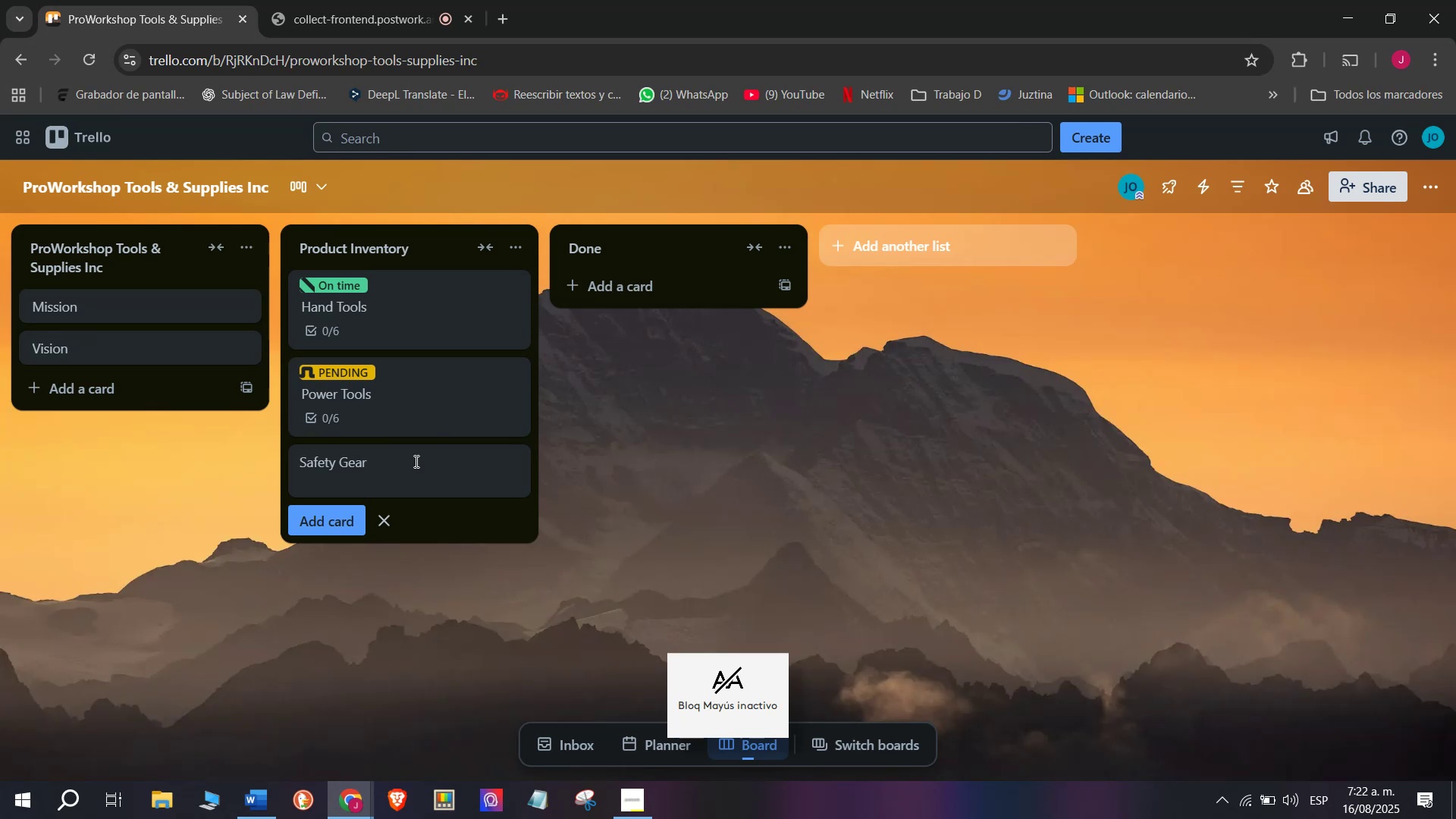 
key(Enter)
 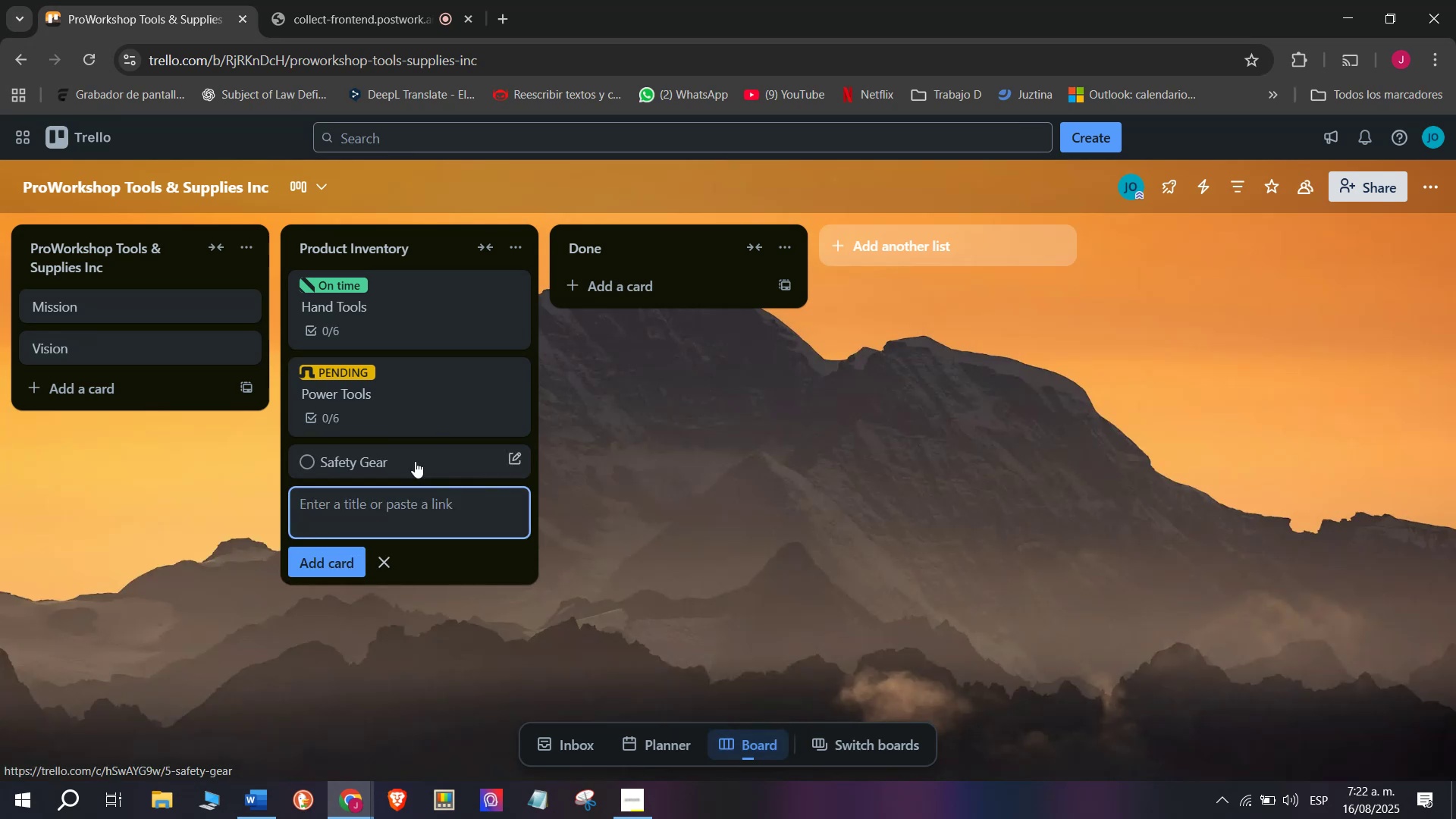 
left_click([415, 461])
 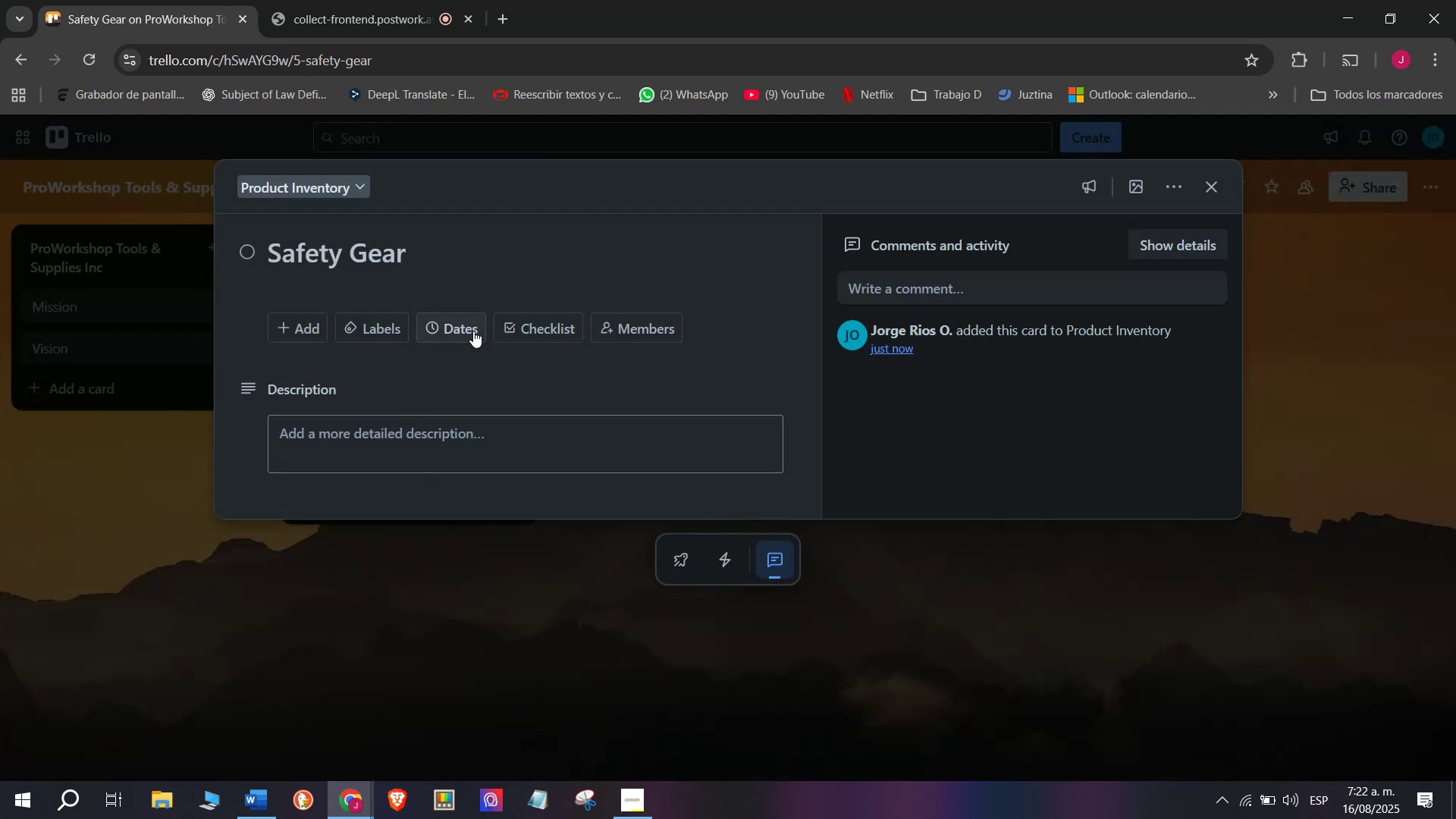 
left_click([559, 326])
 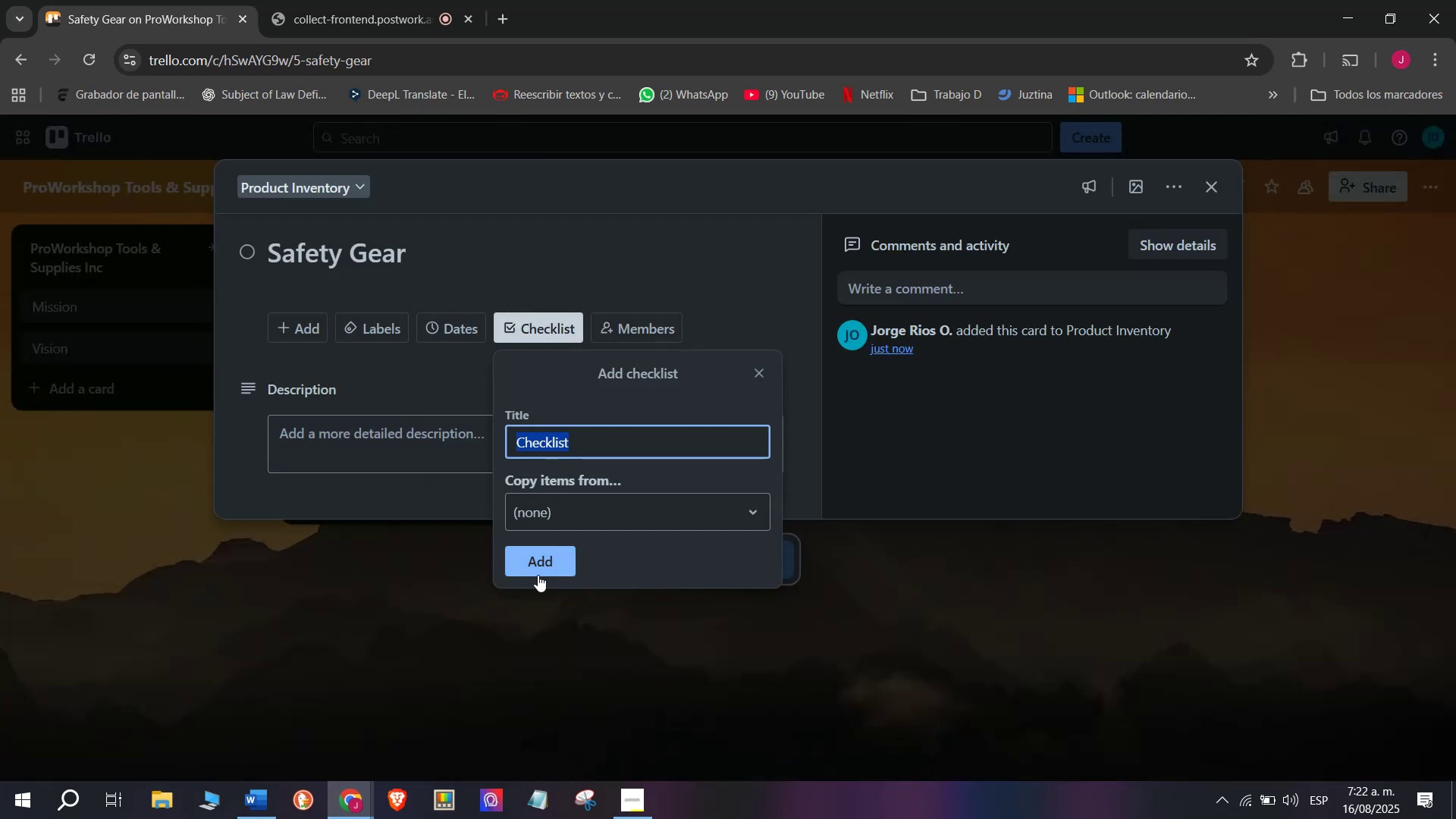 
left_click([538, 575])
 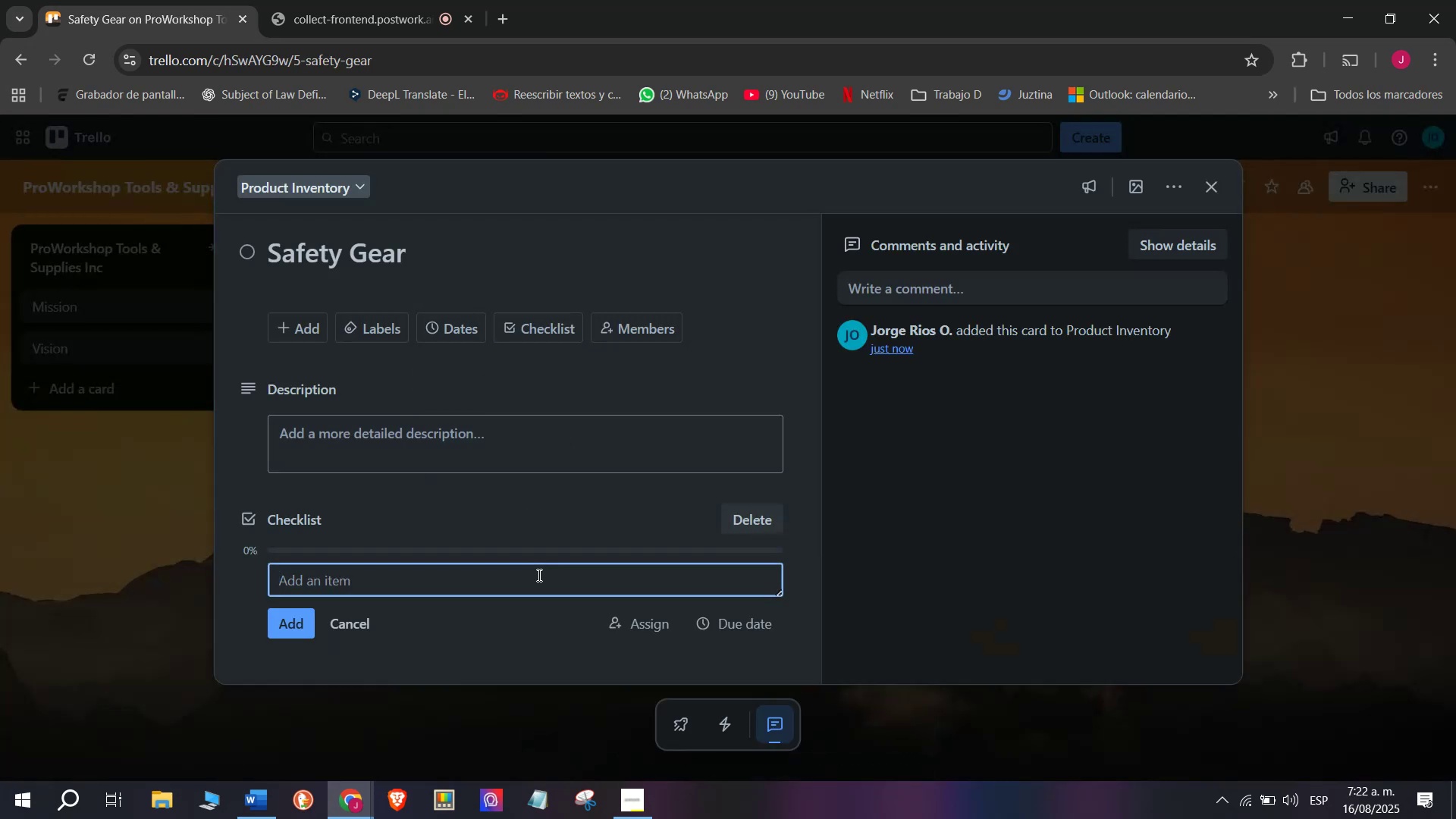 
type(Review helmets and gloves stock)
 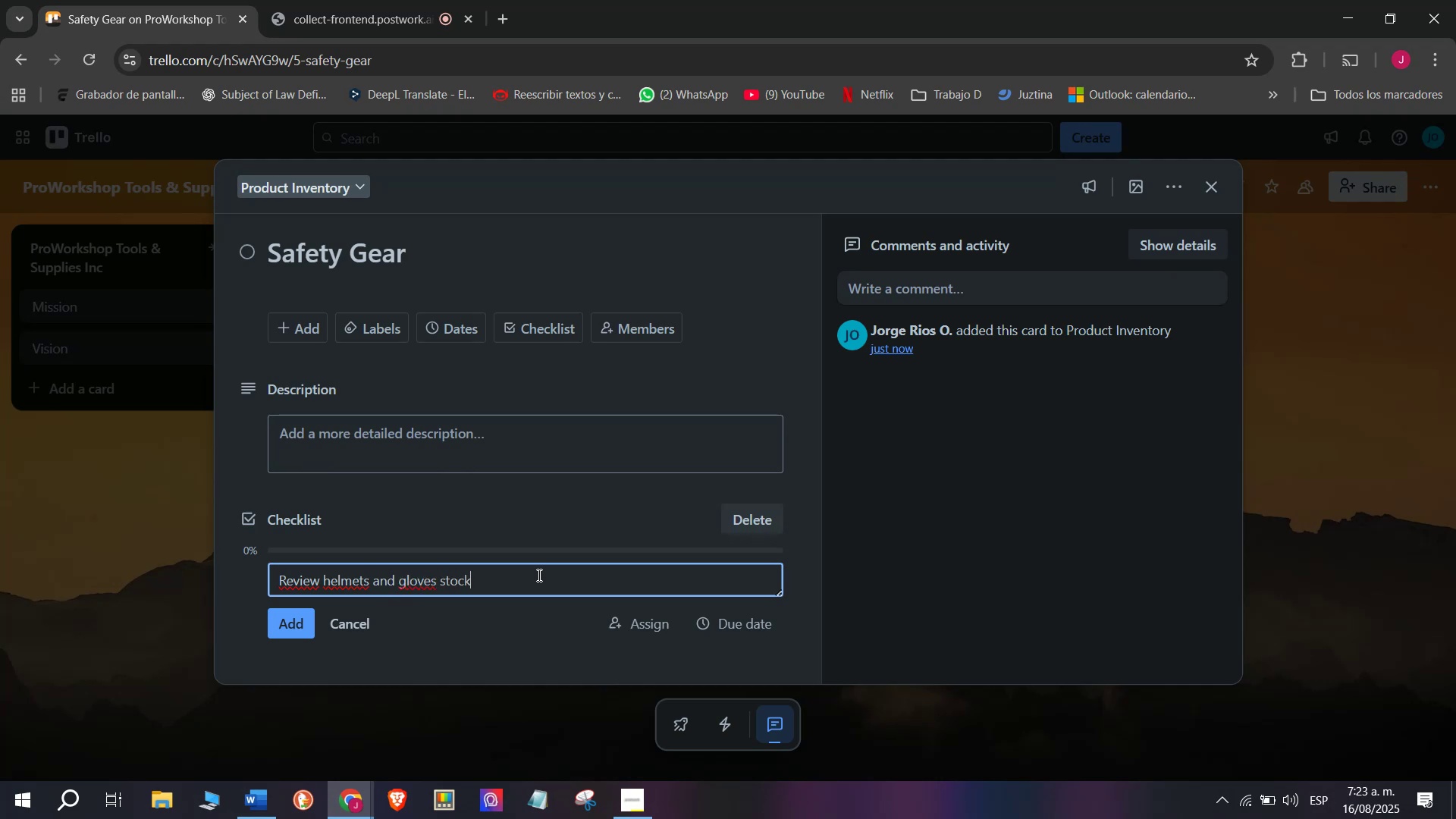 
key(Enter)
 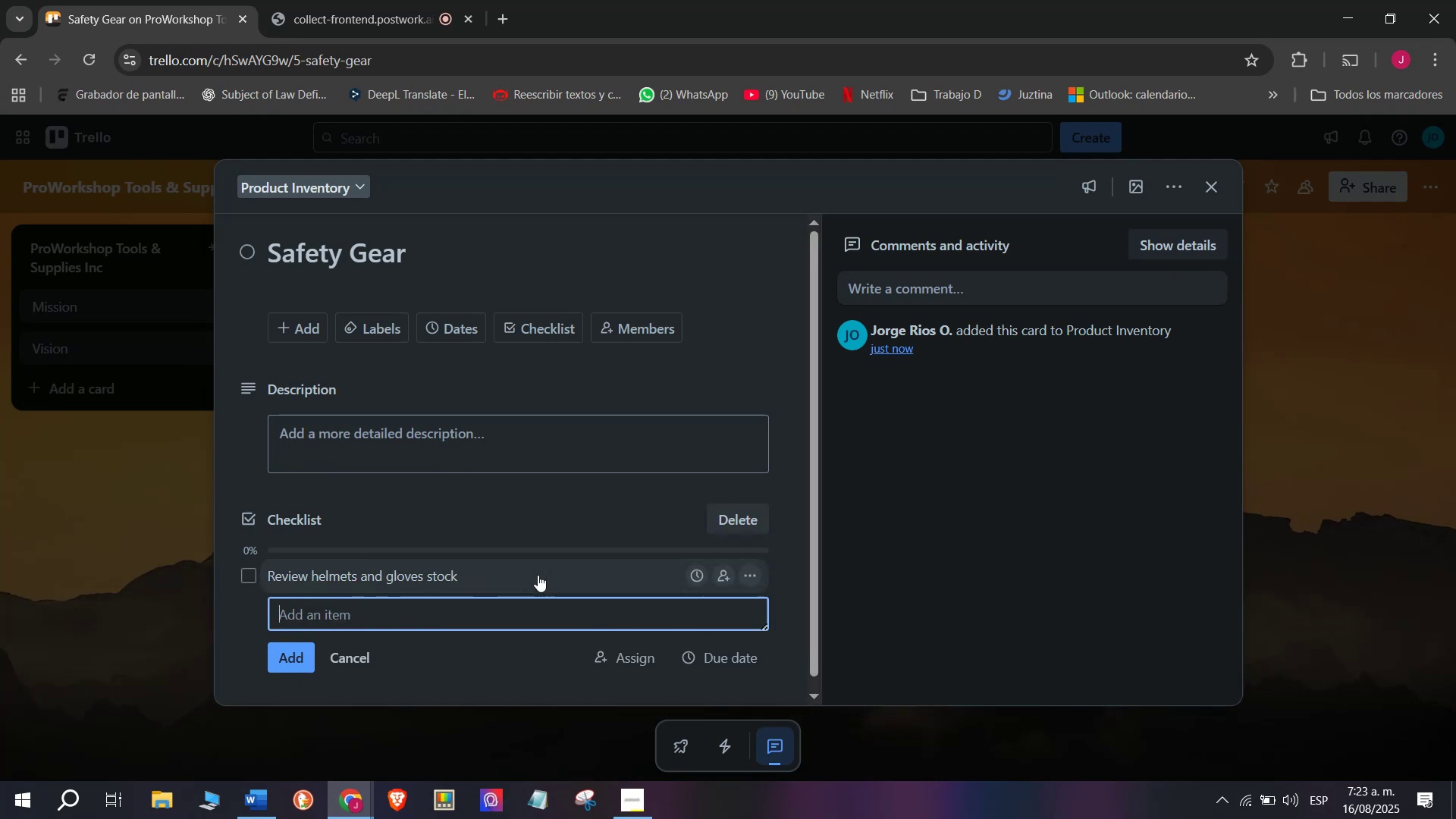 
type(Confirm sizes available)
 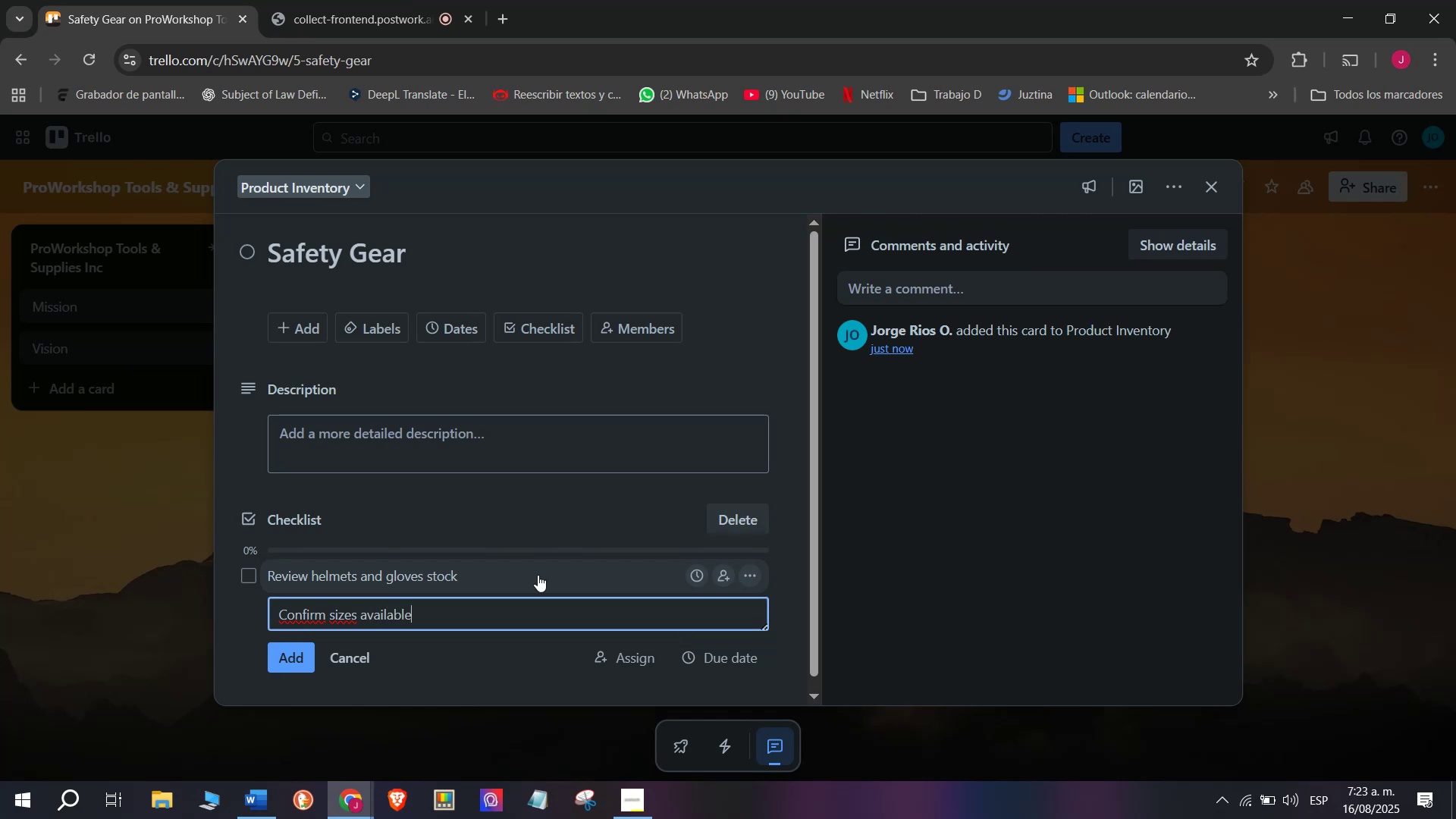 
key(Enter)
 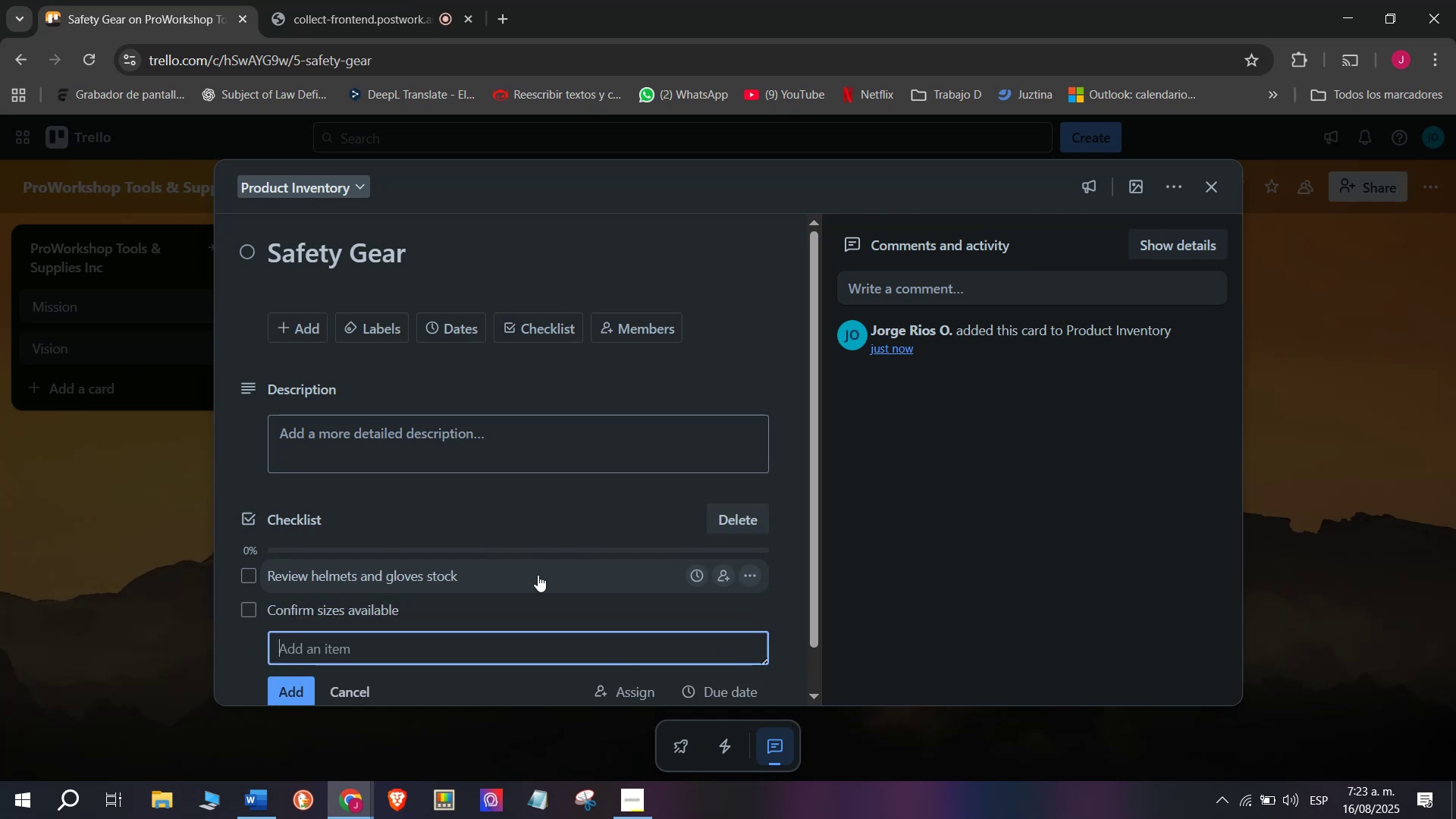 
type(Check compliance standards)
 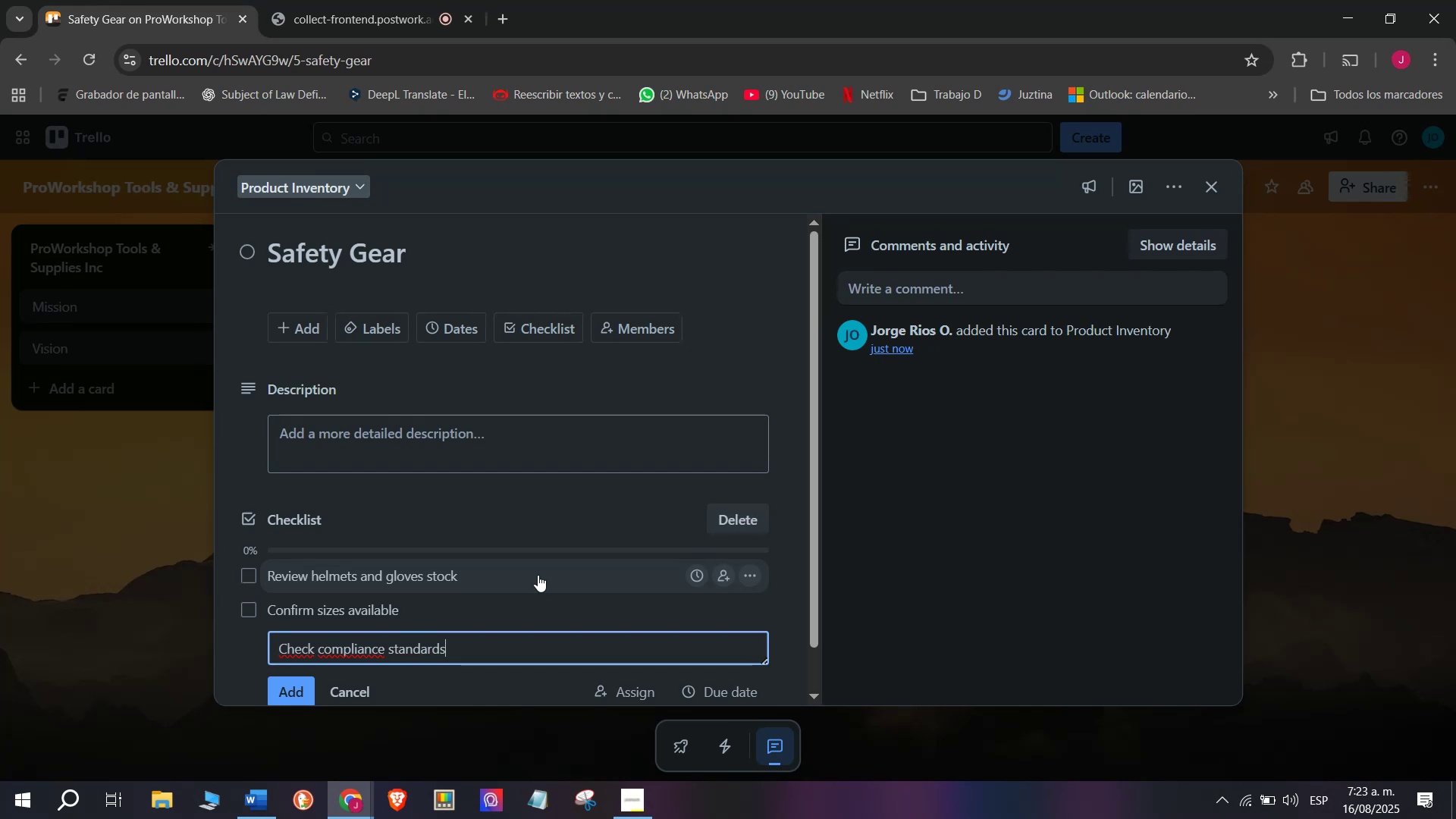 
key(Enter)
 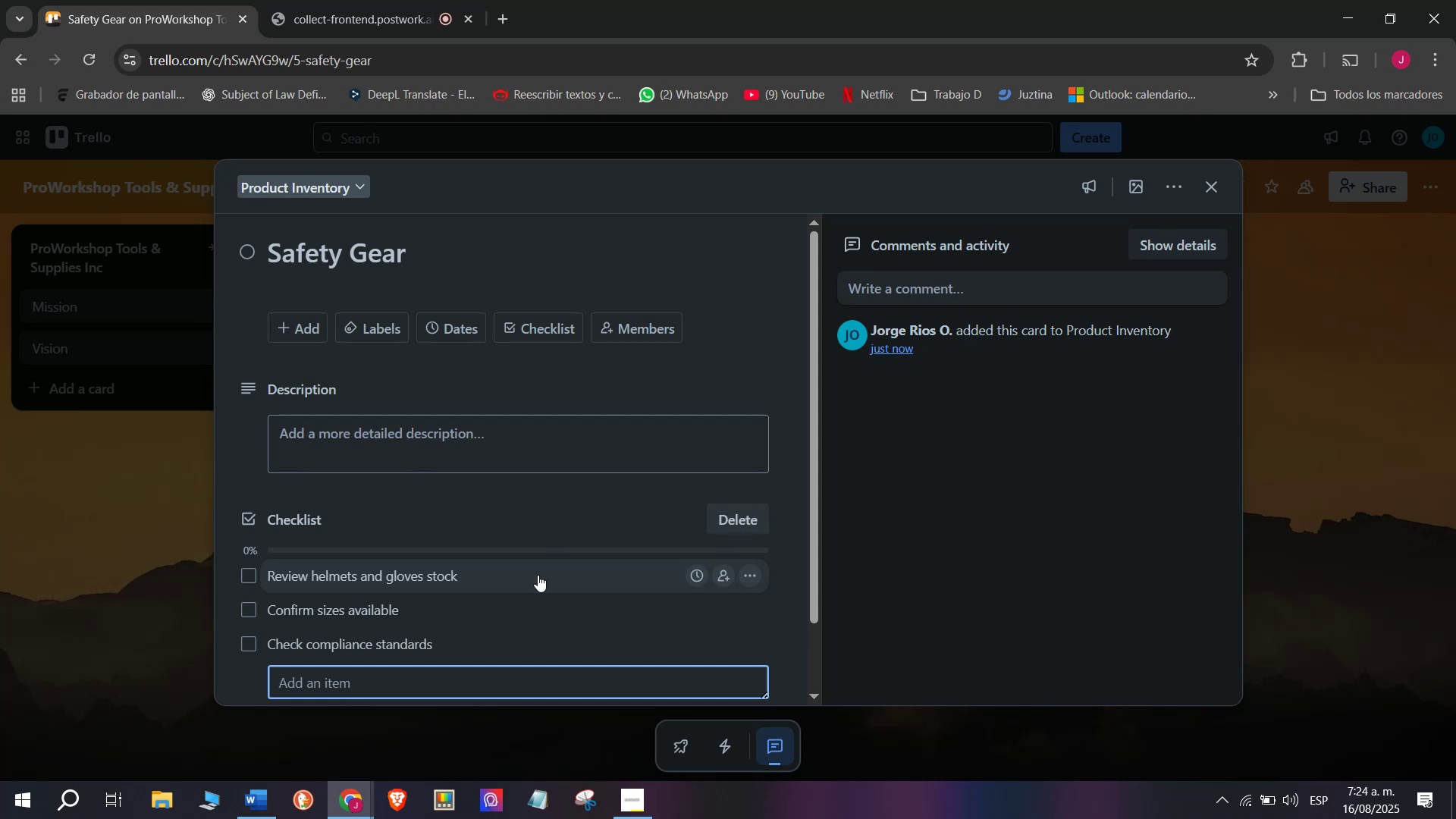 
wait(18.65)
 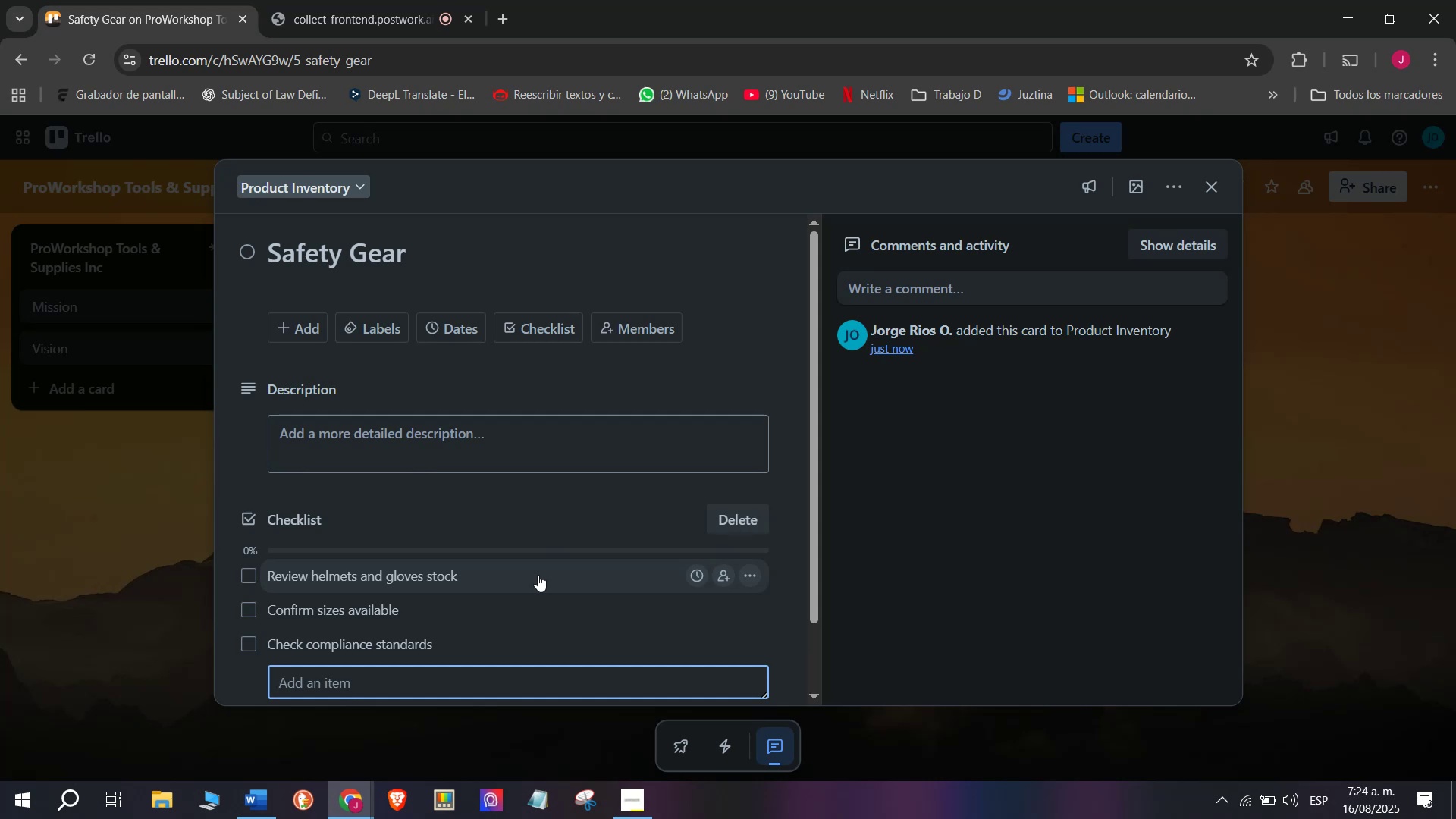 
type(Add descriptions to system)
 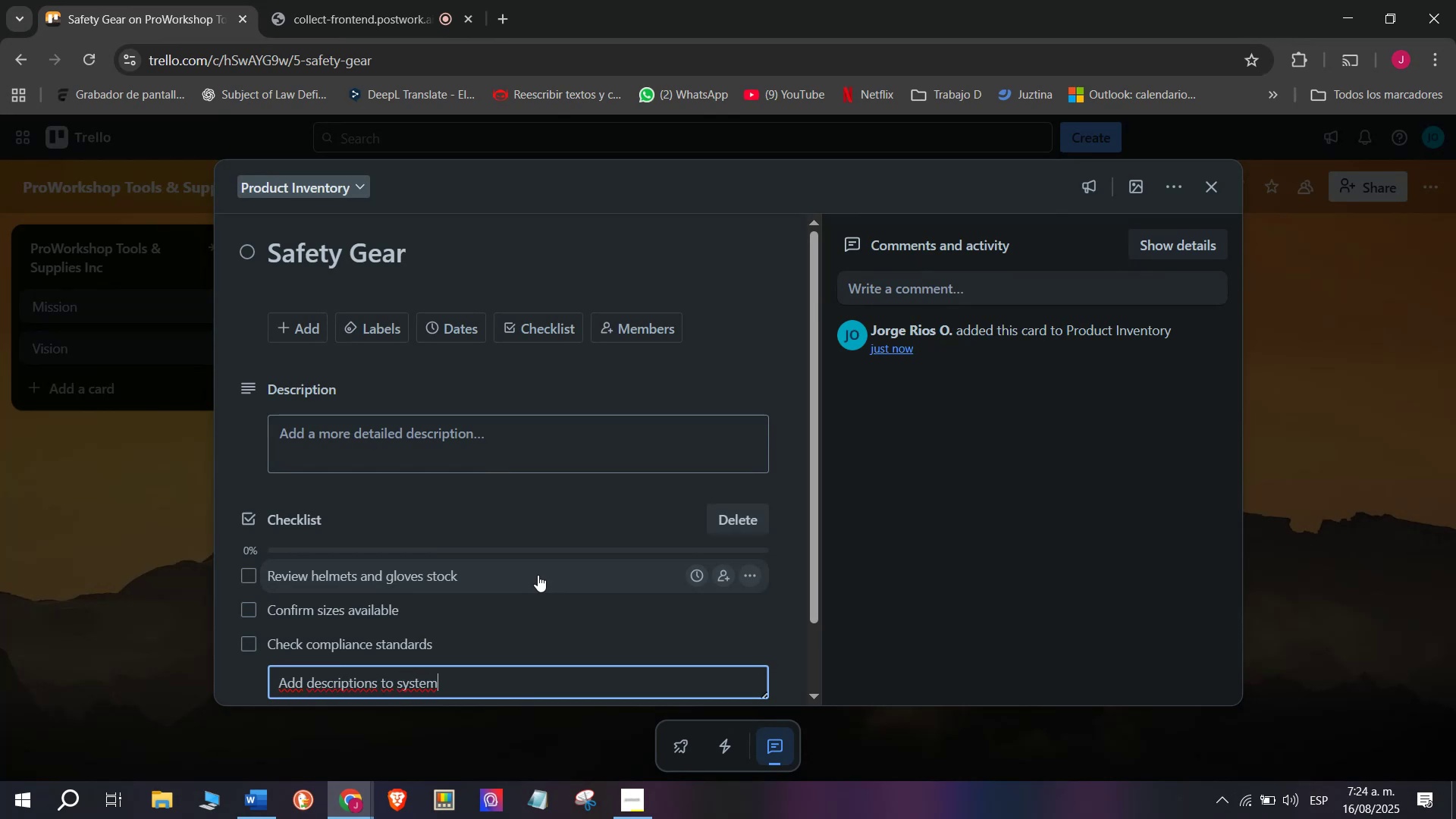 
key(Enter)
 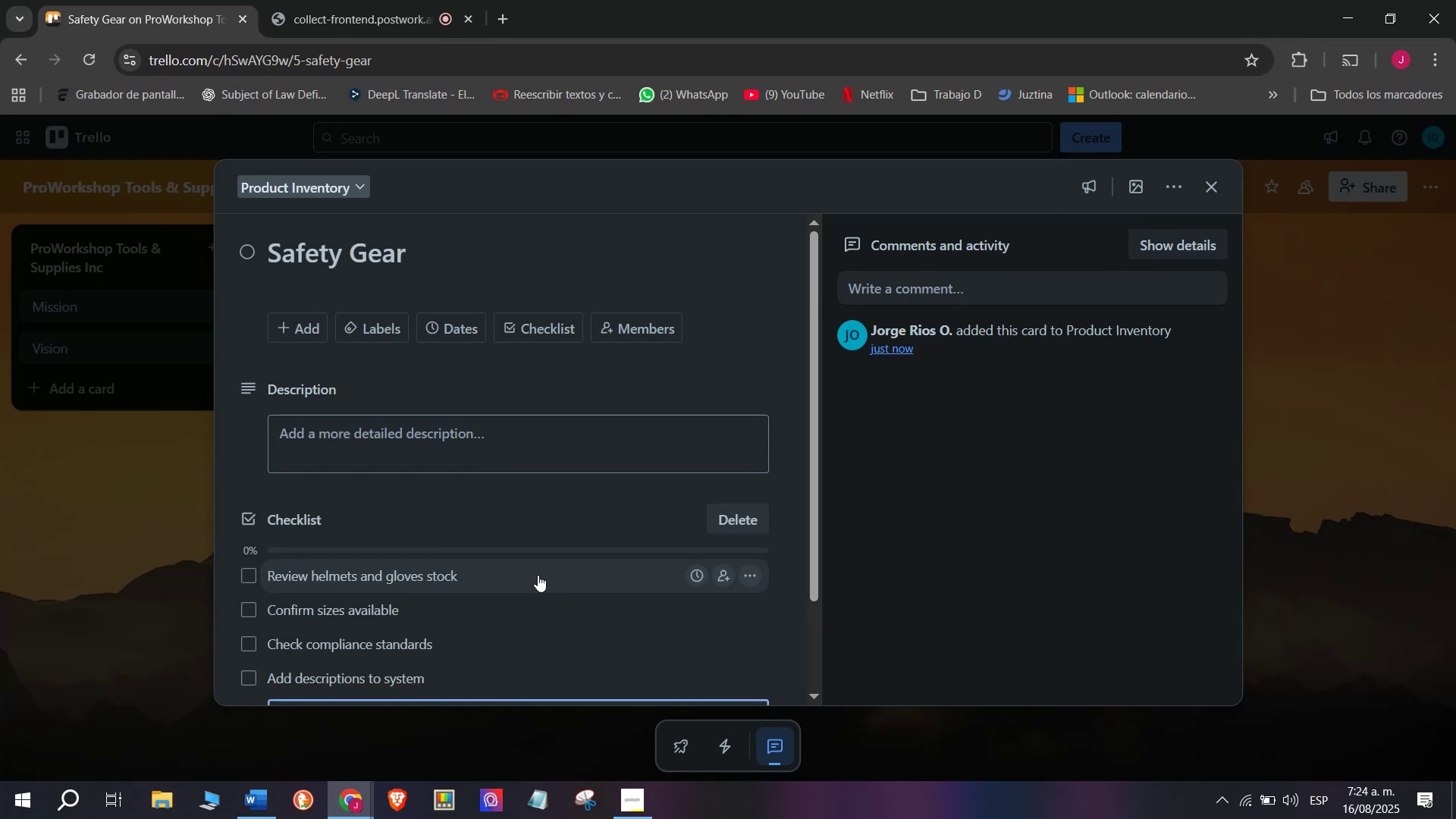 
type(Organize warehousd)
key(Backspace)
type(e section)
 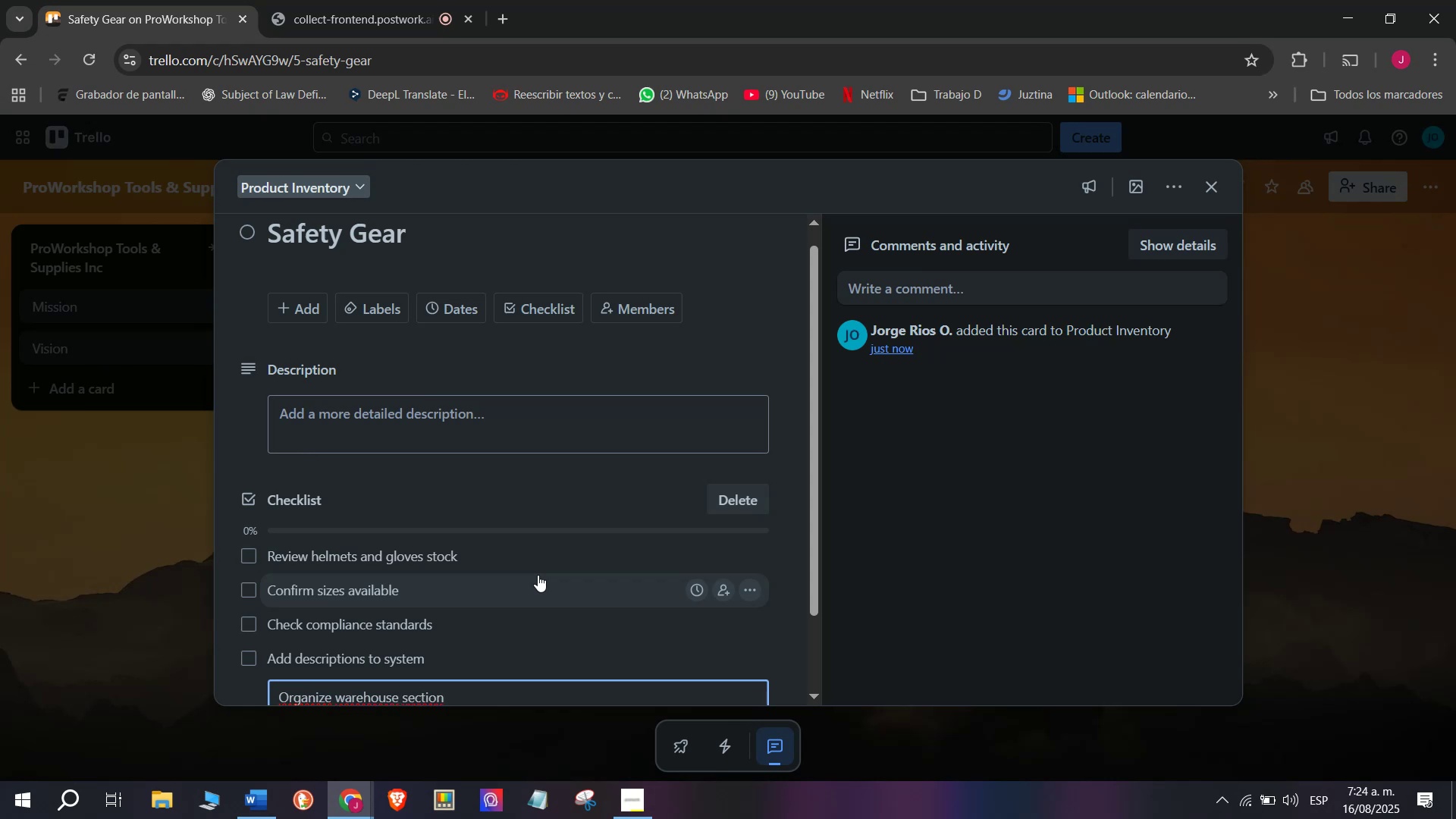 
key(Enter)
 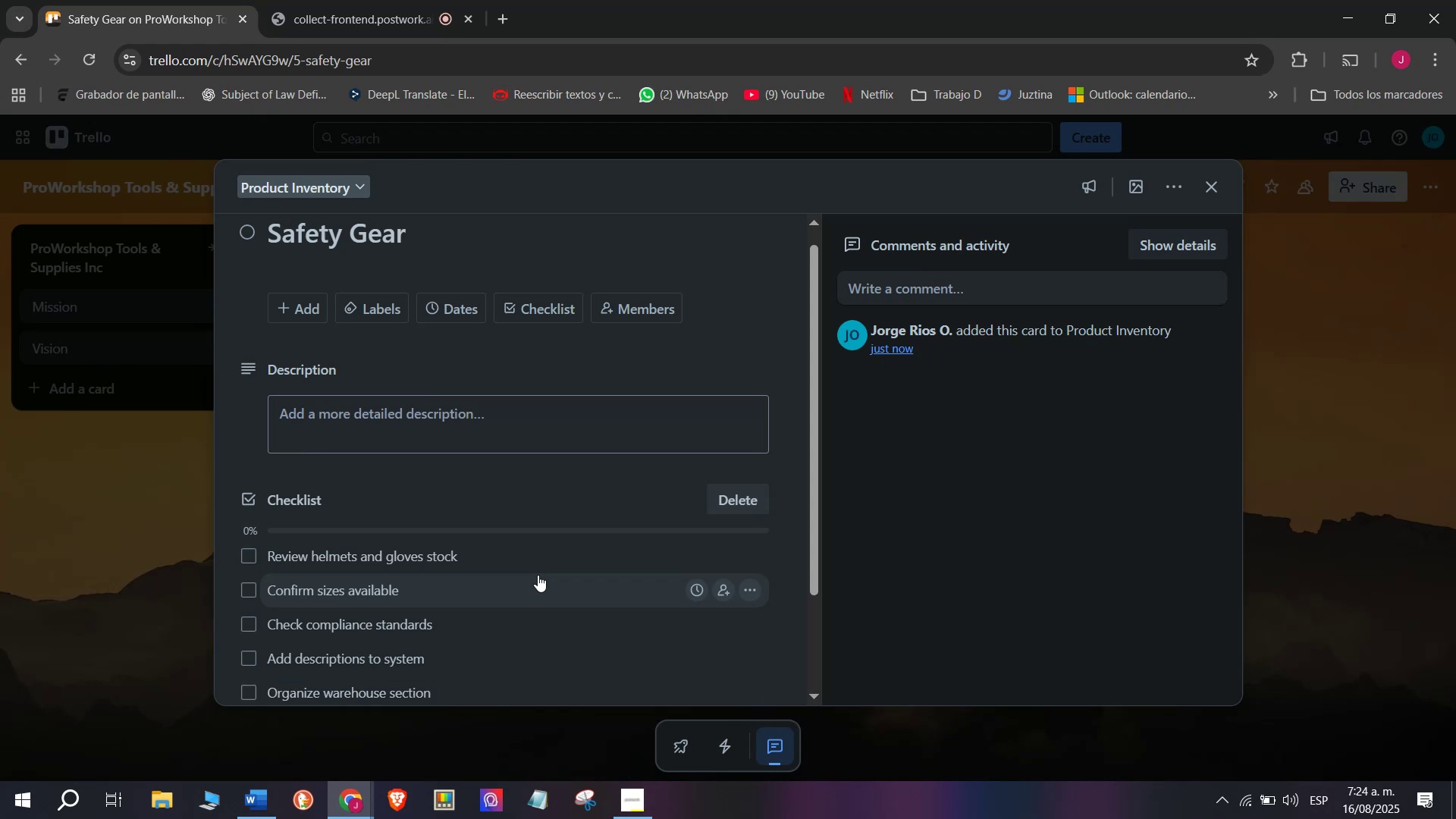 
type(Place reorder request)
 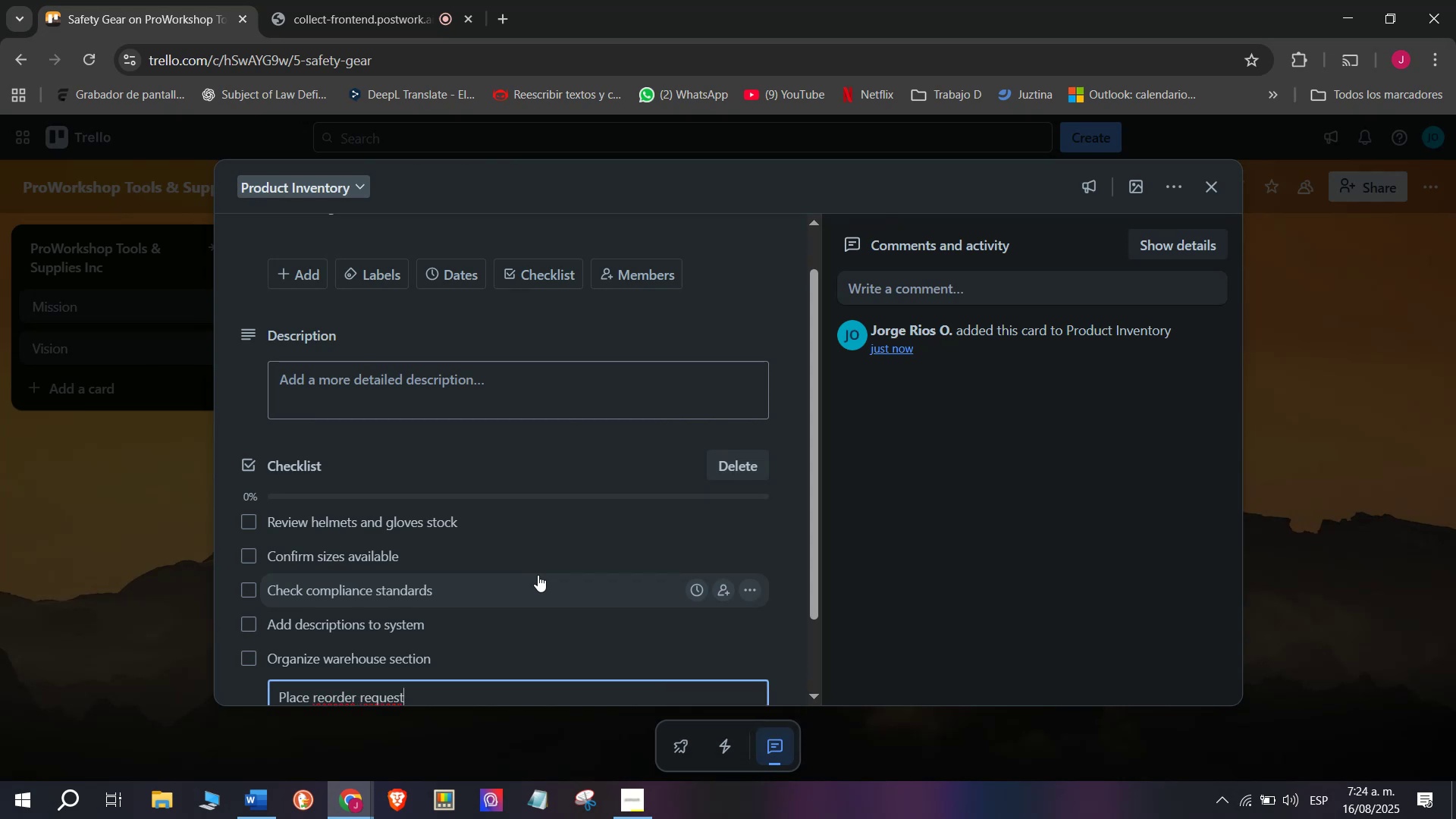 
key(Enter)
 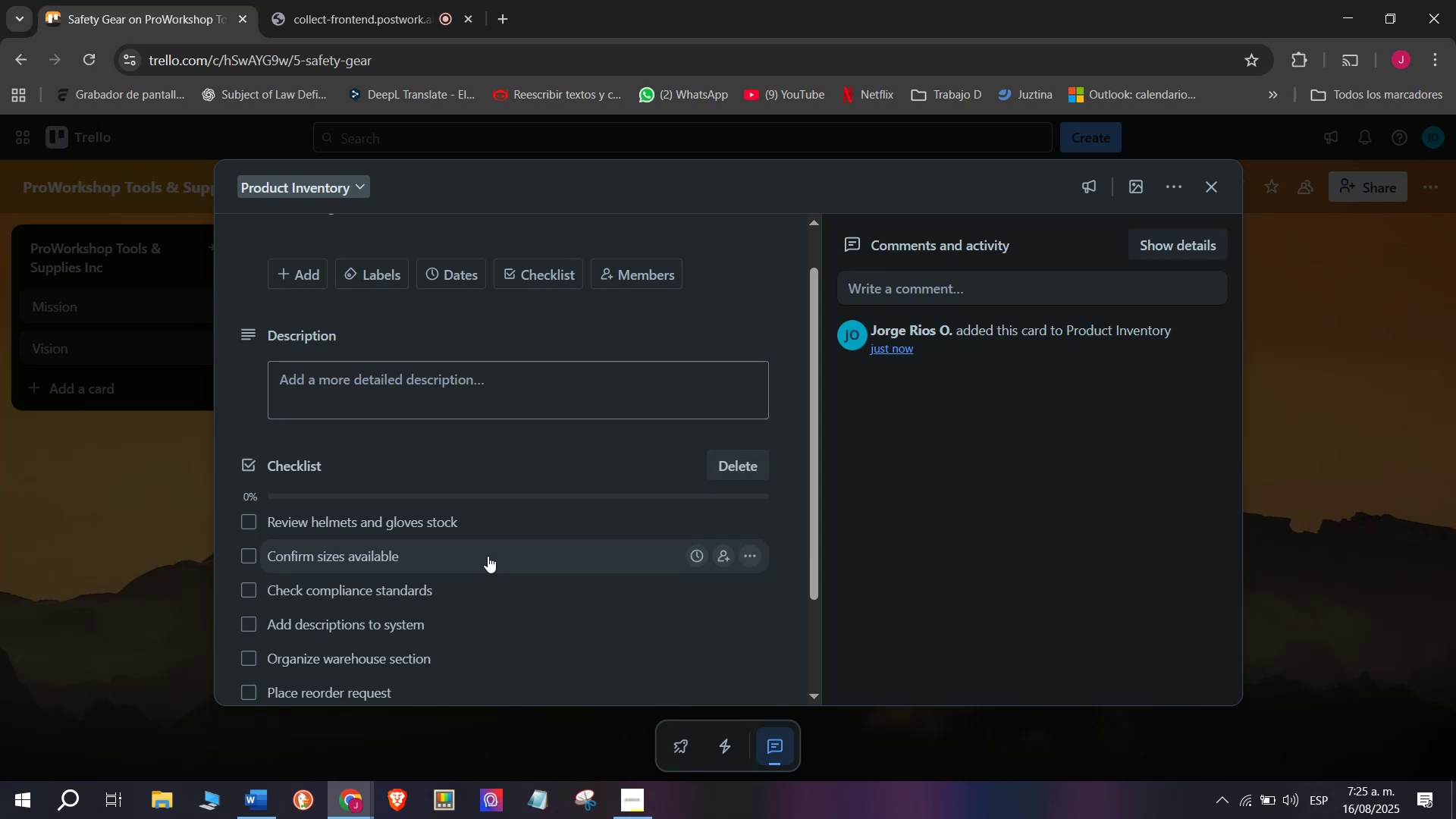 
wait(18.15)
 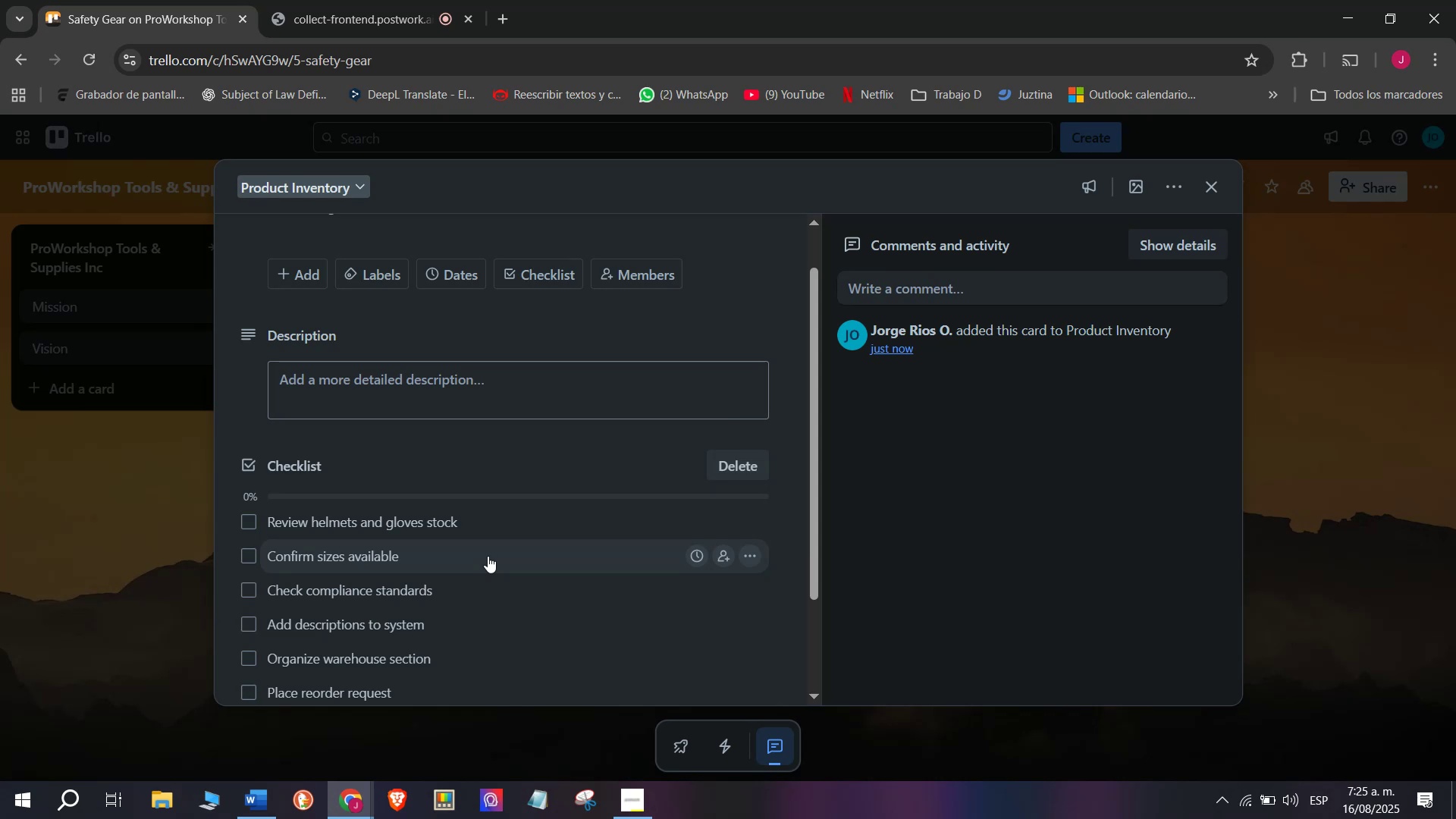 
left_click([394, 280])
 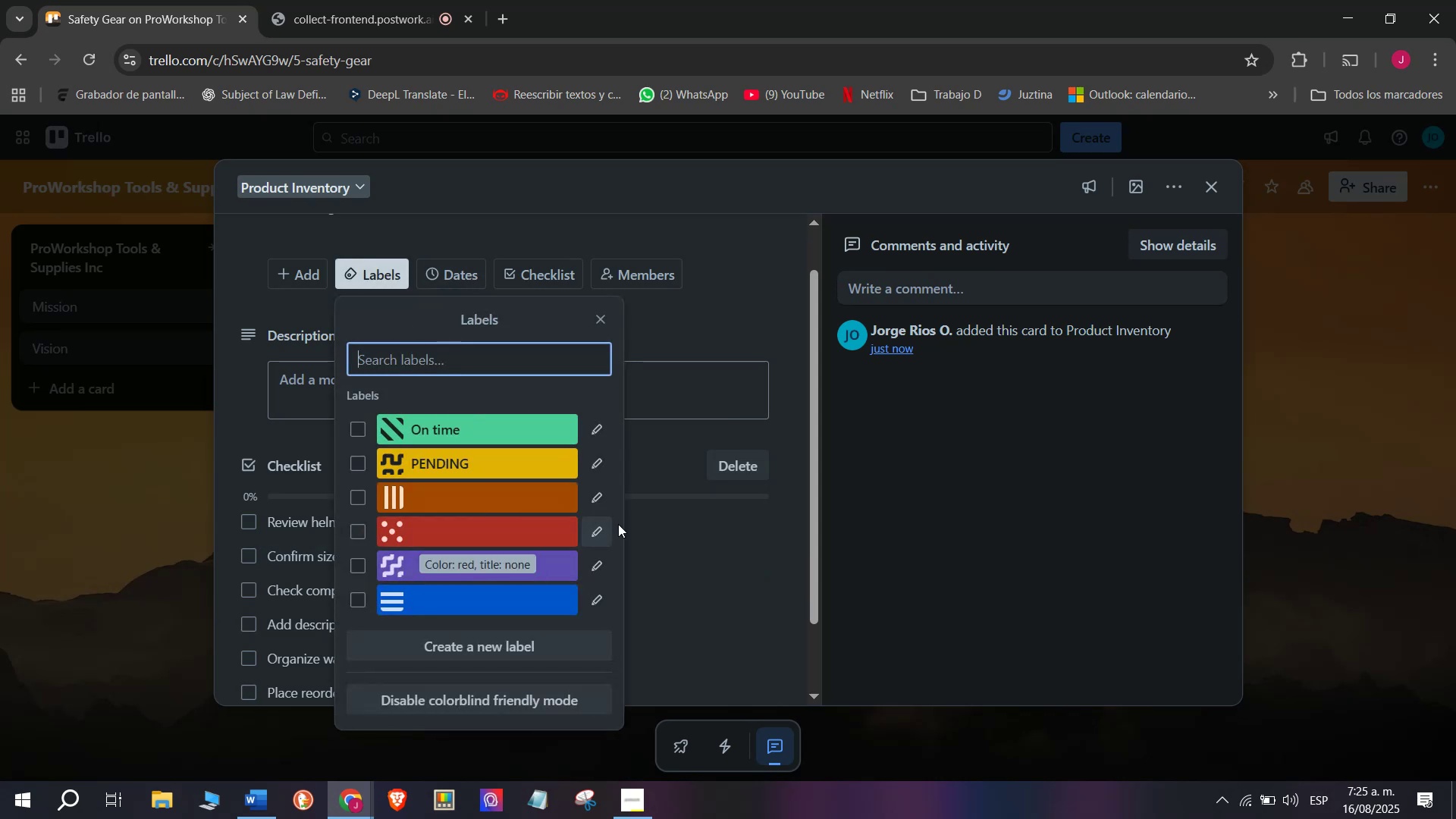 
left_click([604, 541])
 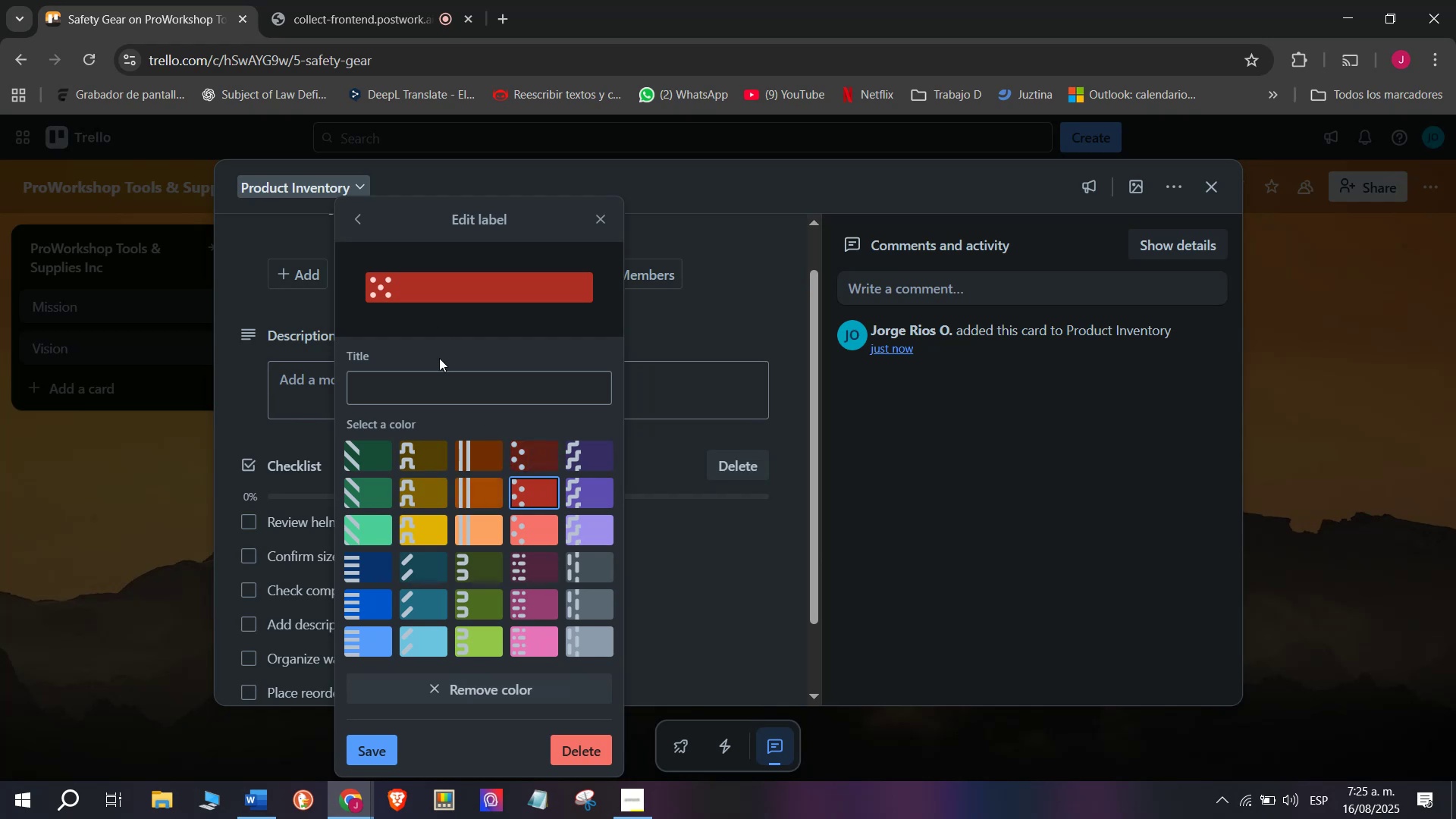 
left_click([456, 381])
 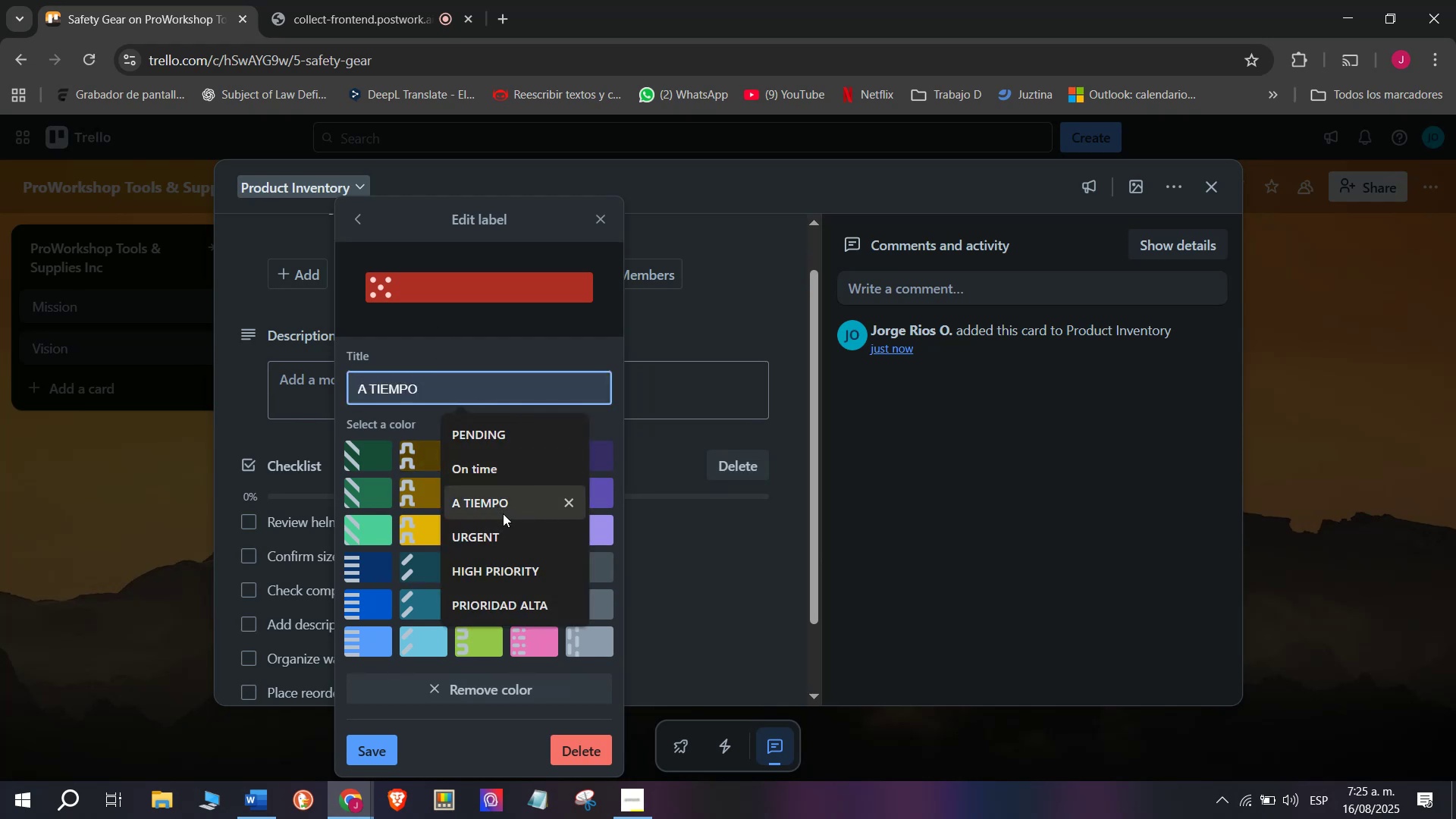 
left_click([523, 529])
 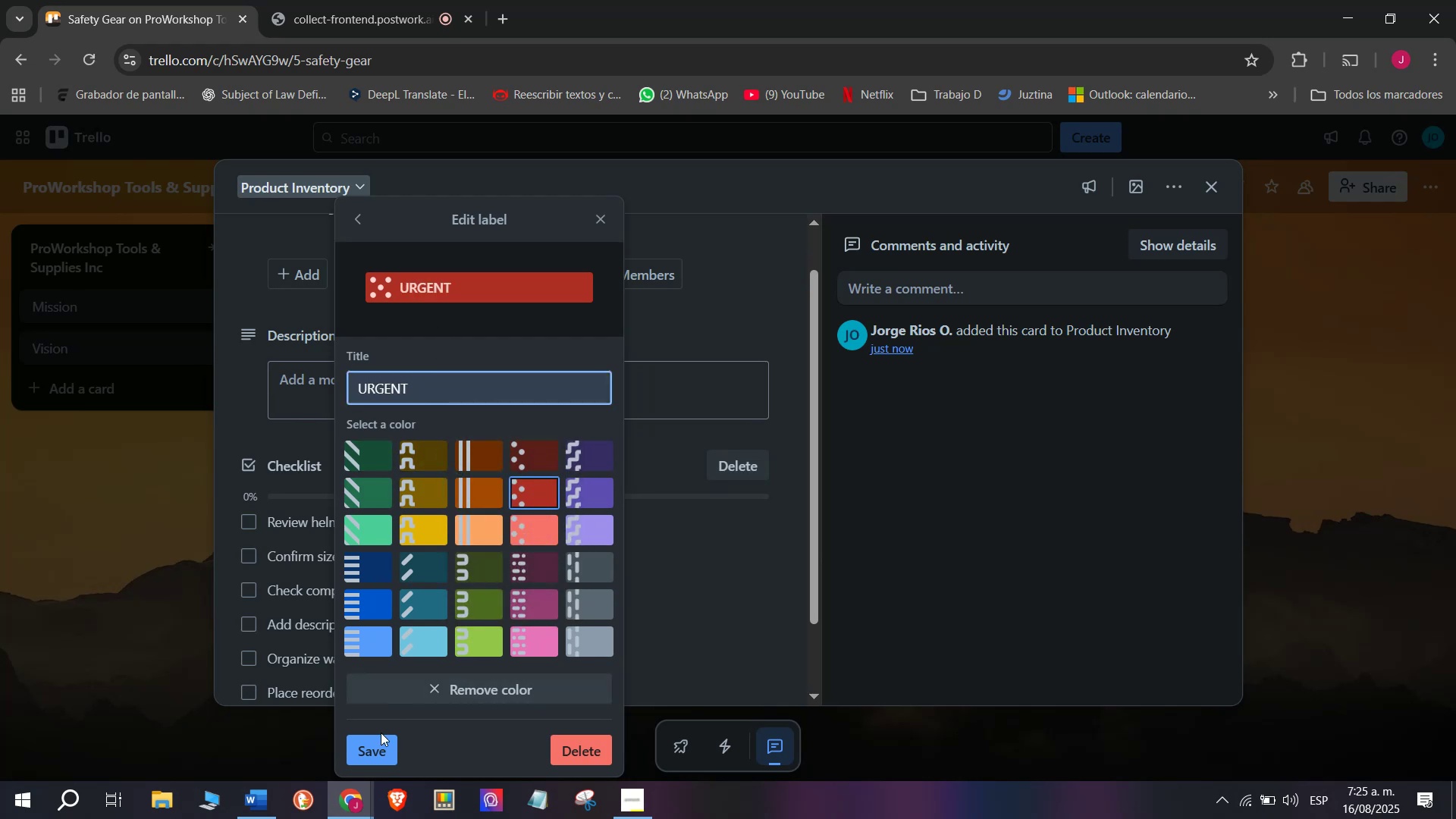 
left_click([378, 759])
 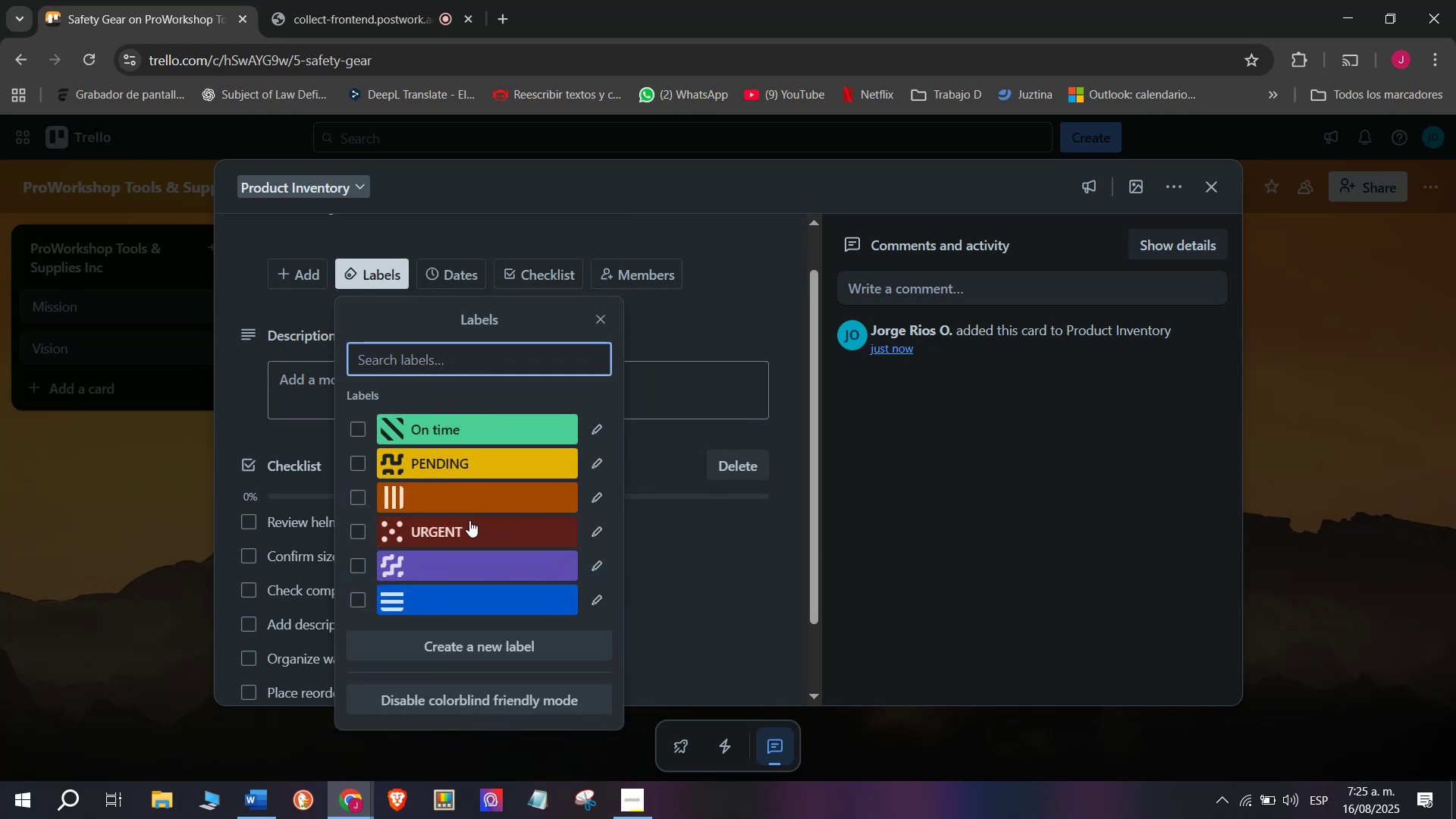 
left_click([475, 524])
 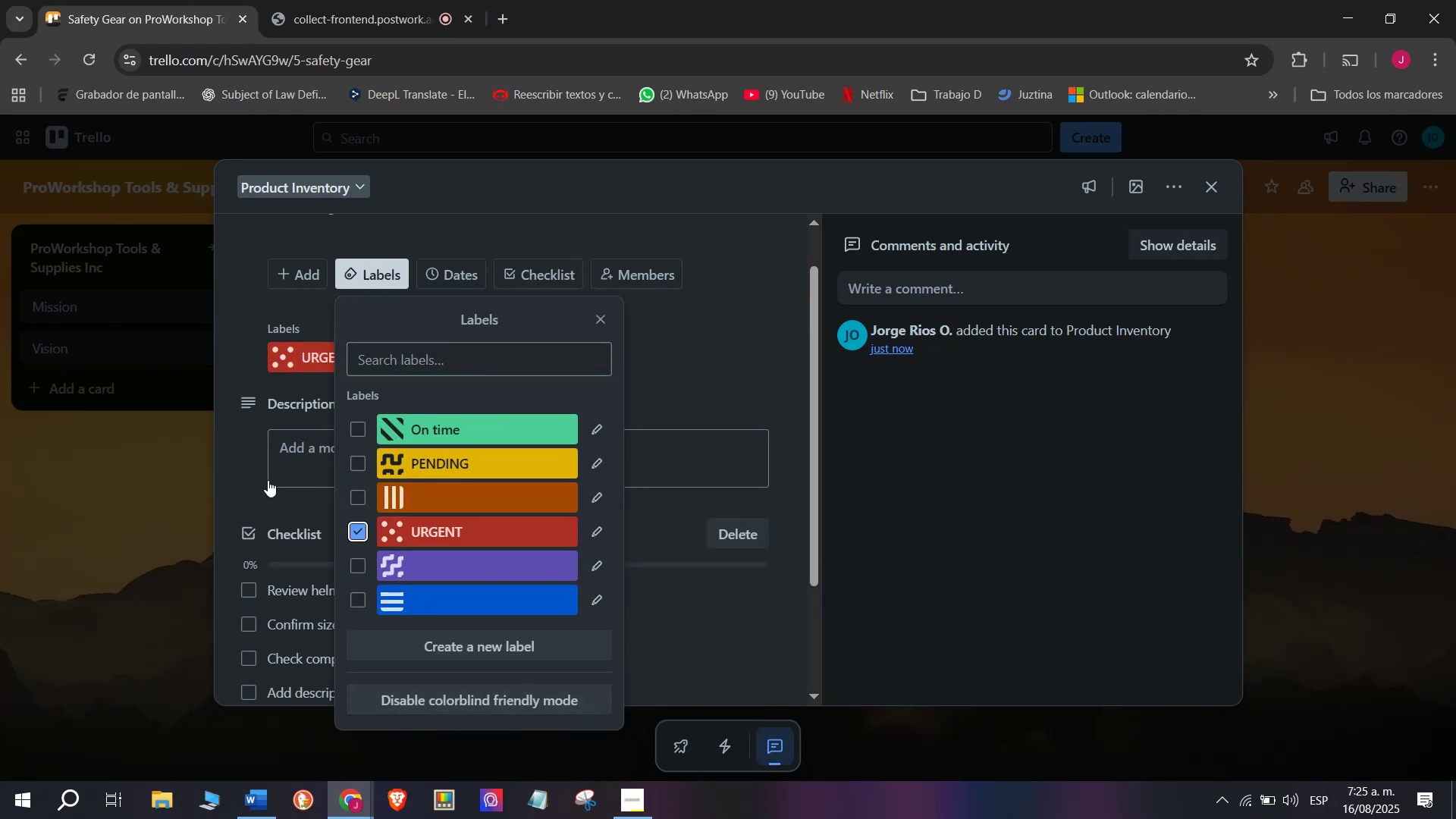 
left_click([244, 462])
 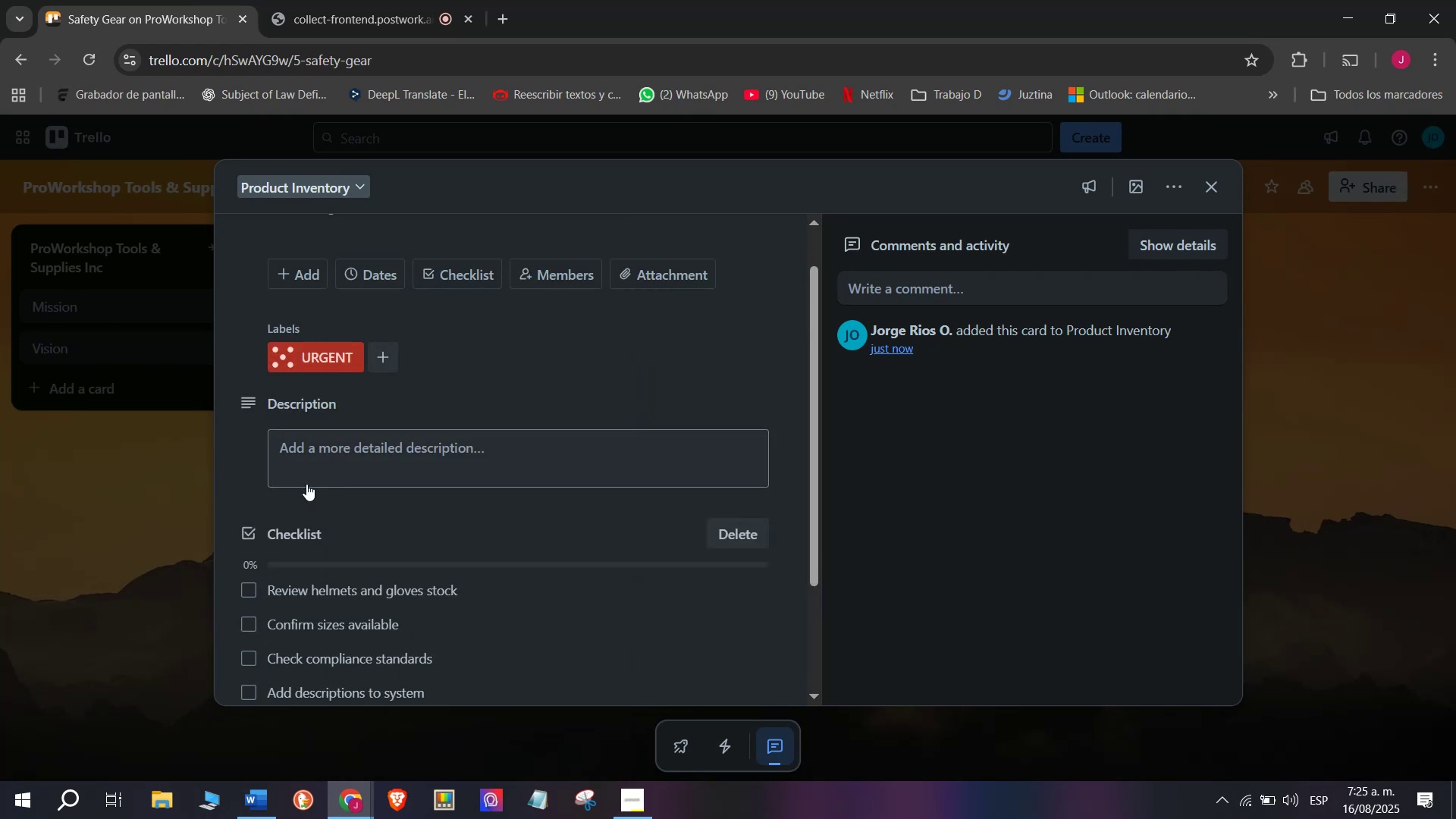 
scroll: coordinate [380, 469], scroll_direction: down, amount: 5.0
 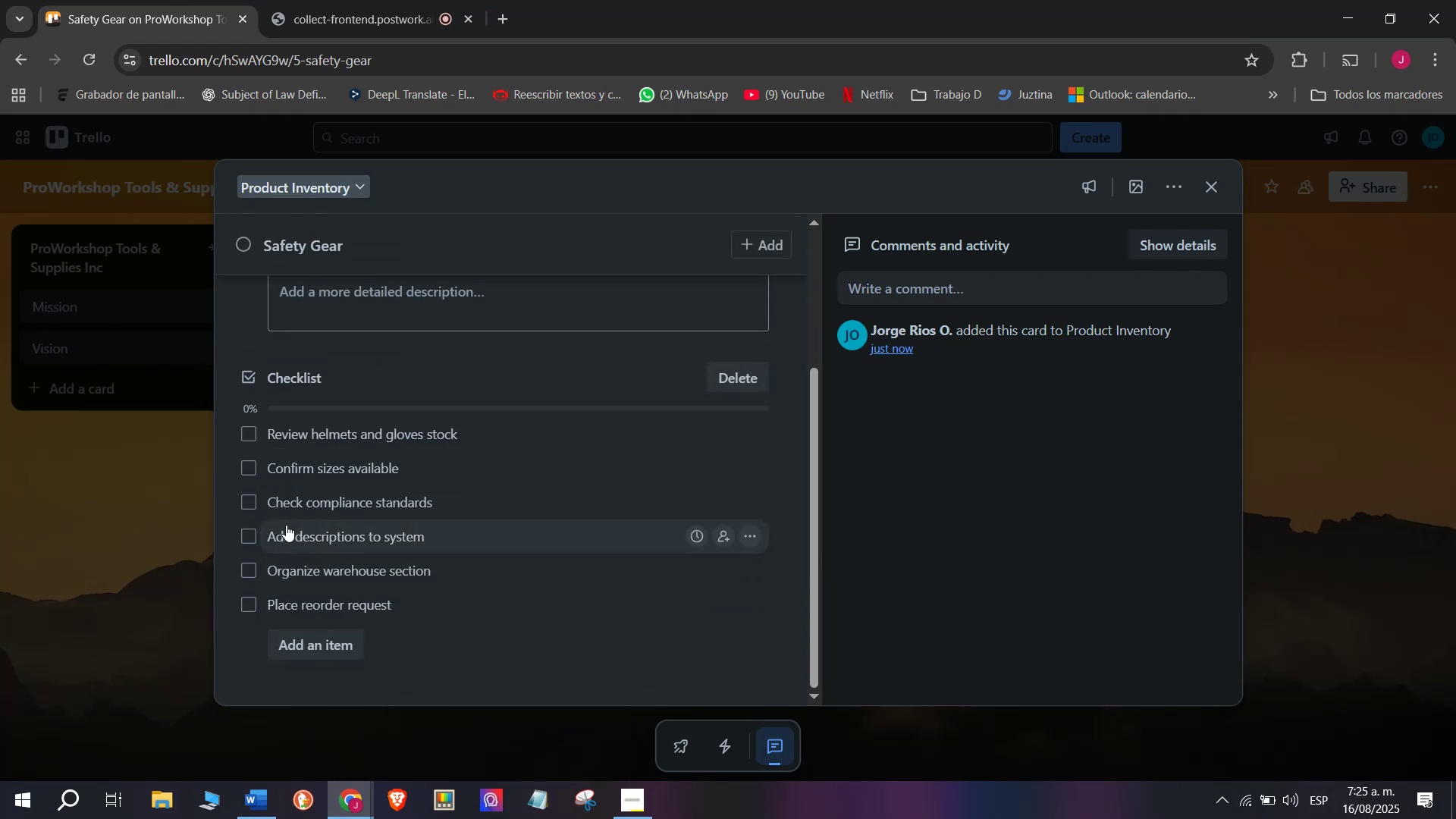 
left_click([127, 473])
 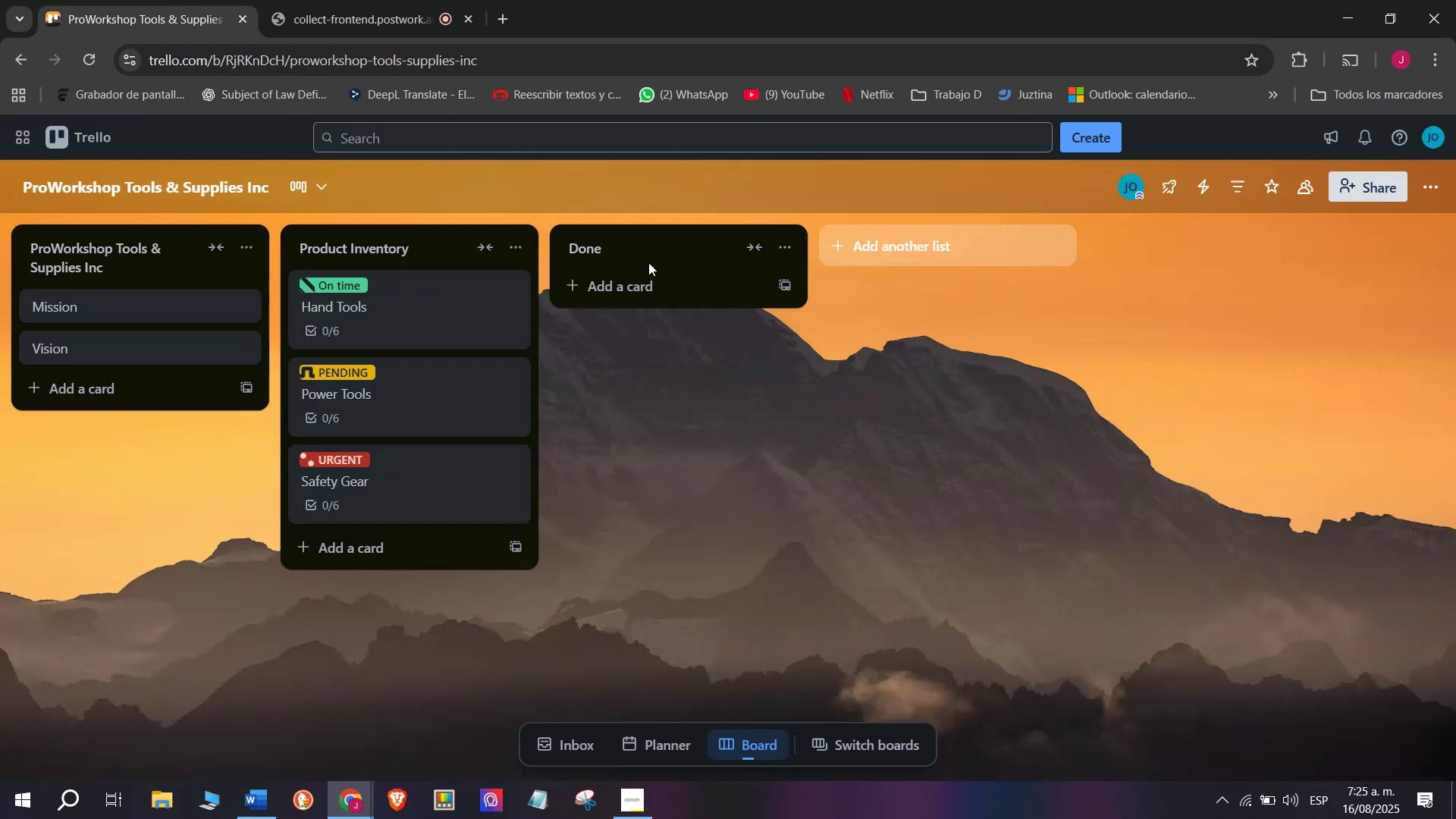 
left_click([658, 255])
 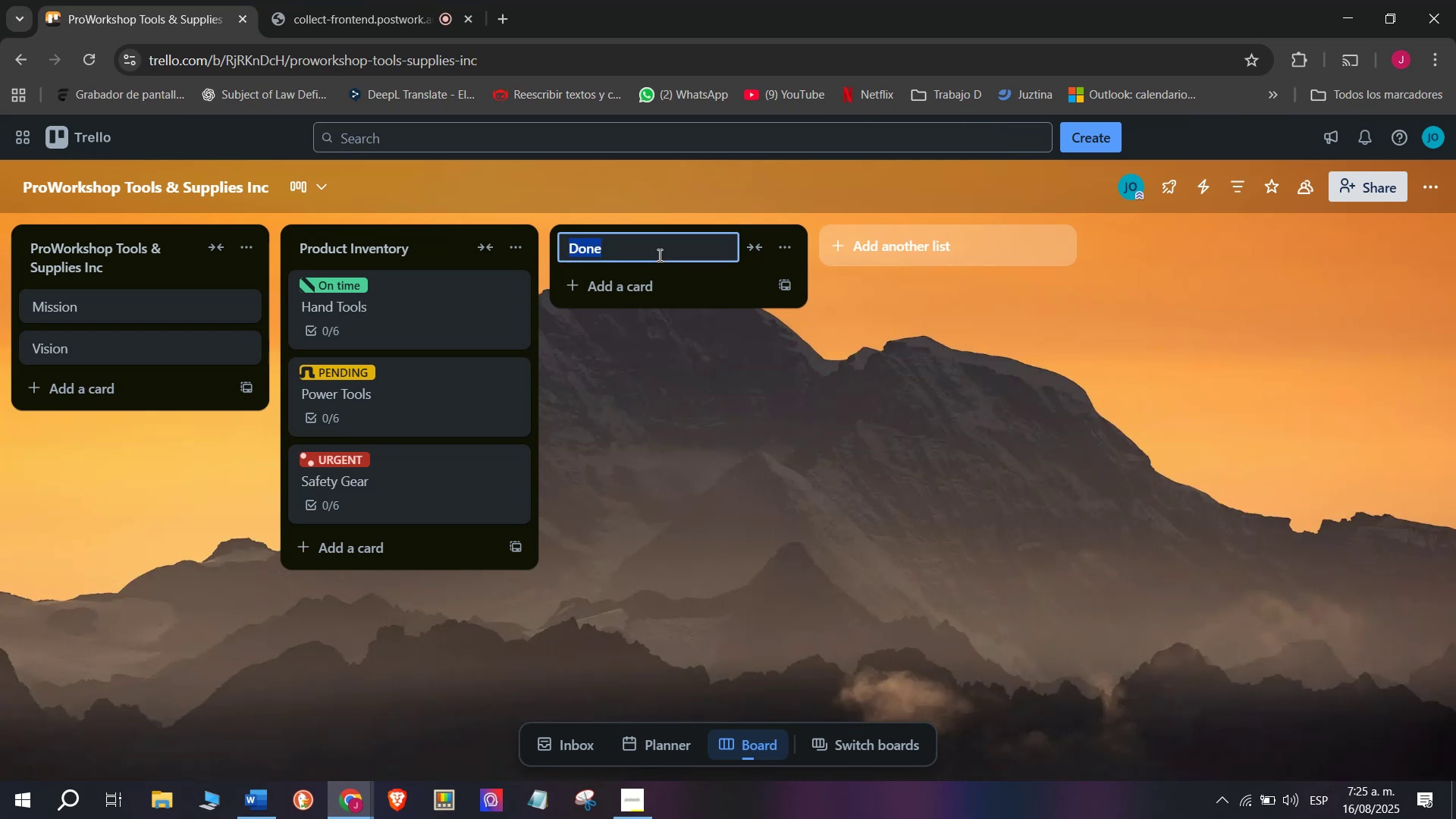 
type(Sales ^ Clients)
 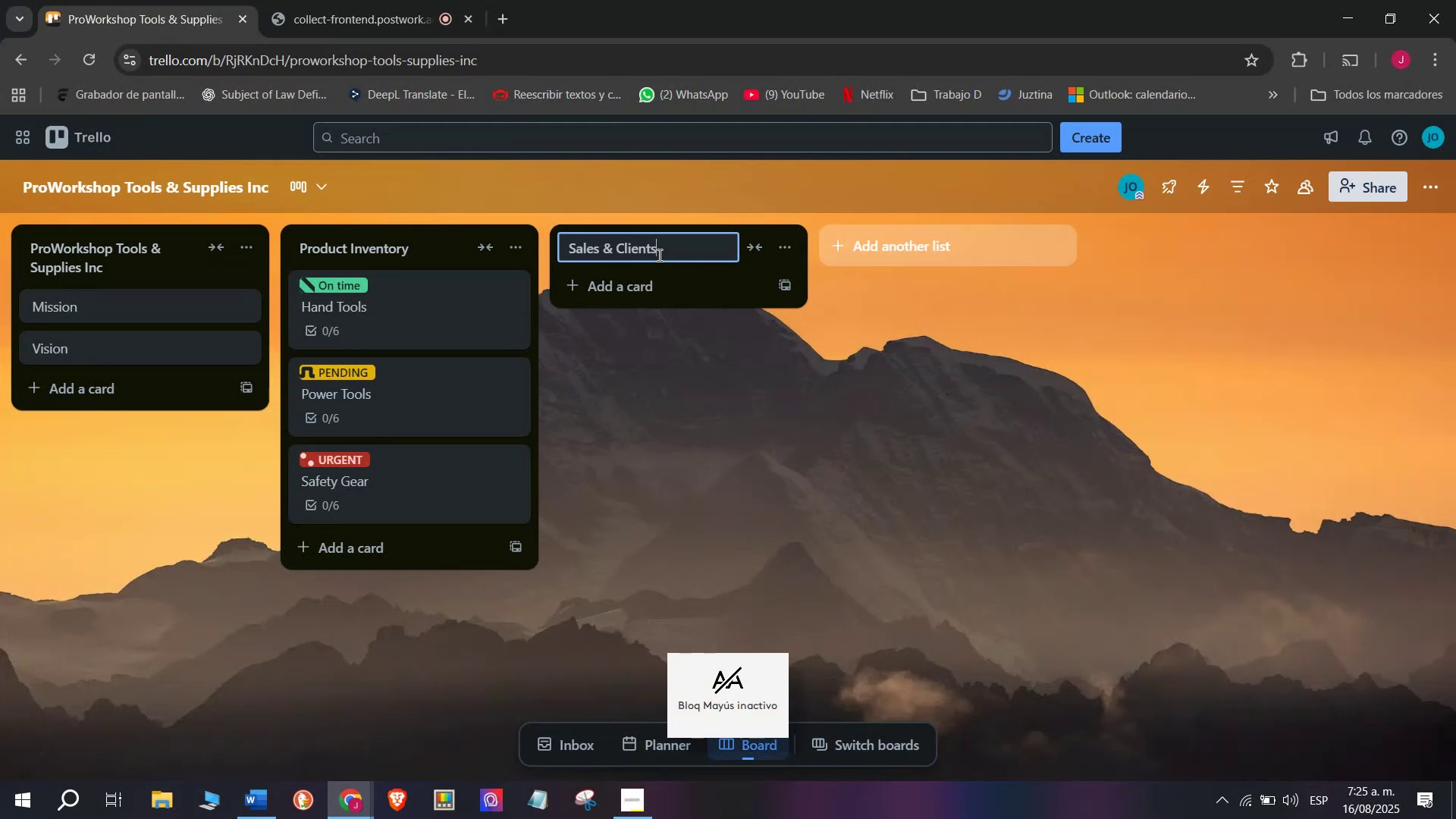 
 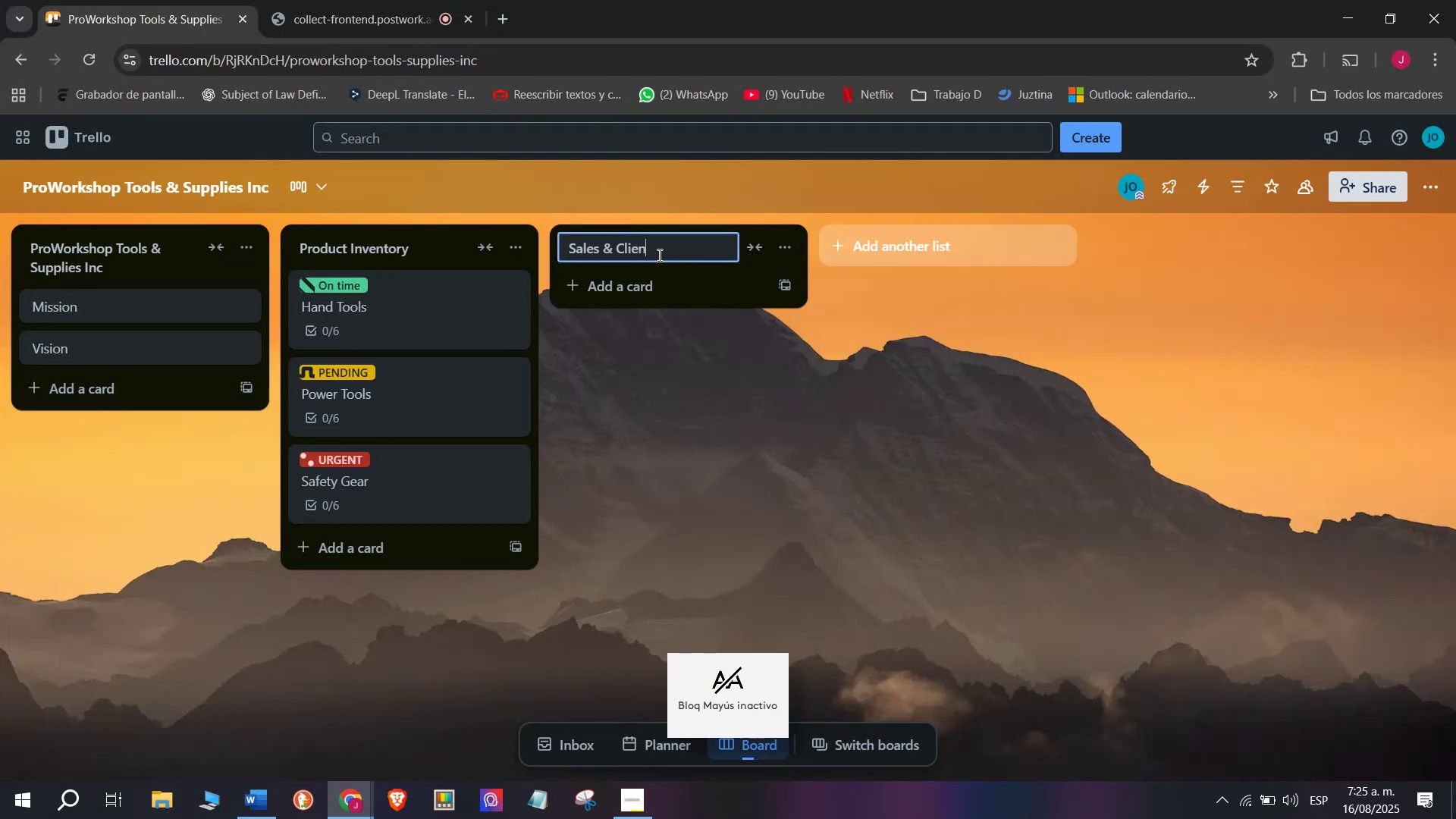 
key(Enter)
 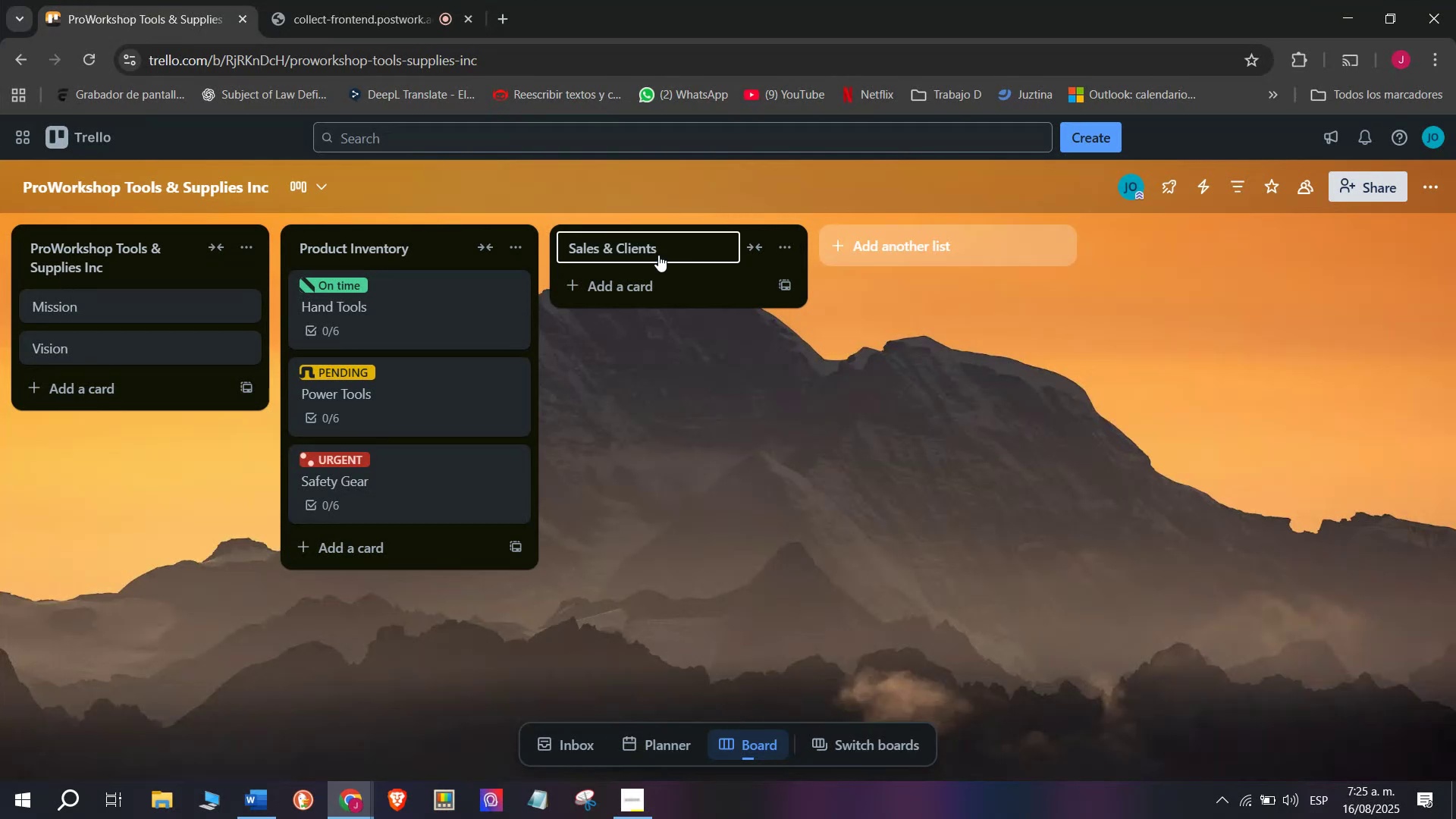 
wait(7.47)
 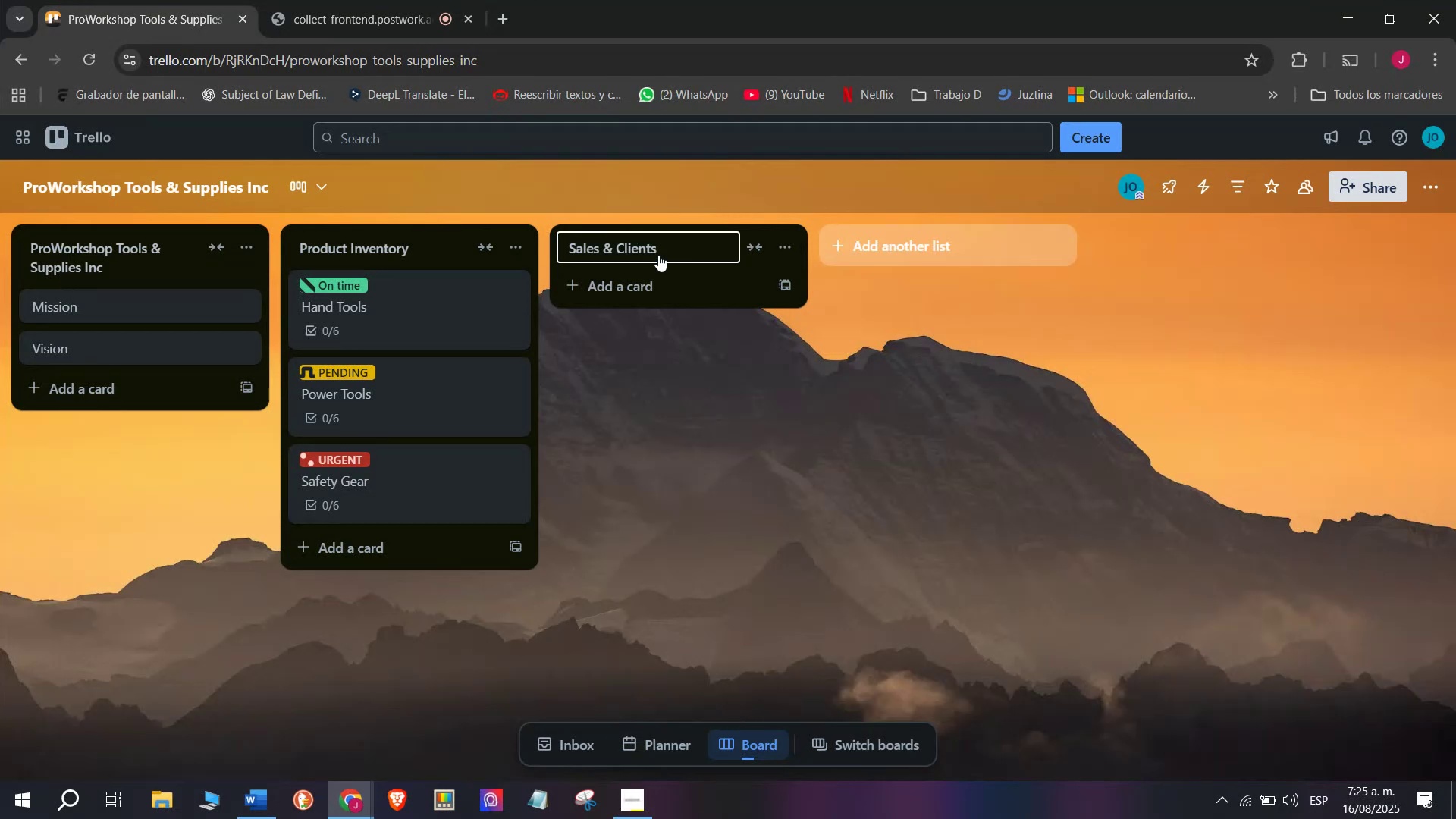 
left_click([664, 291])
 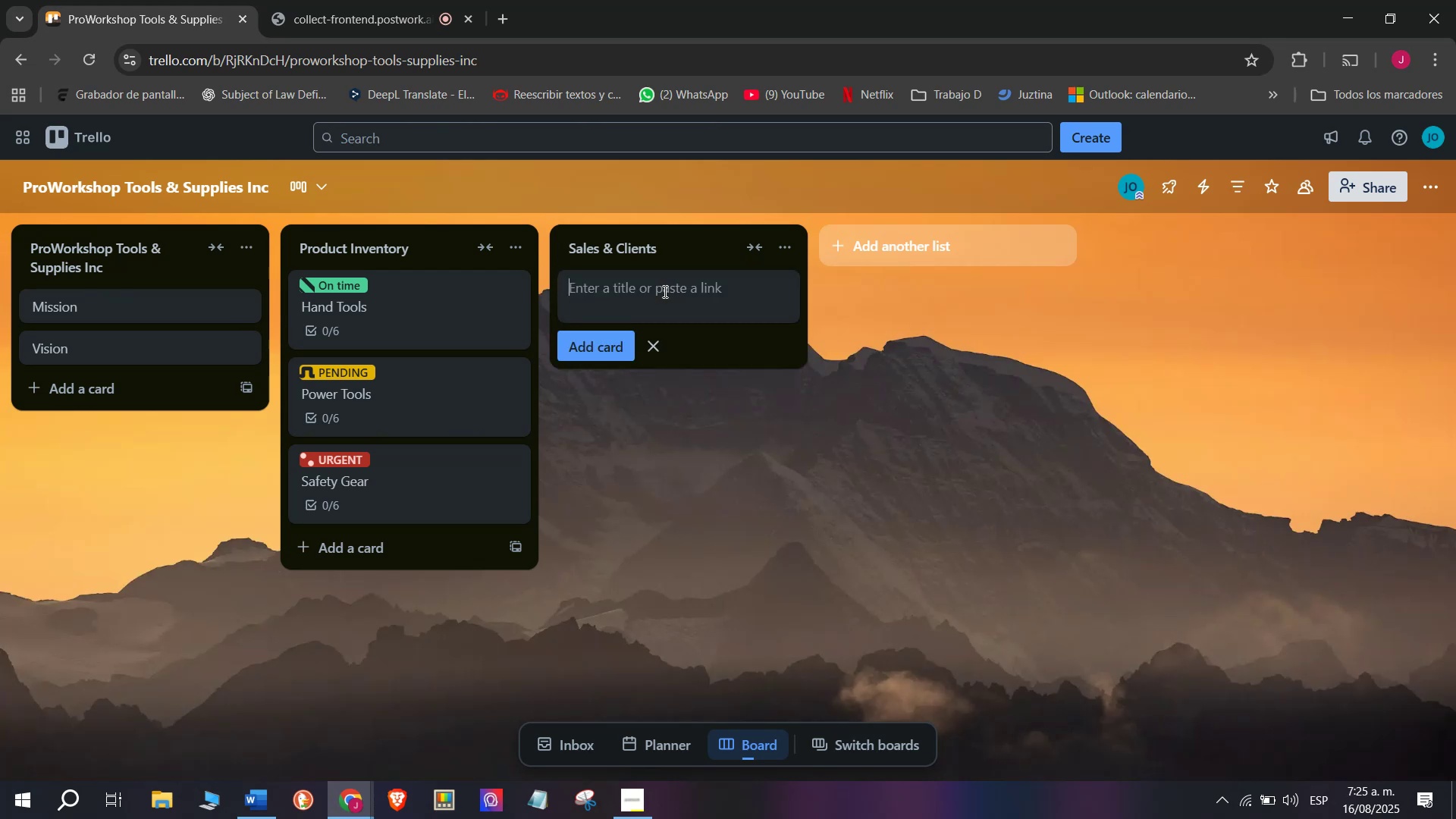 
type(Corporate P)
key(Backspace)
type(Orders )
 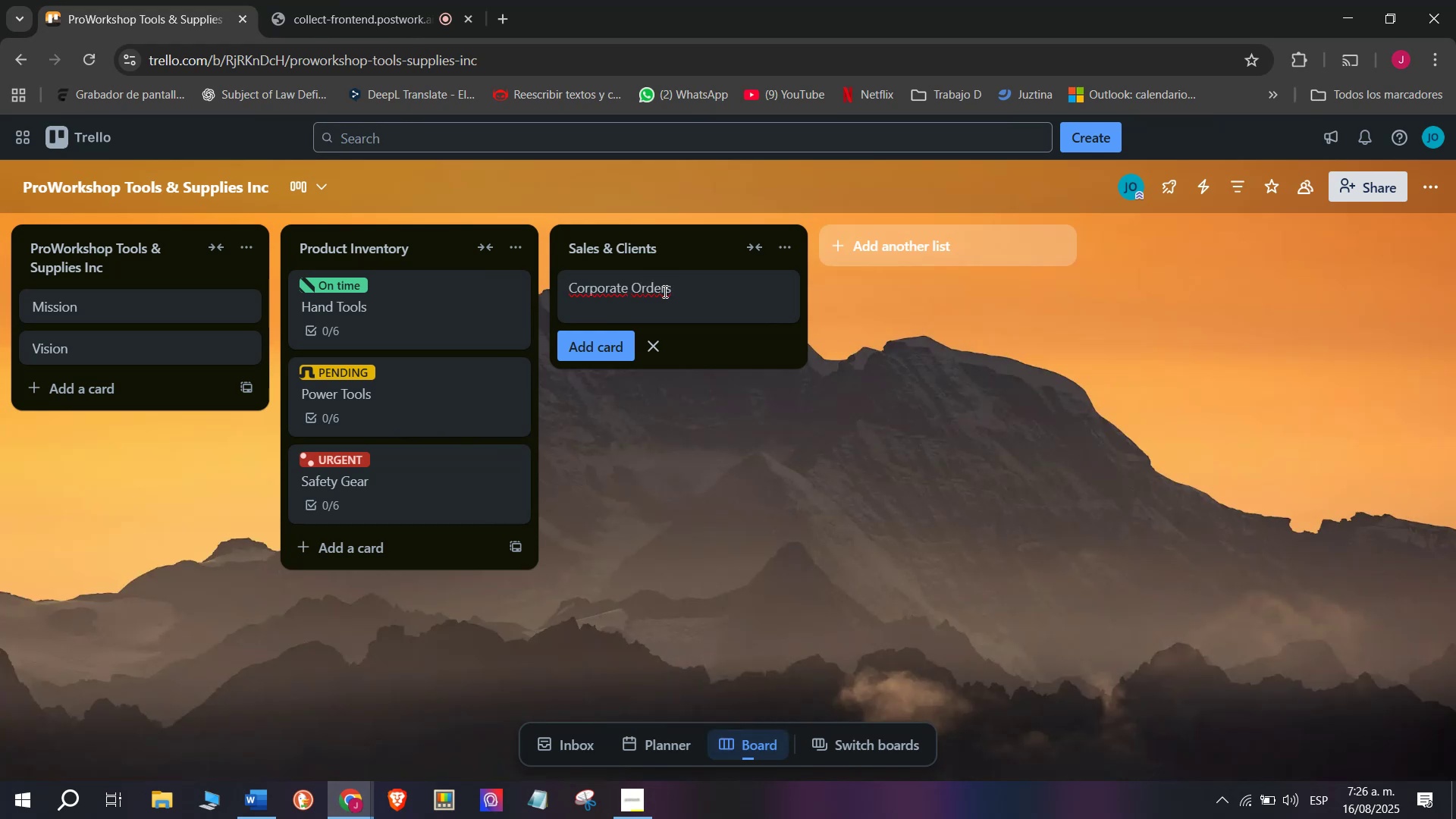 
key(Enter)
 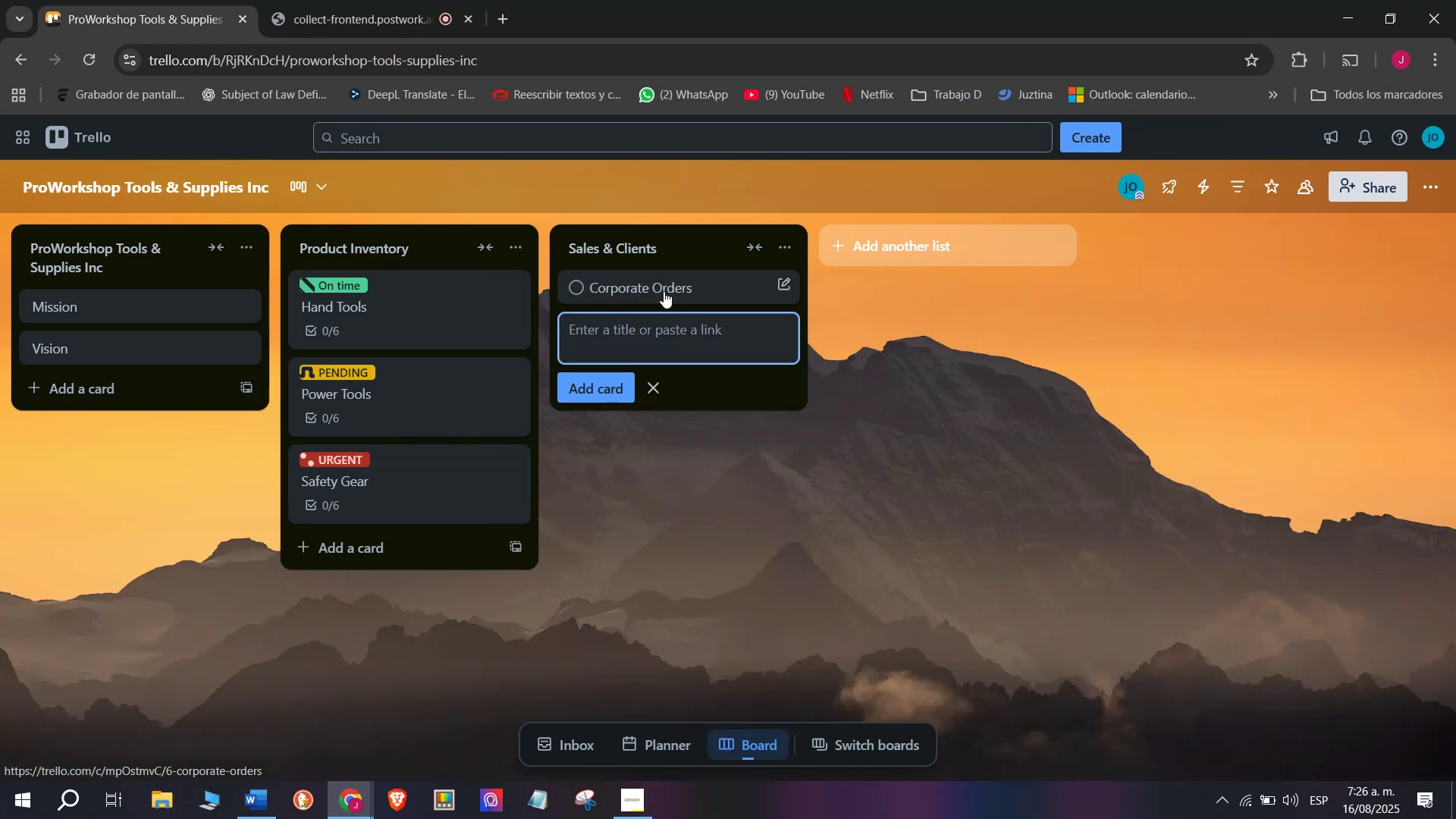 
left_click([664, 291])
 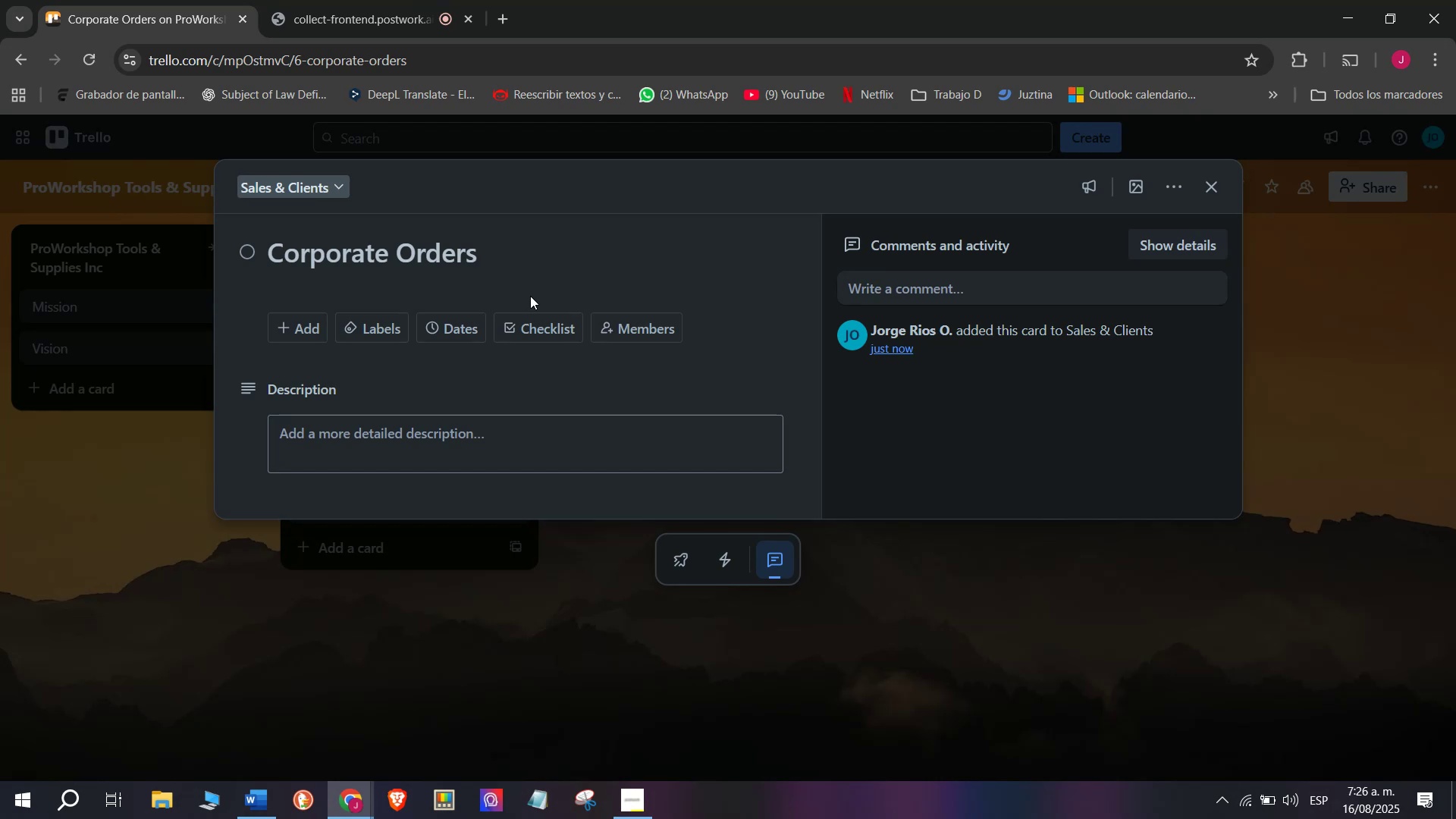 
left_click([536, 334])
 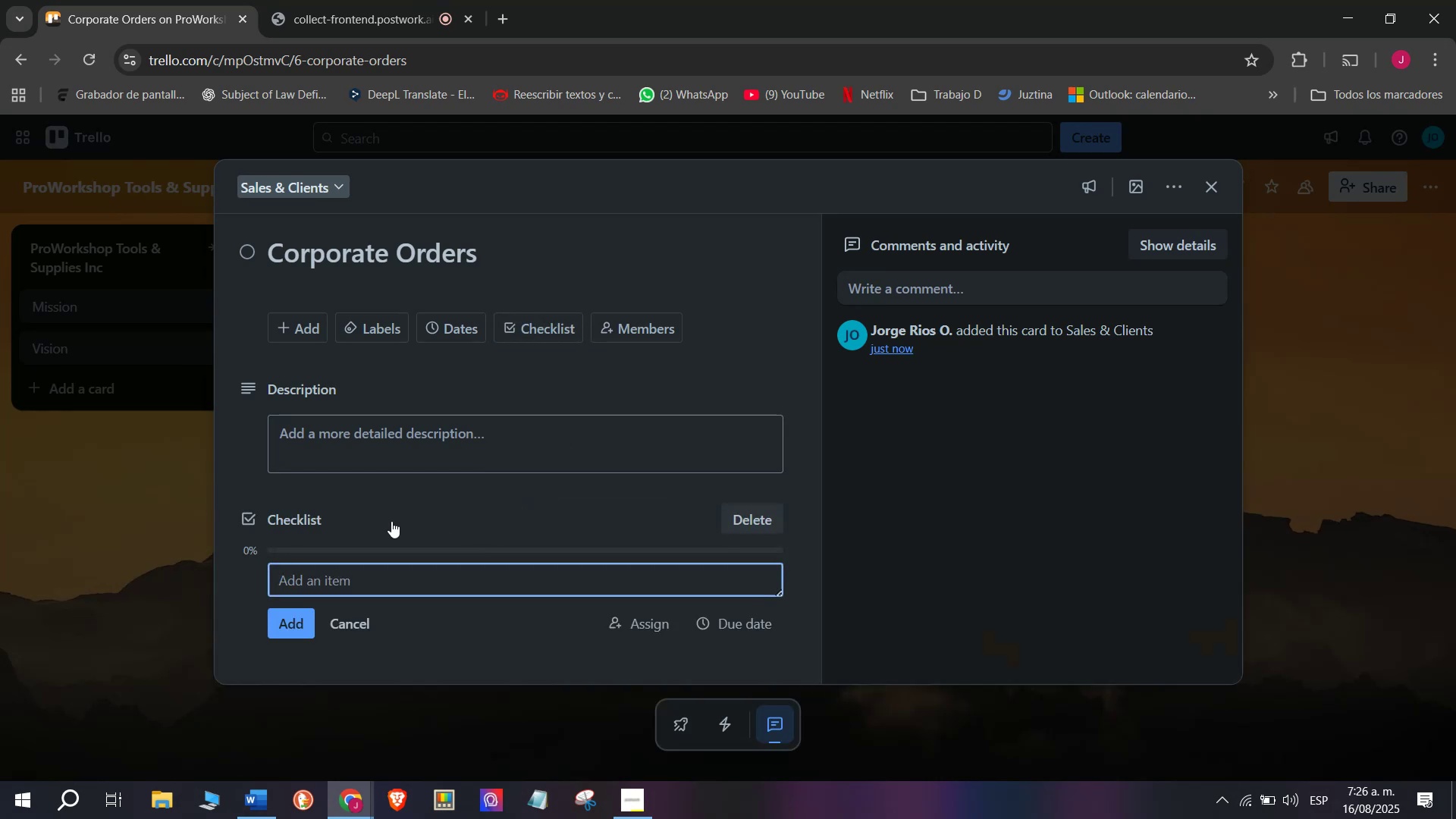 
type(Contact Mechanical e)
key(Backspace)
type(workshops)
 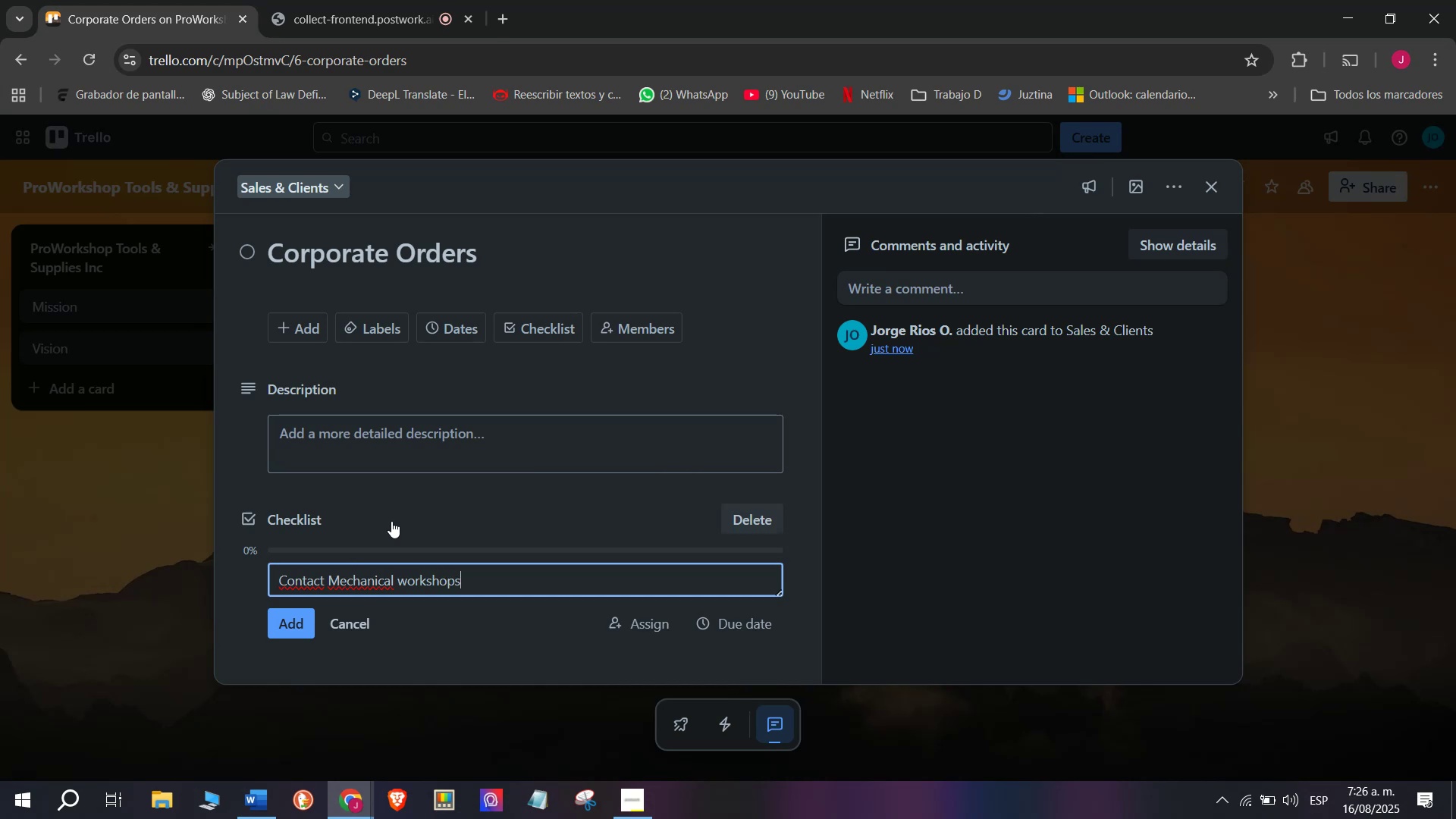 
key(Enter)
 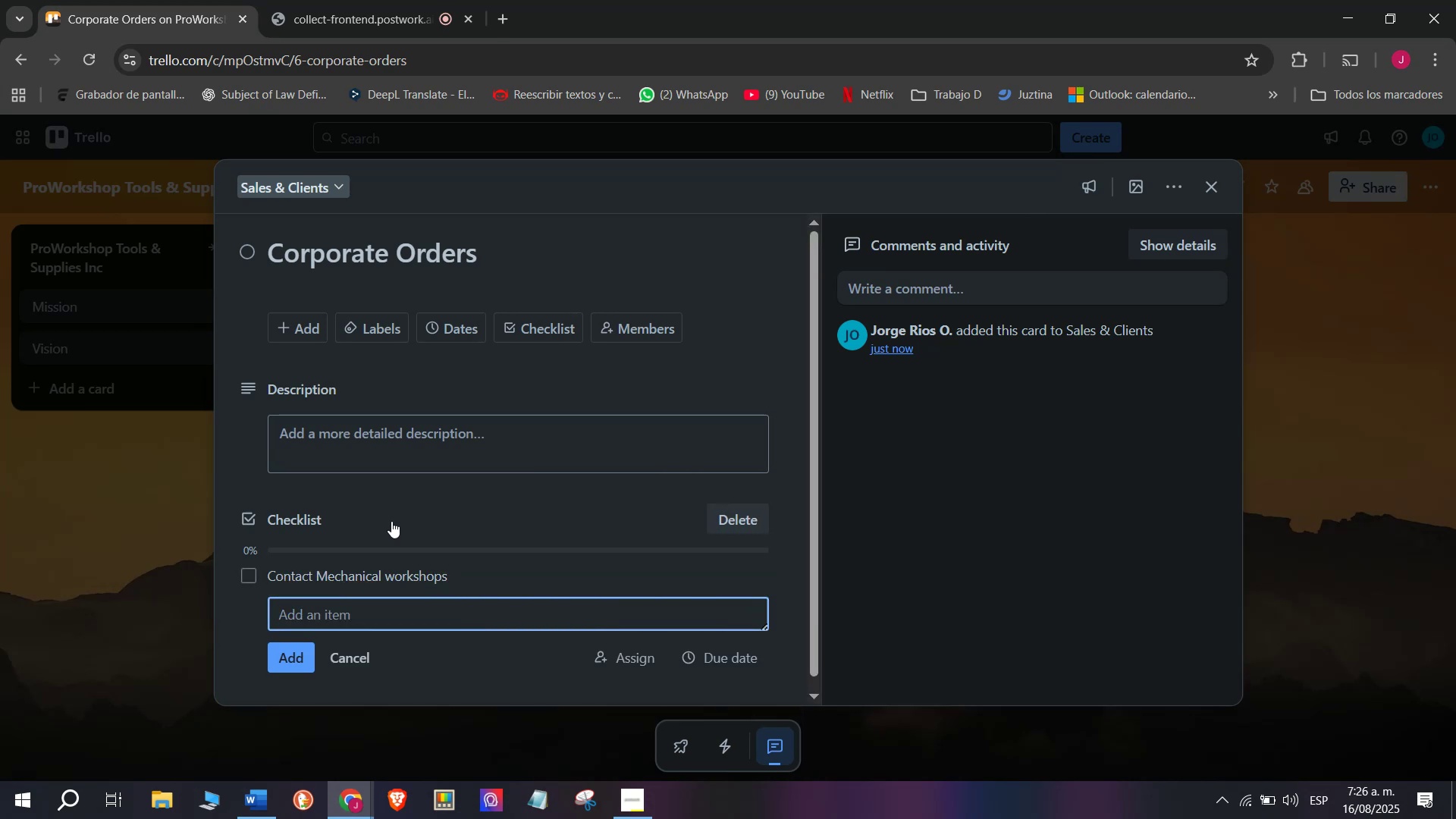 
type(Prepare quotes)
 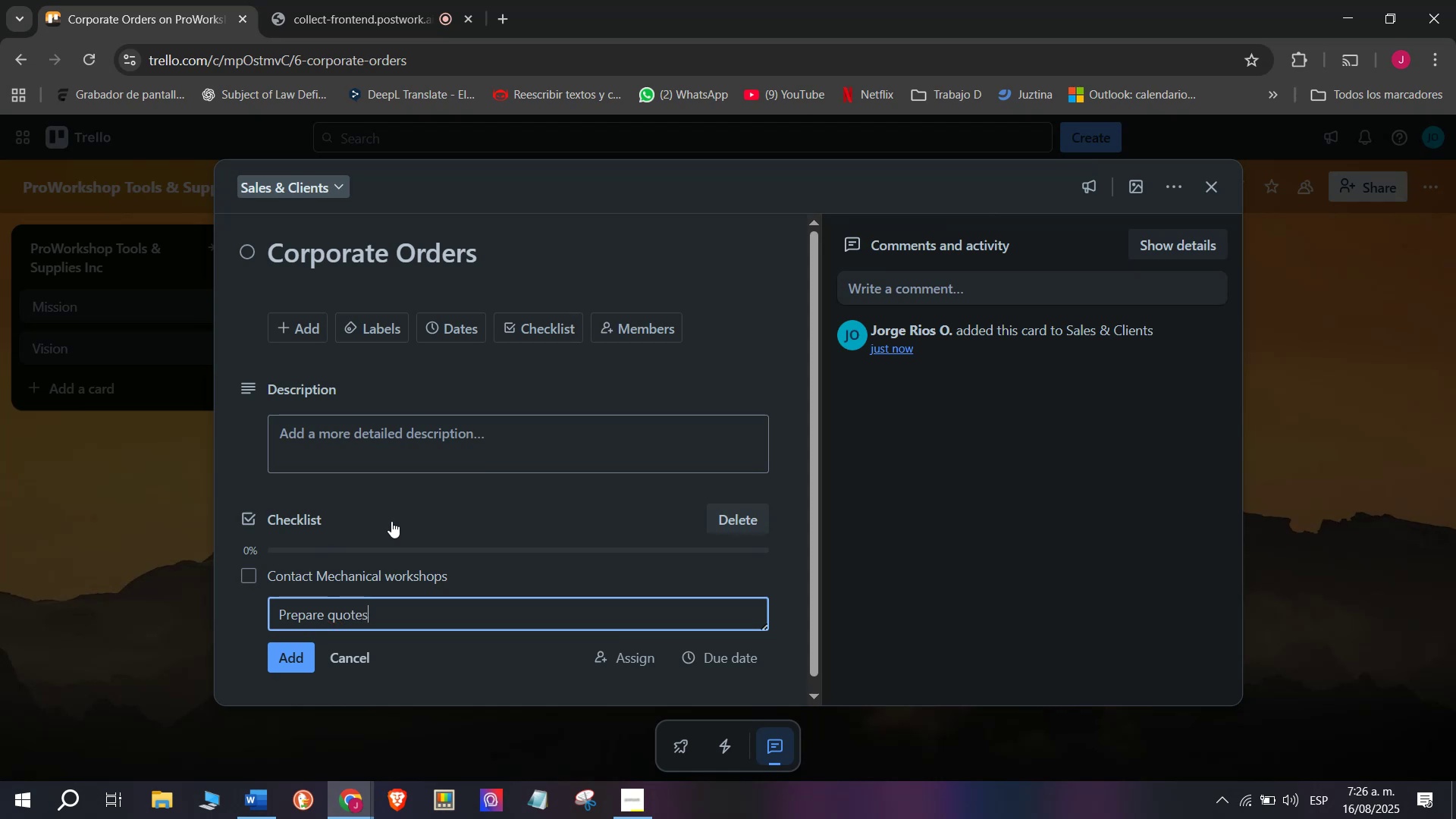 
key(Enter)
 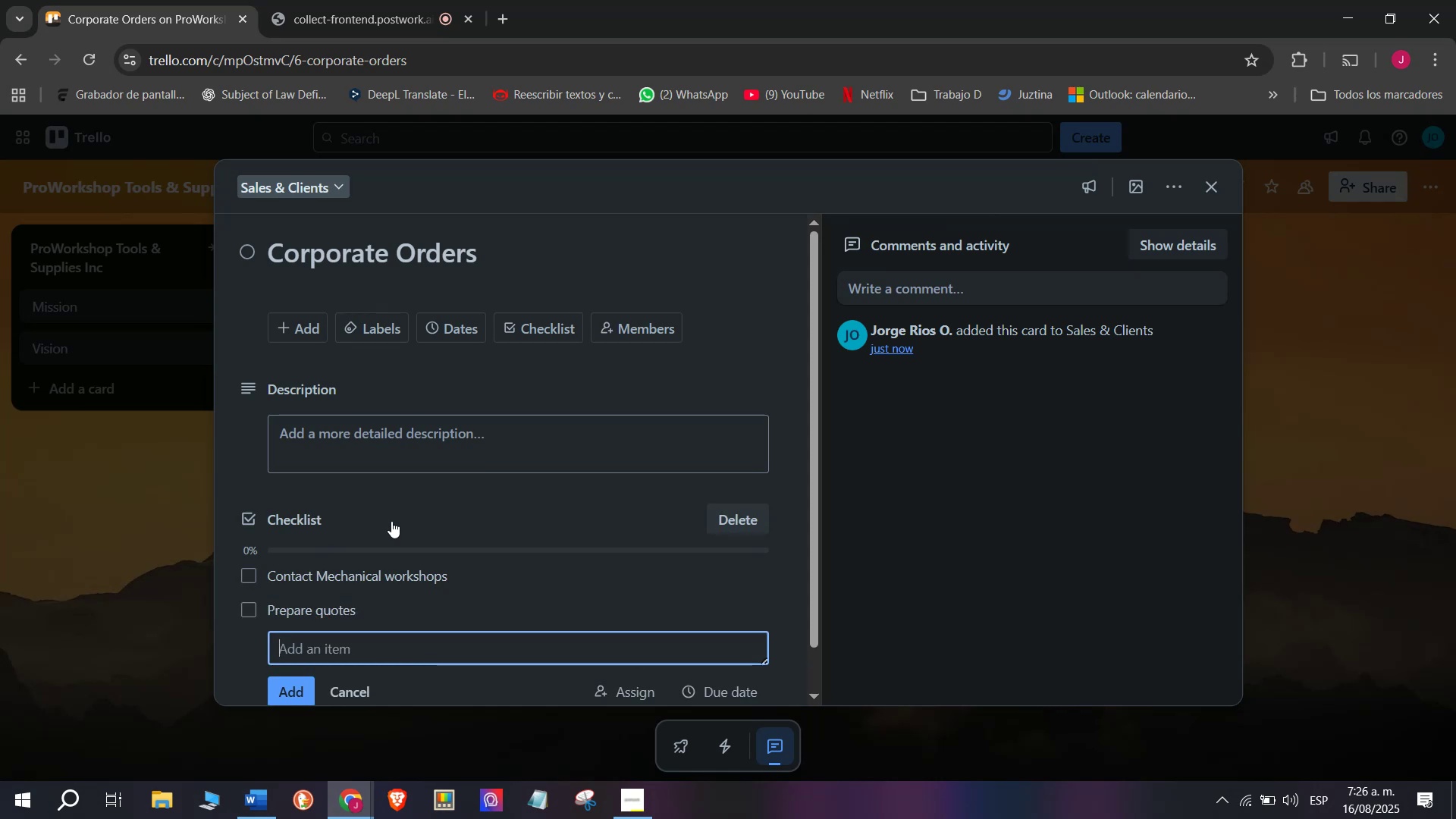 
type(Negotiatwe)
key(Backspace)
key(Backspace)
type(w)
key(Backspace)
type(e )
 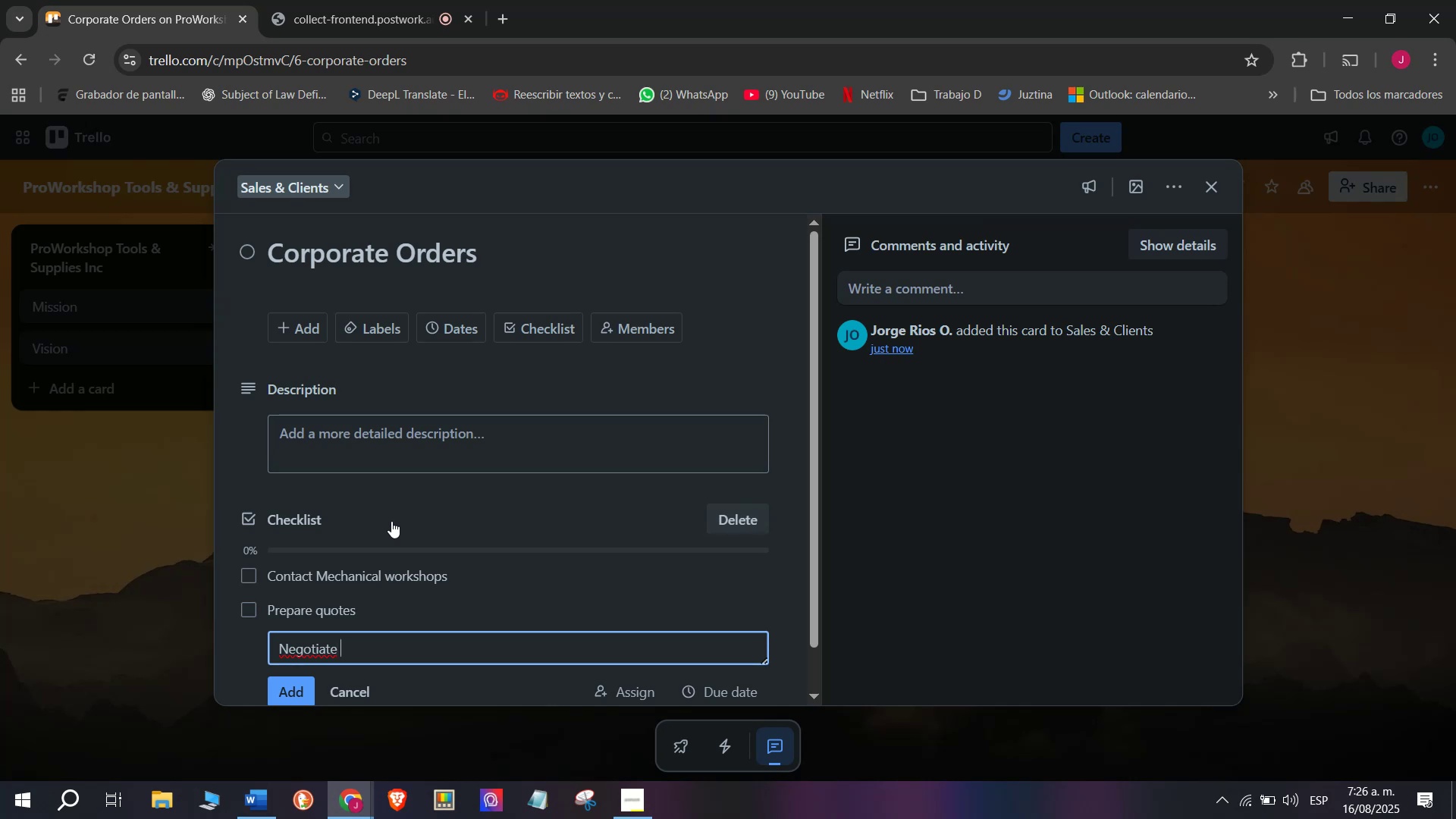 
type(prices)
 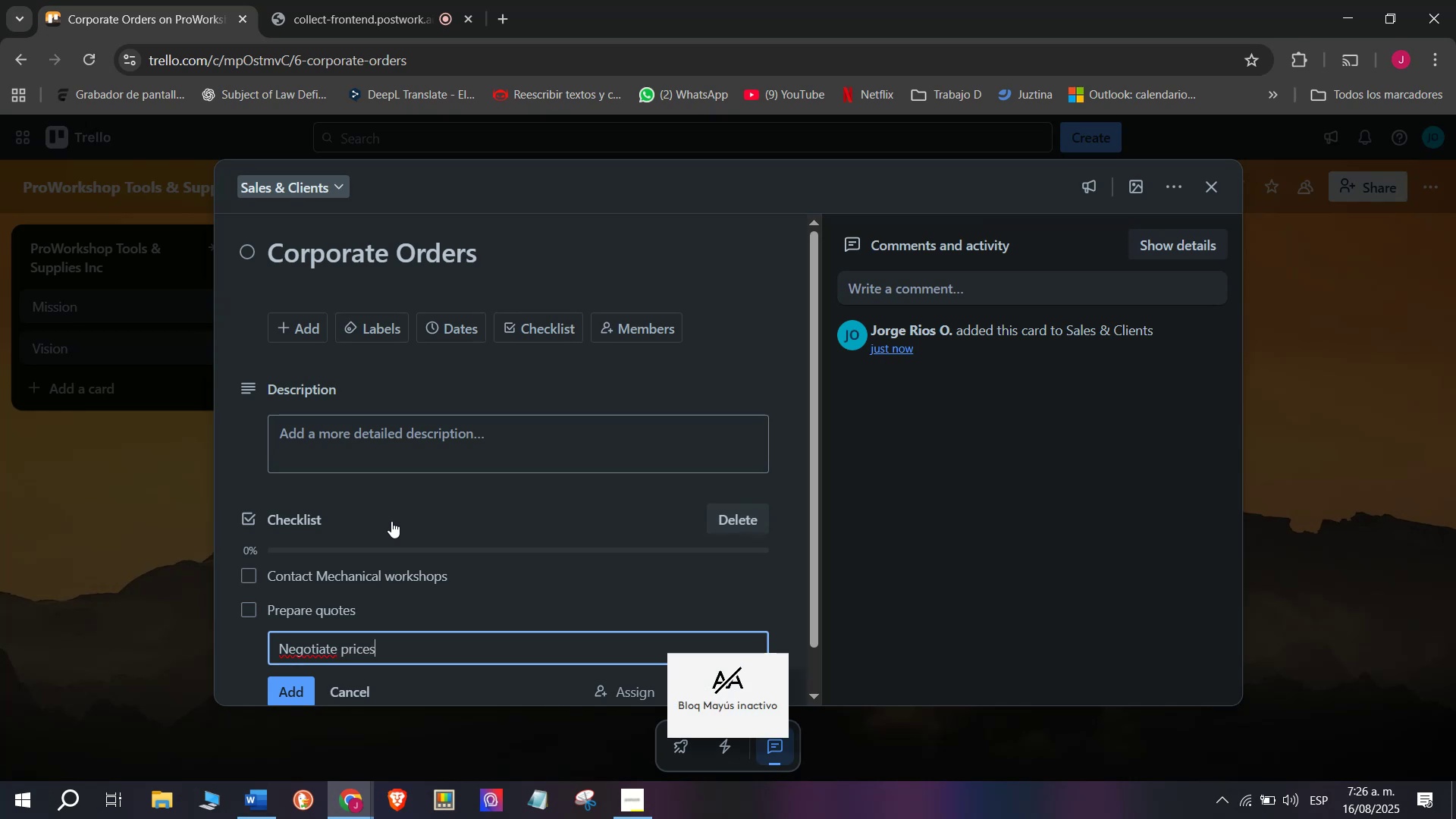 
key(Enter)
 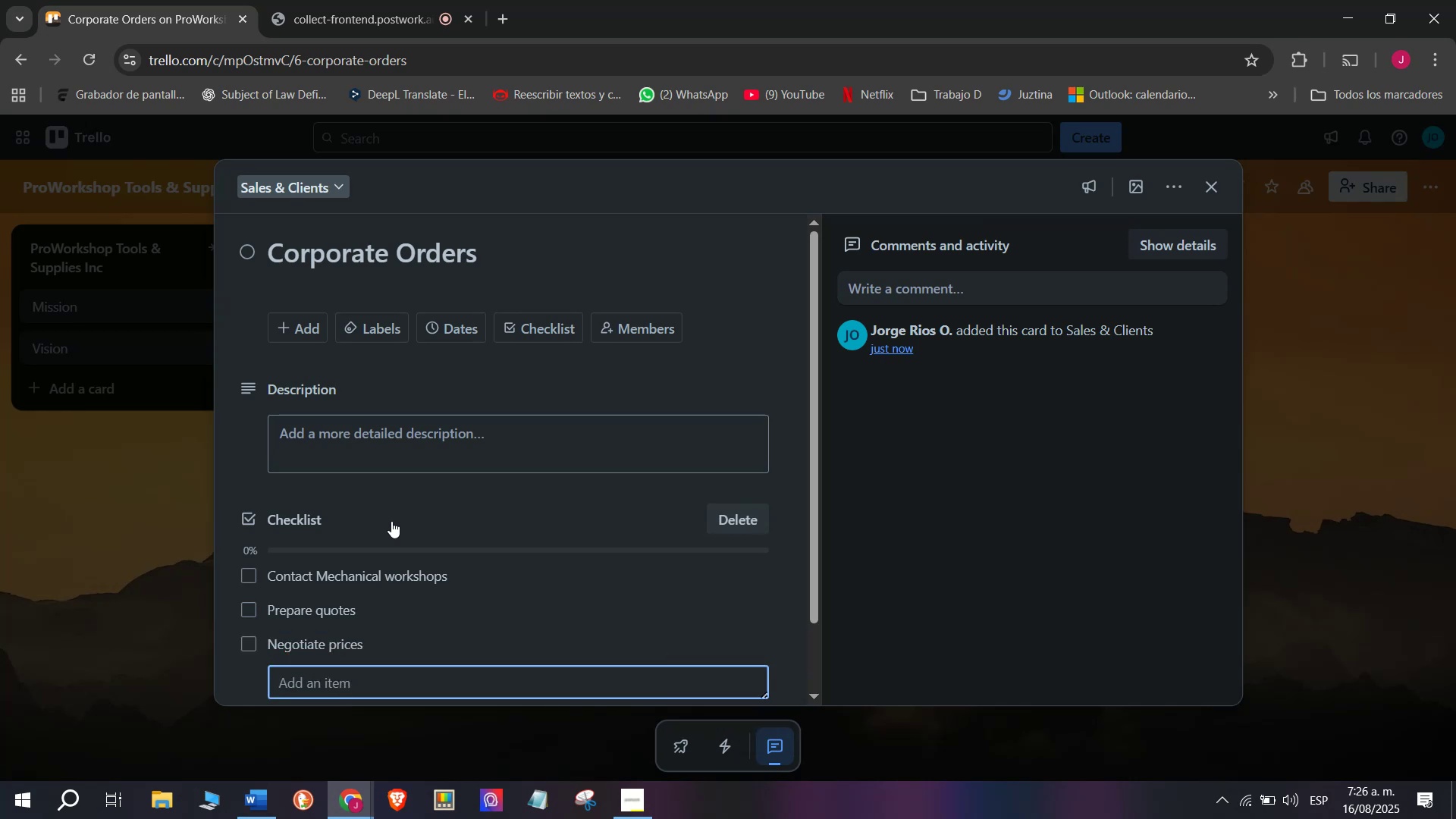 
type(Confirm deliveries)
 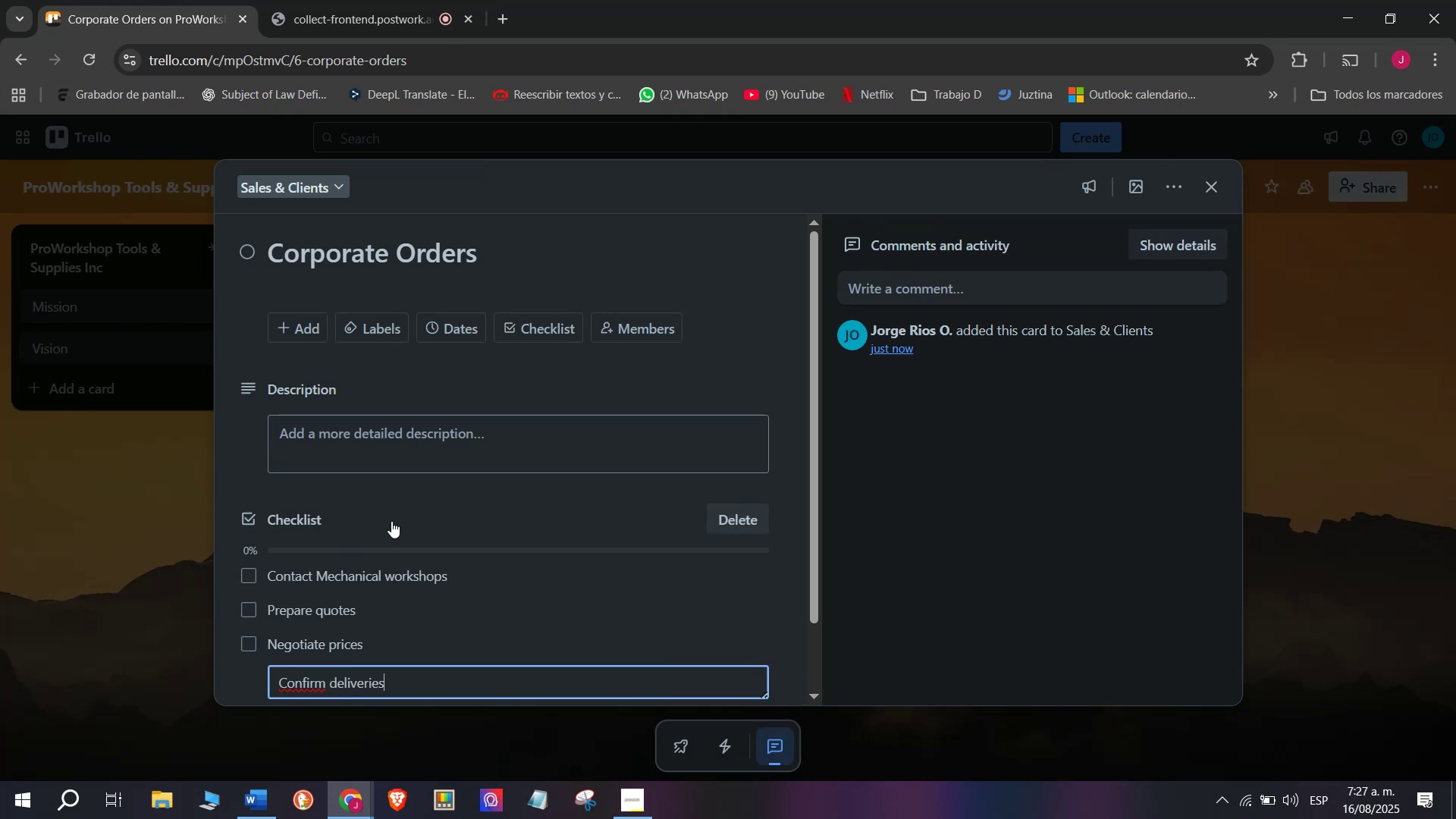 
key(Enter)
 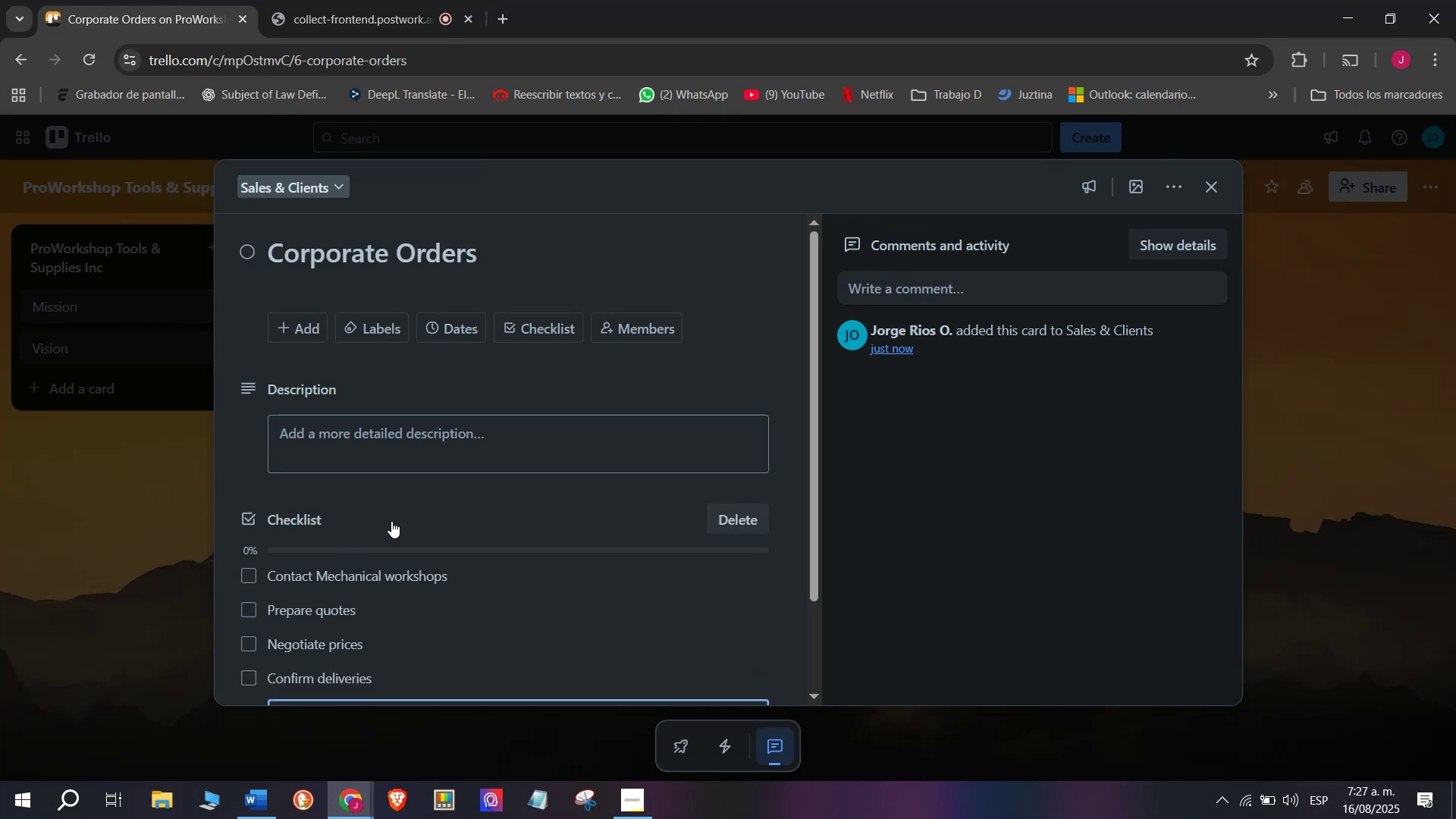 
type(Draf)
 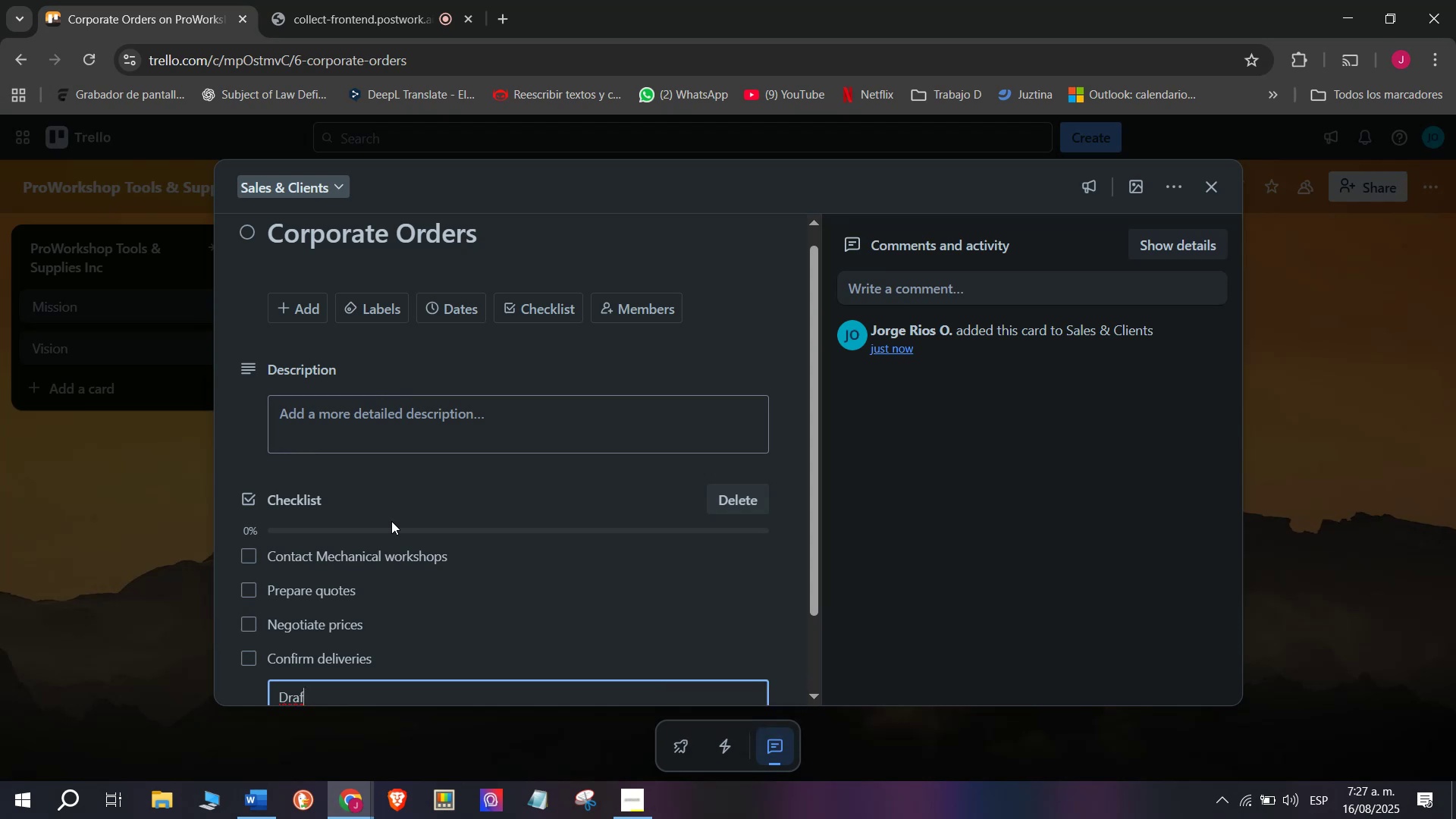 
type(t Contract)
 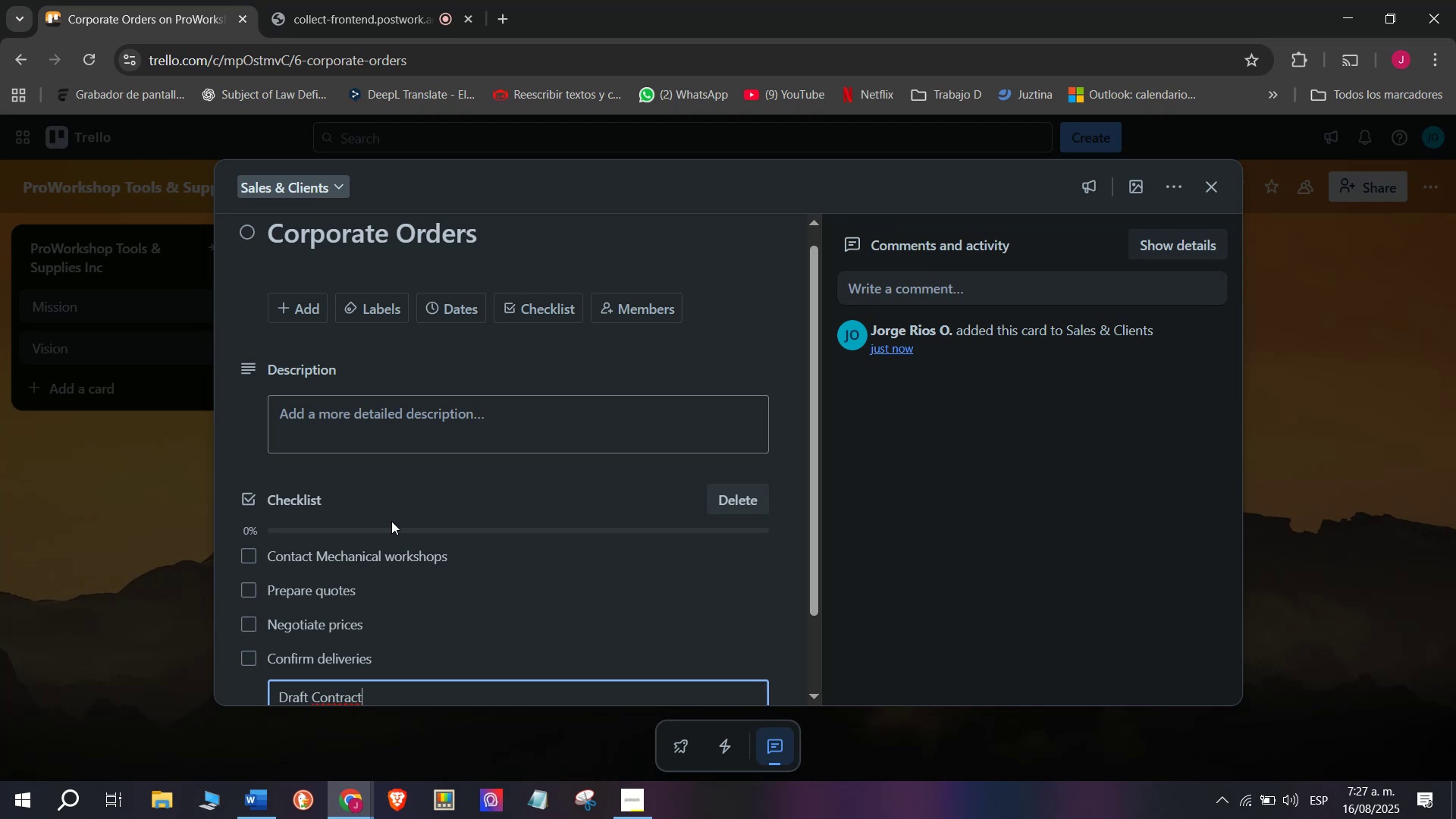 
key(S)
 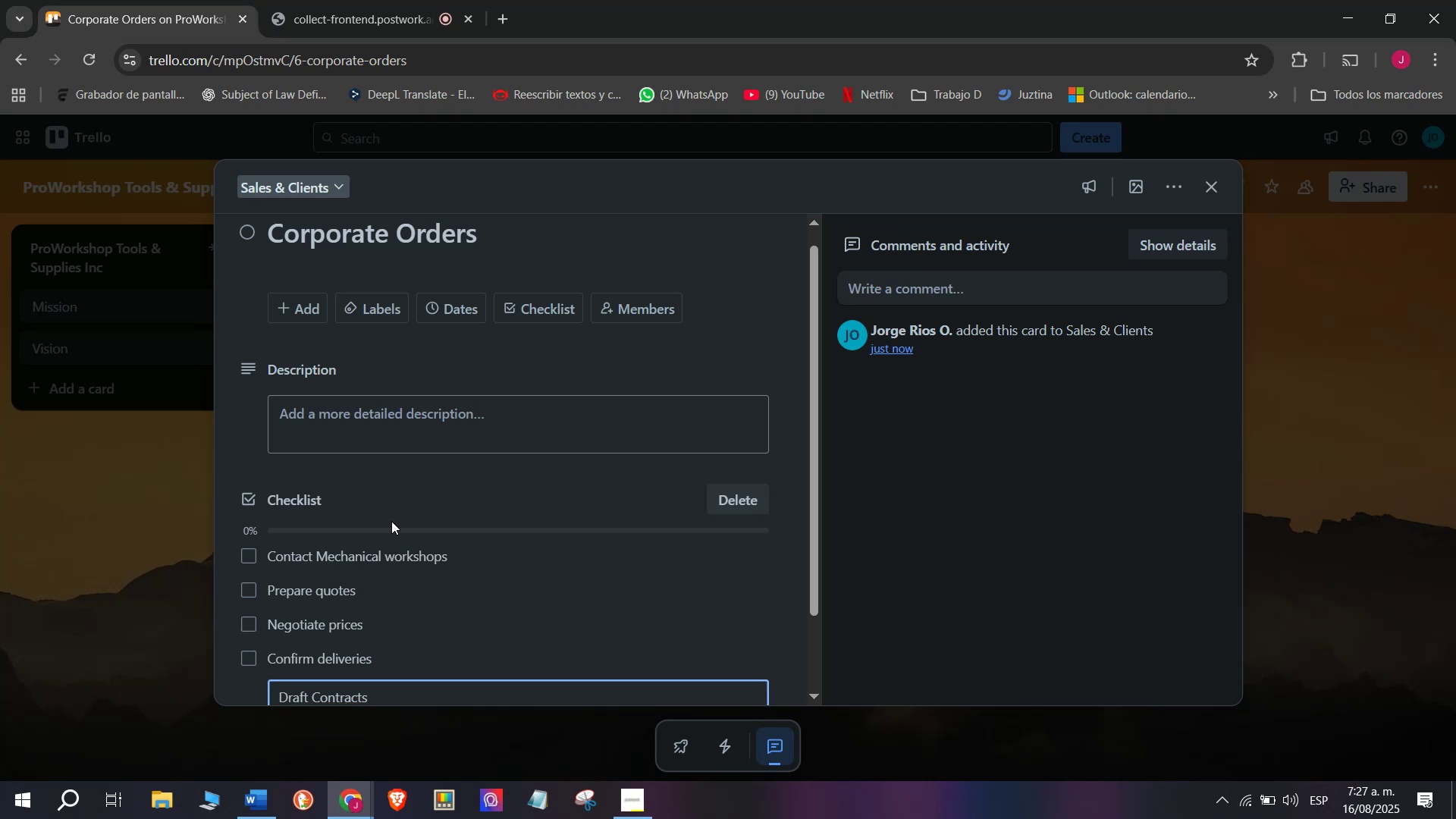 
key(Enter)
 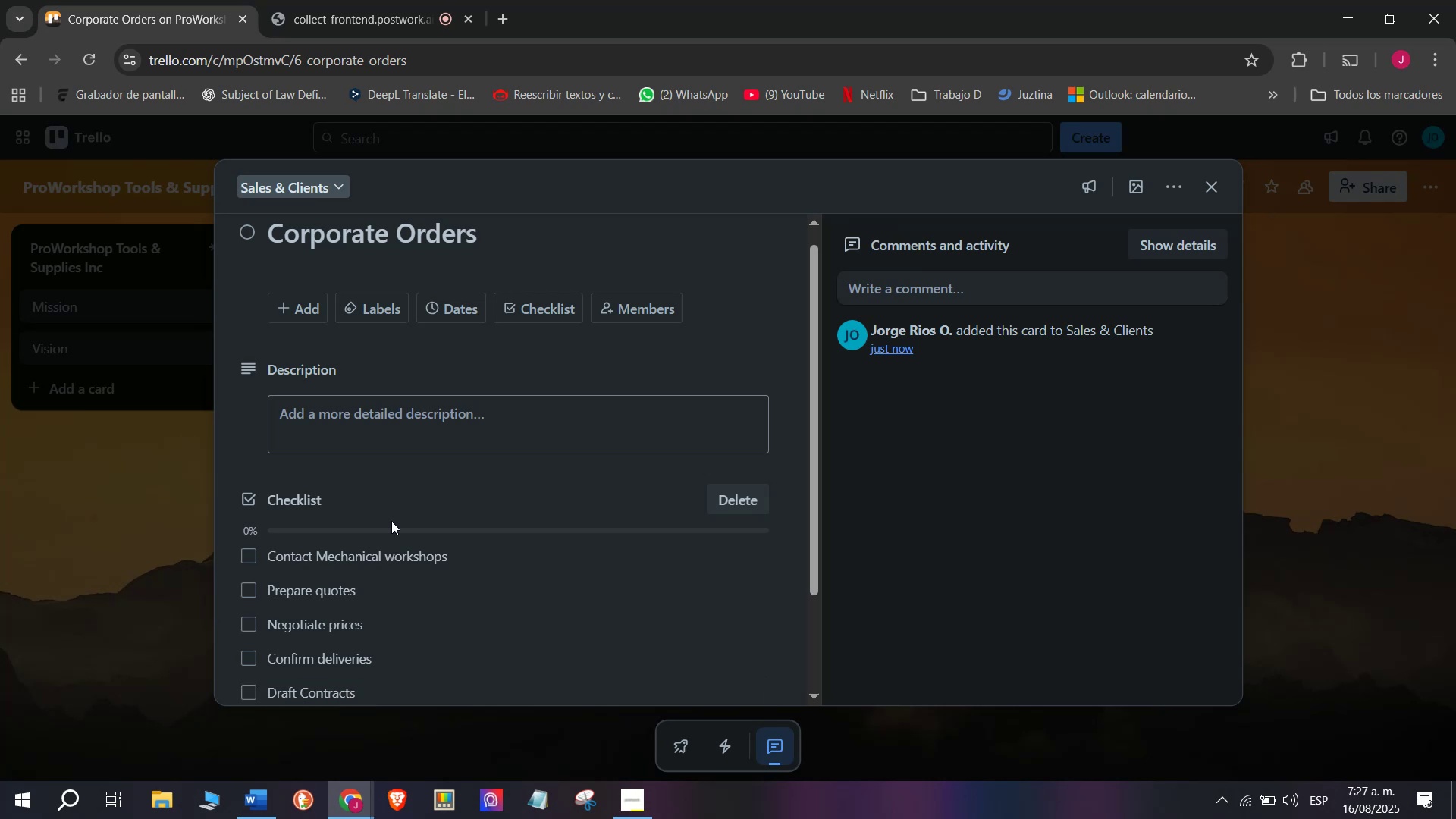 
type(Send follow-ups)
 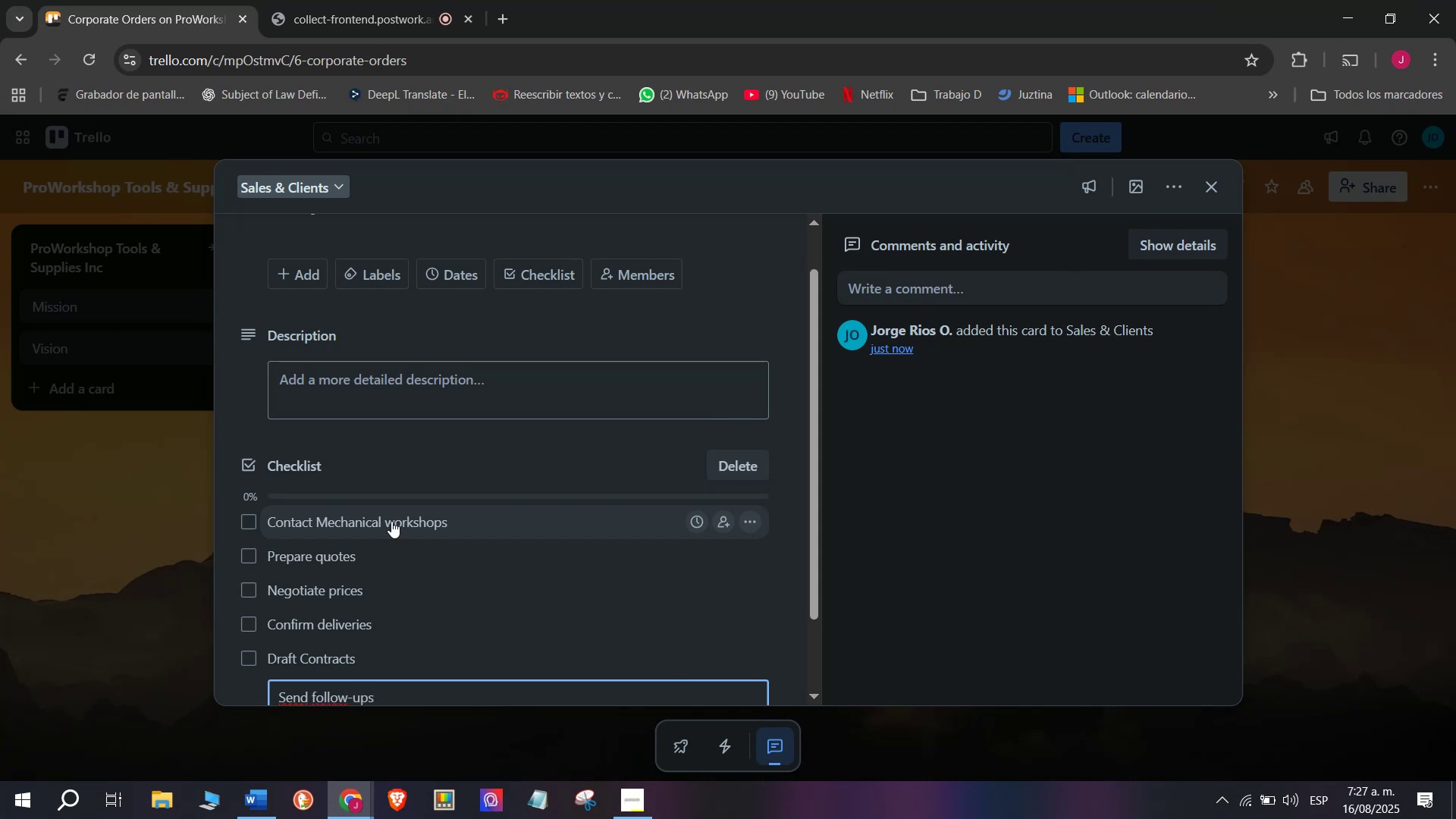 
key(Enter)
 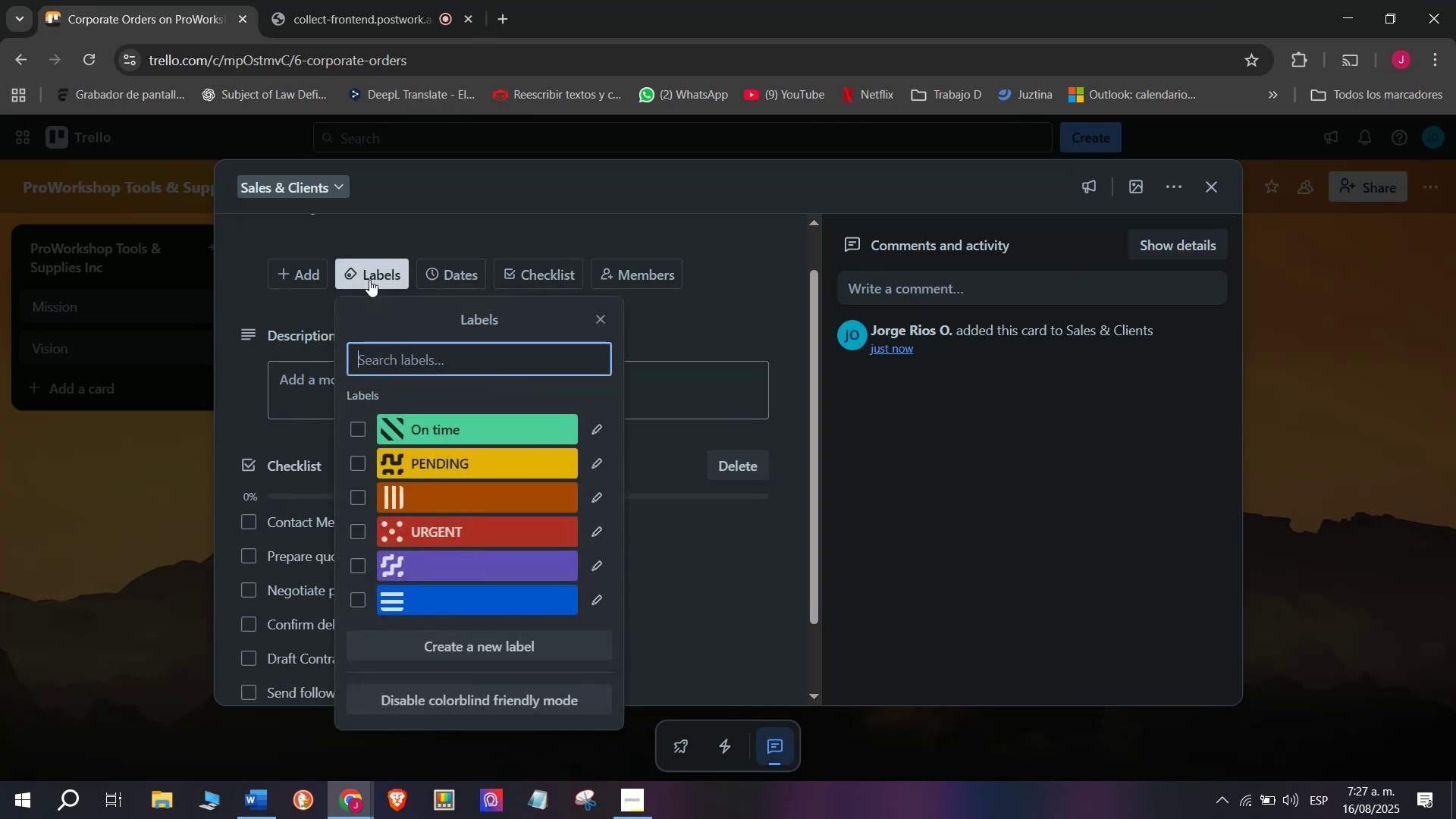 
wait(6.05)
 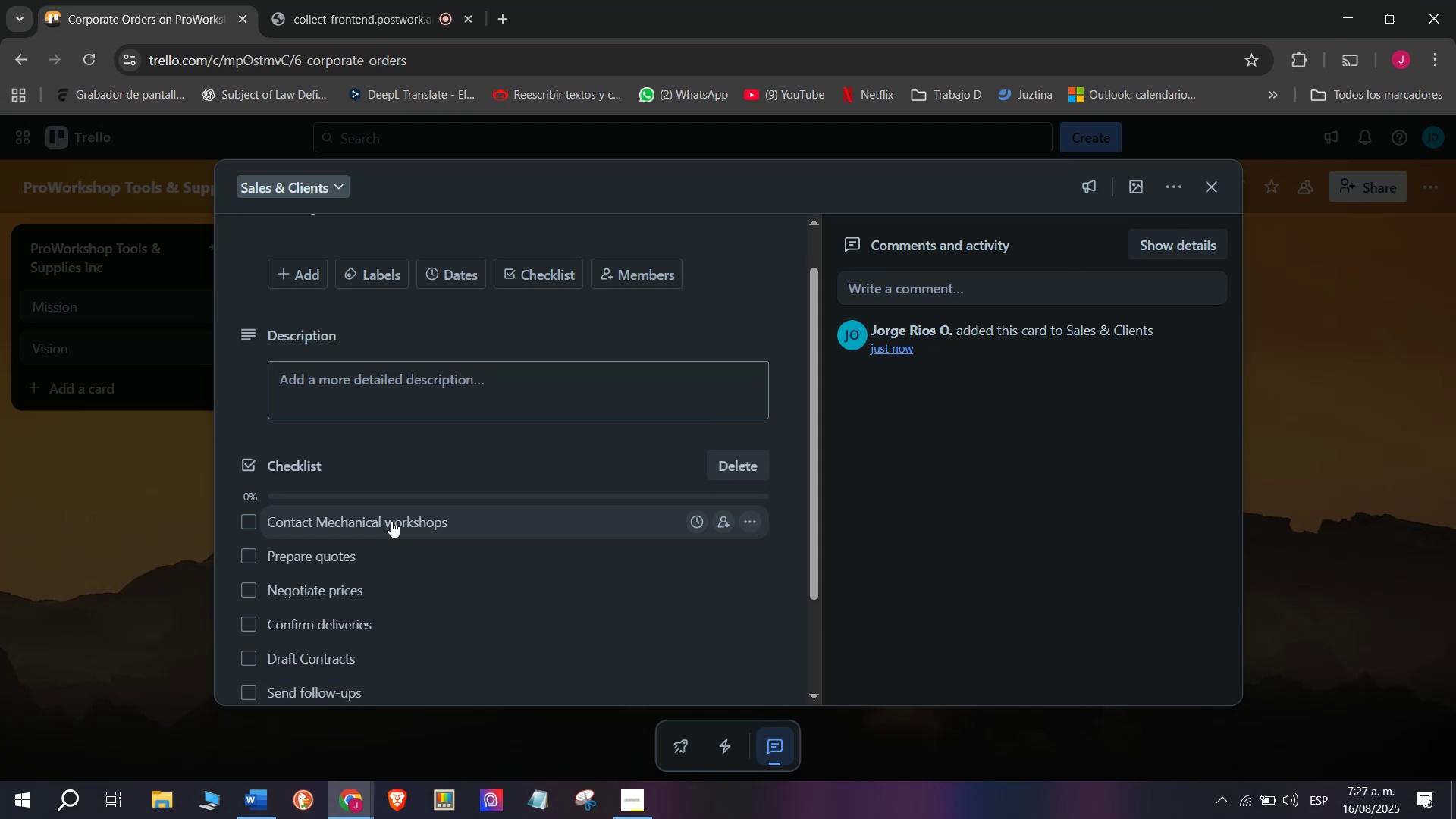 
left_click([482, 456])
 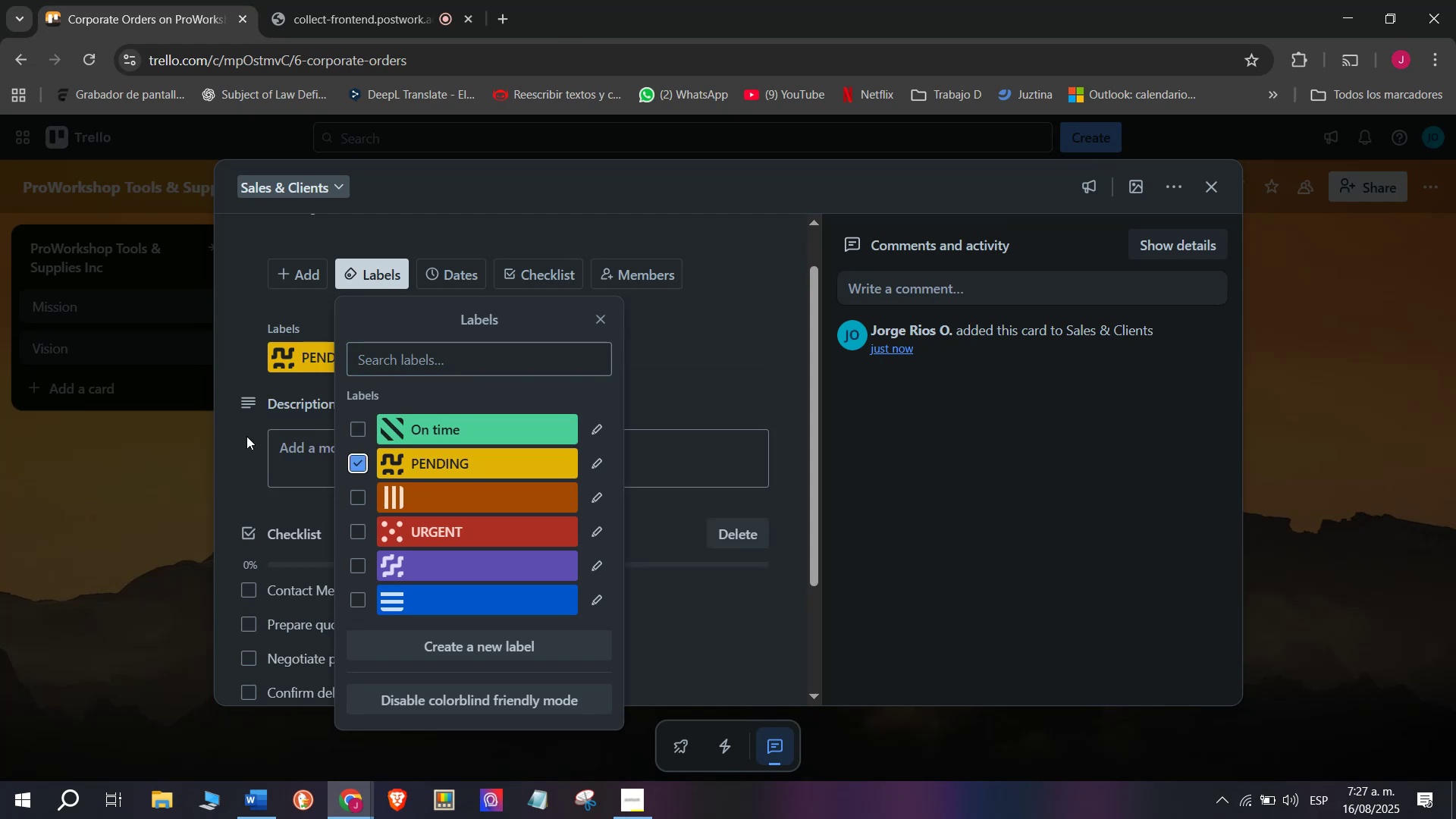 
left_click([246, 435])
 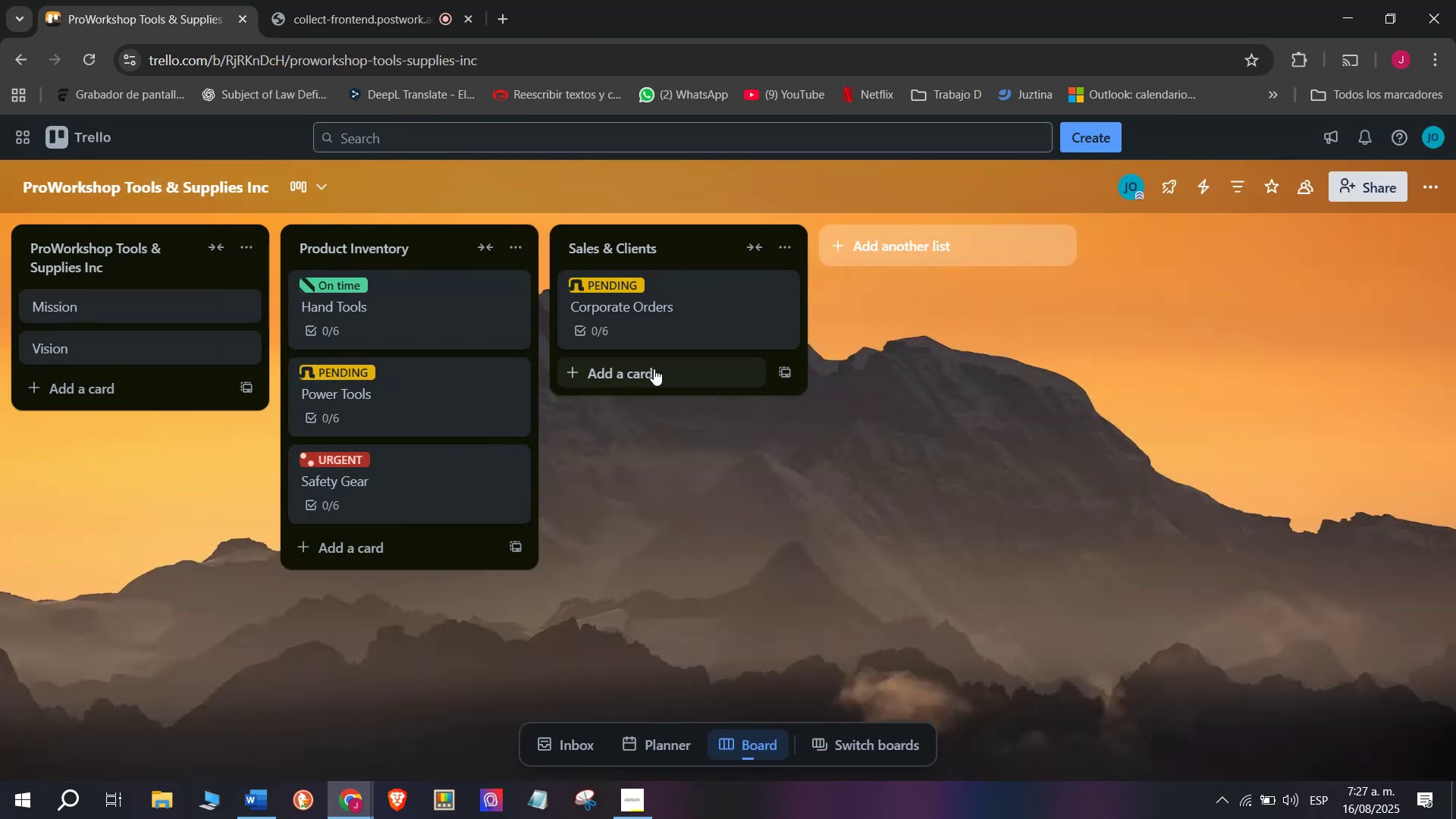 
left_click([639, 361])
 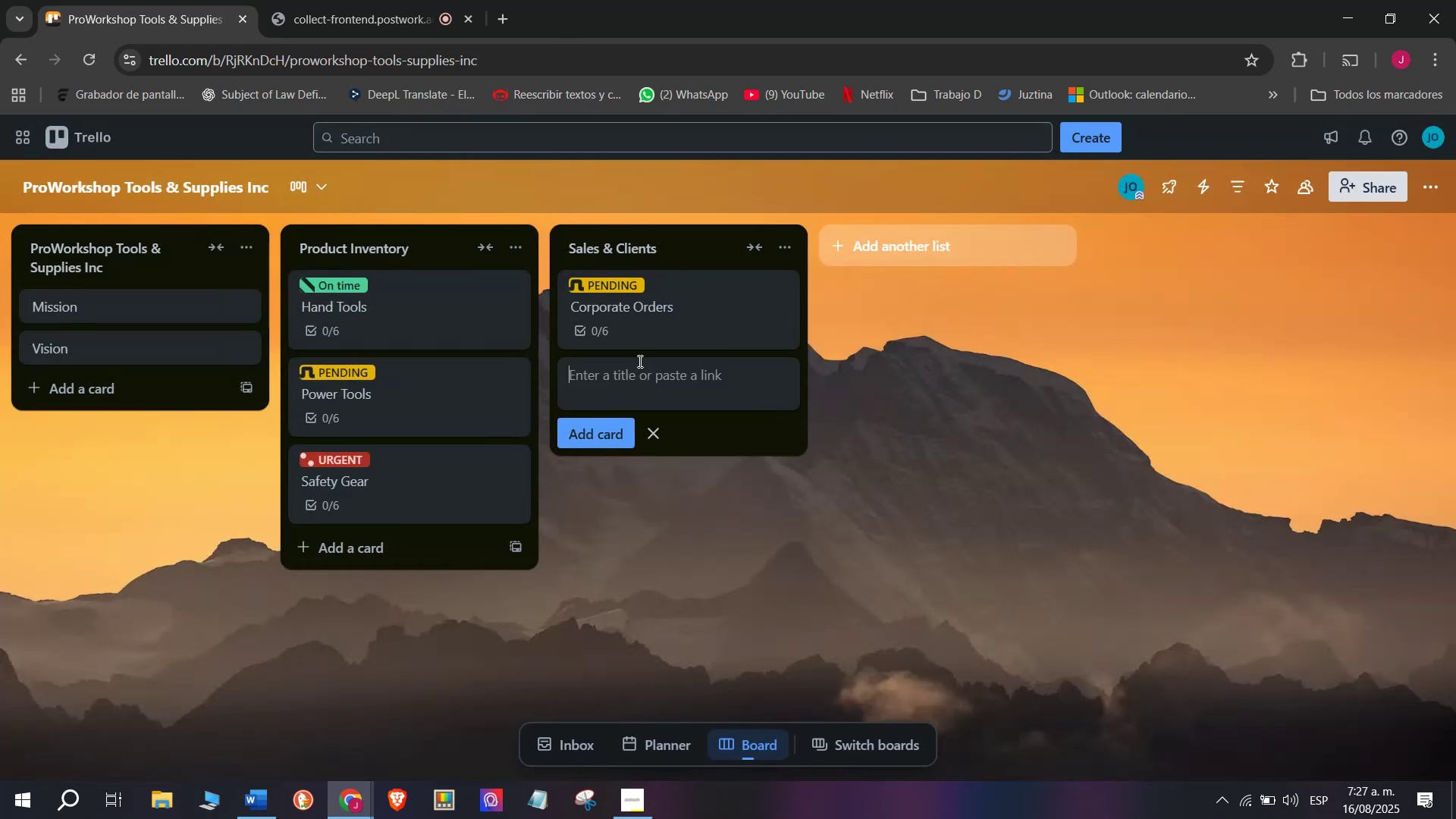 
type(Retail Sales)
 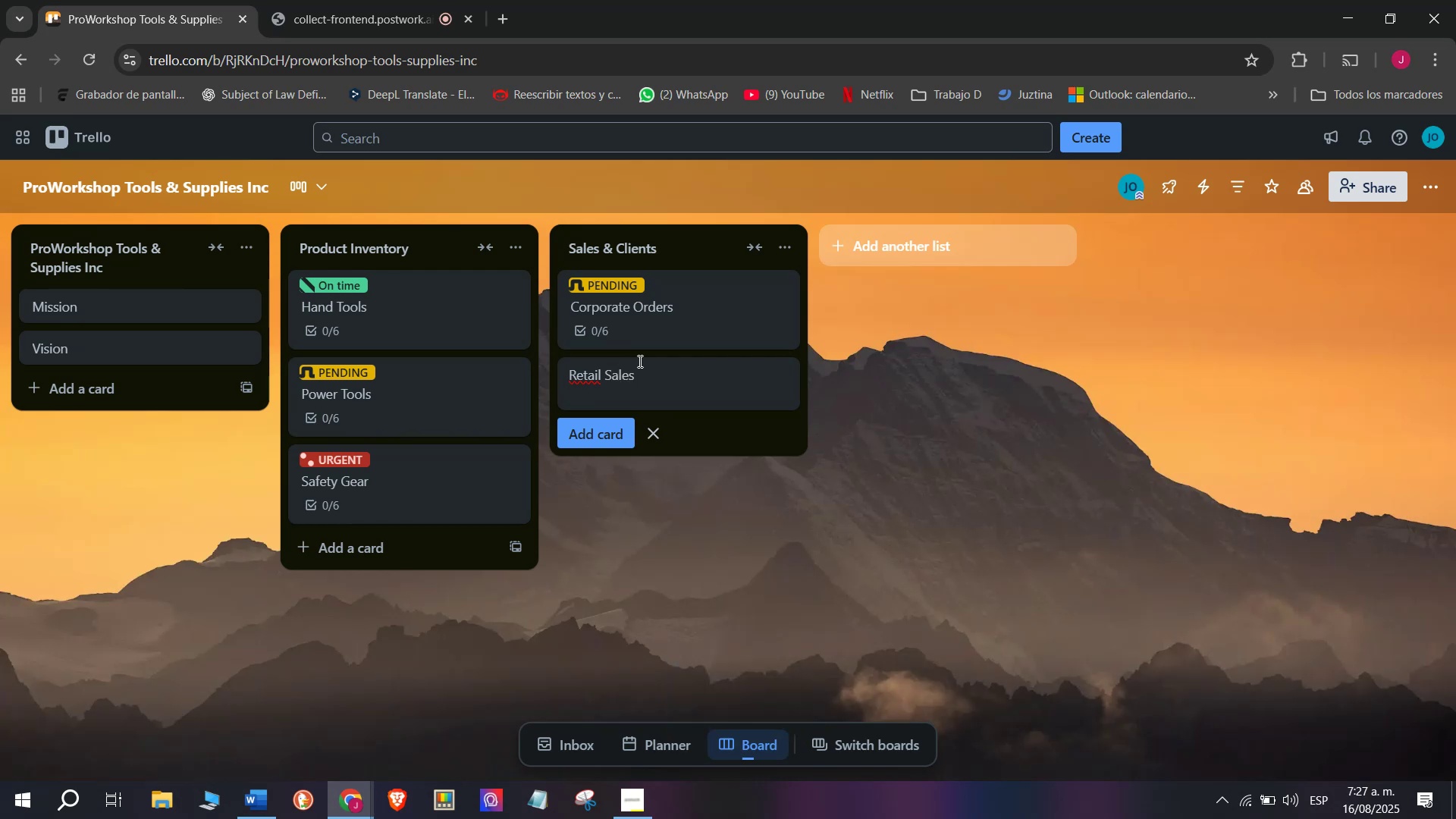 
key(Enter)
 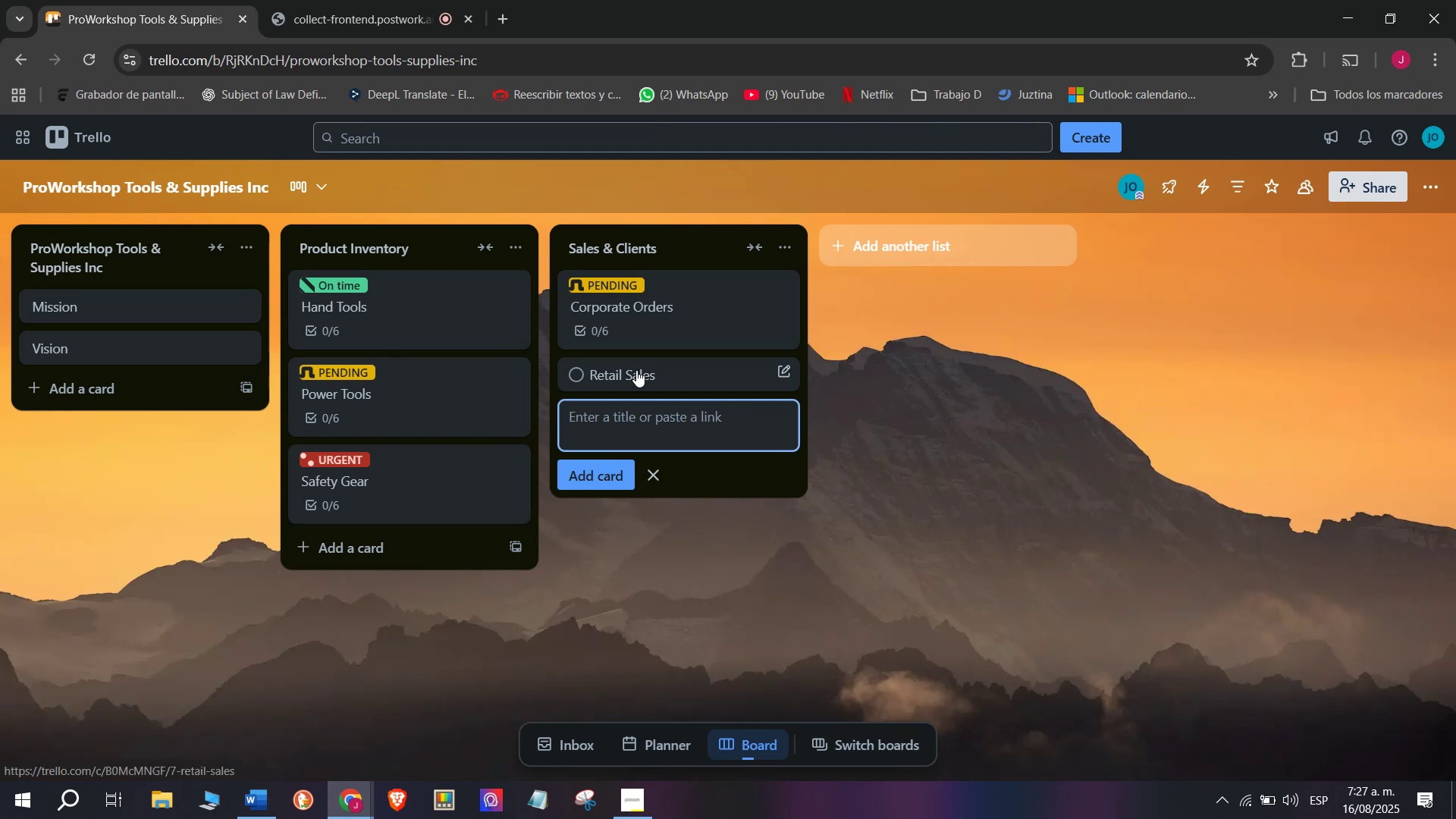 
left_click([642, 371])
 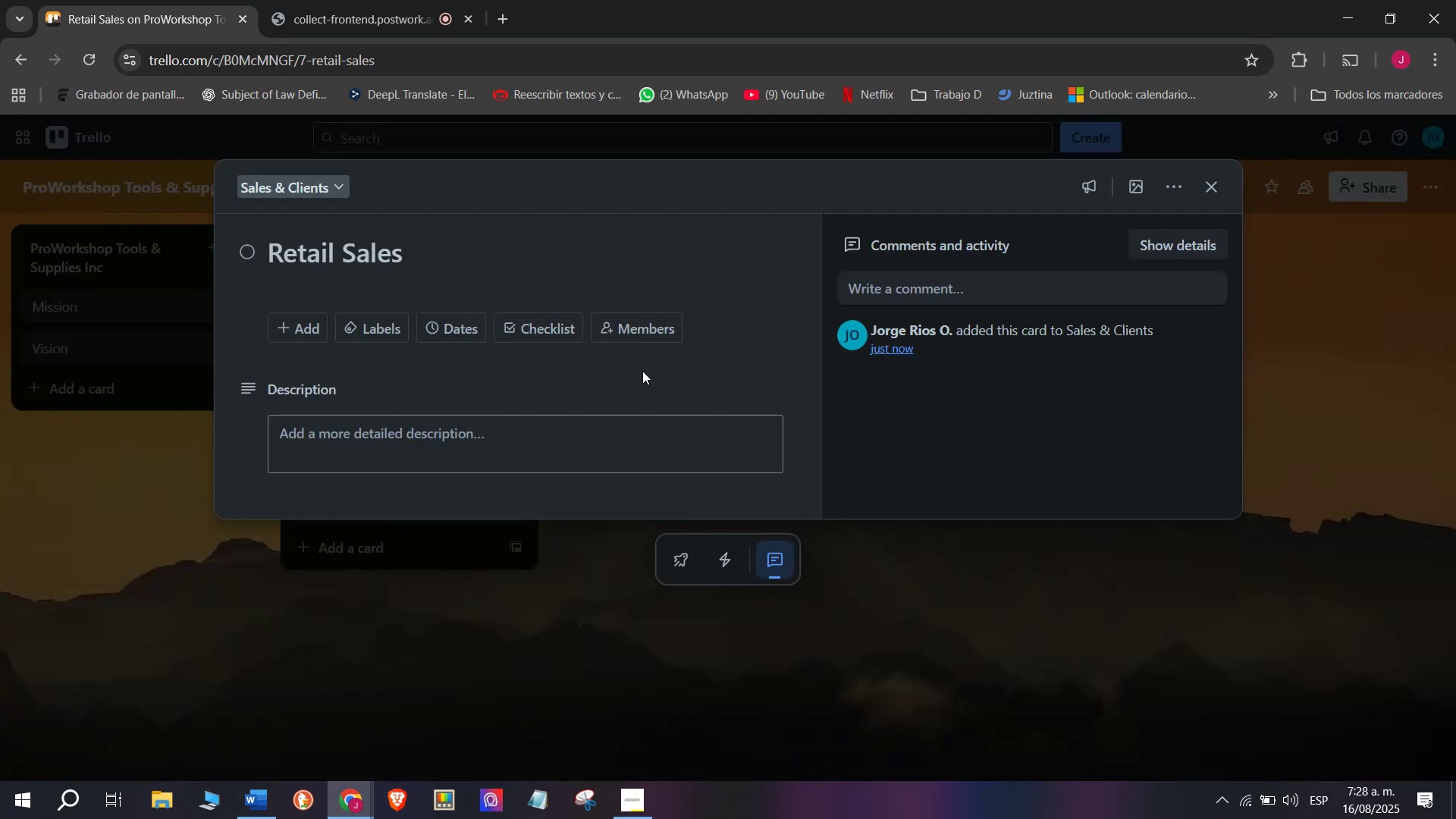 
type(Trac)
 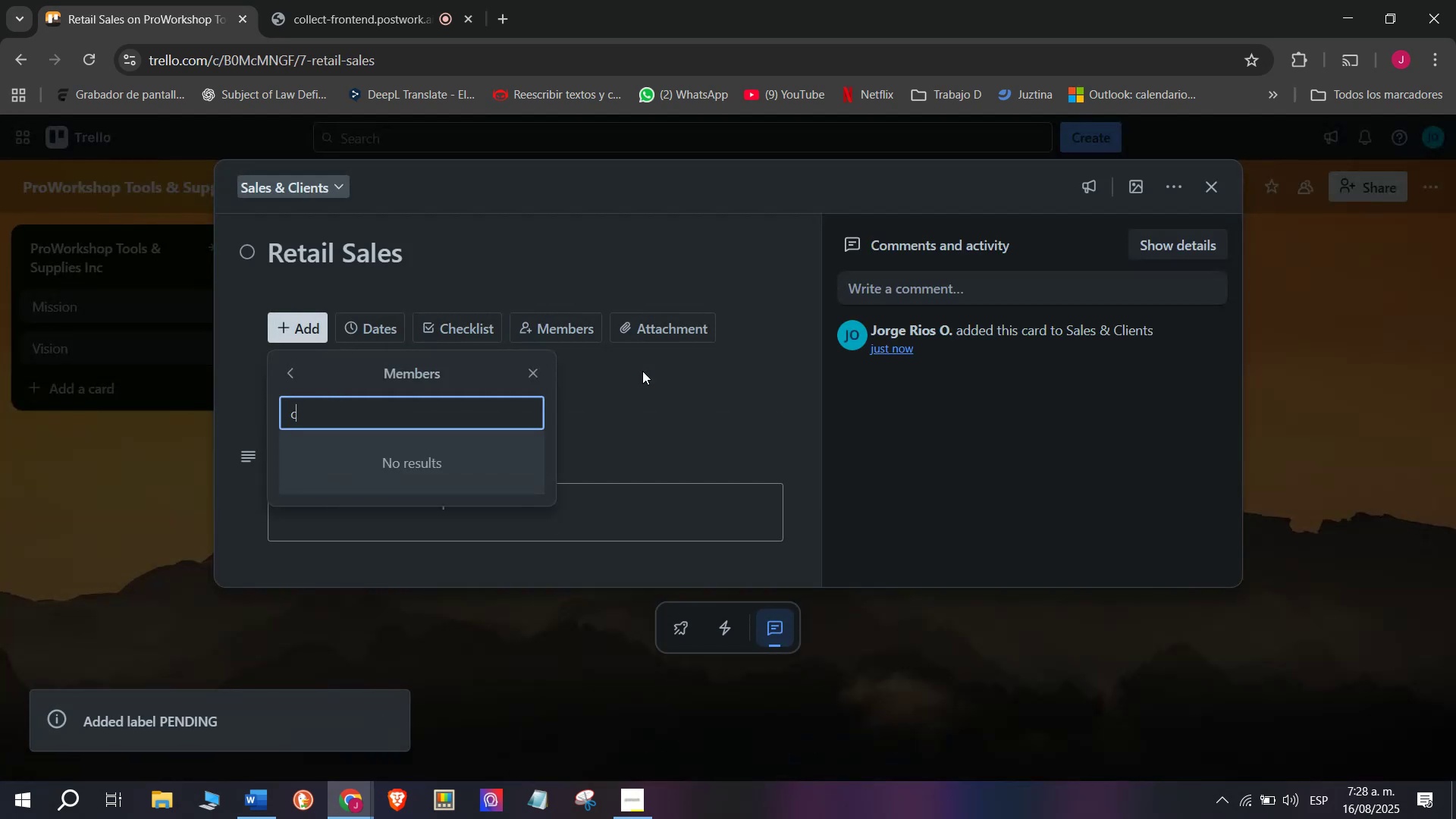 
left_click([642, 371])
 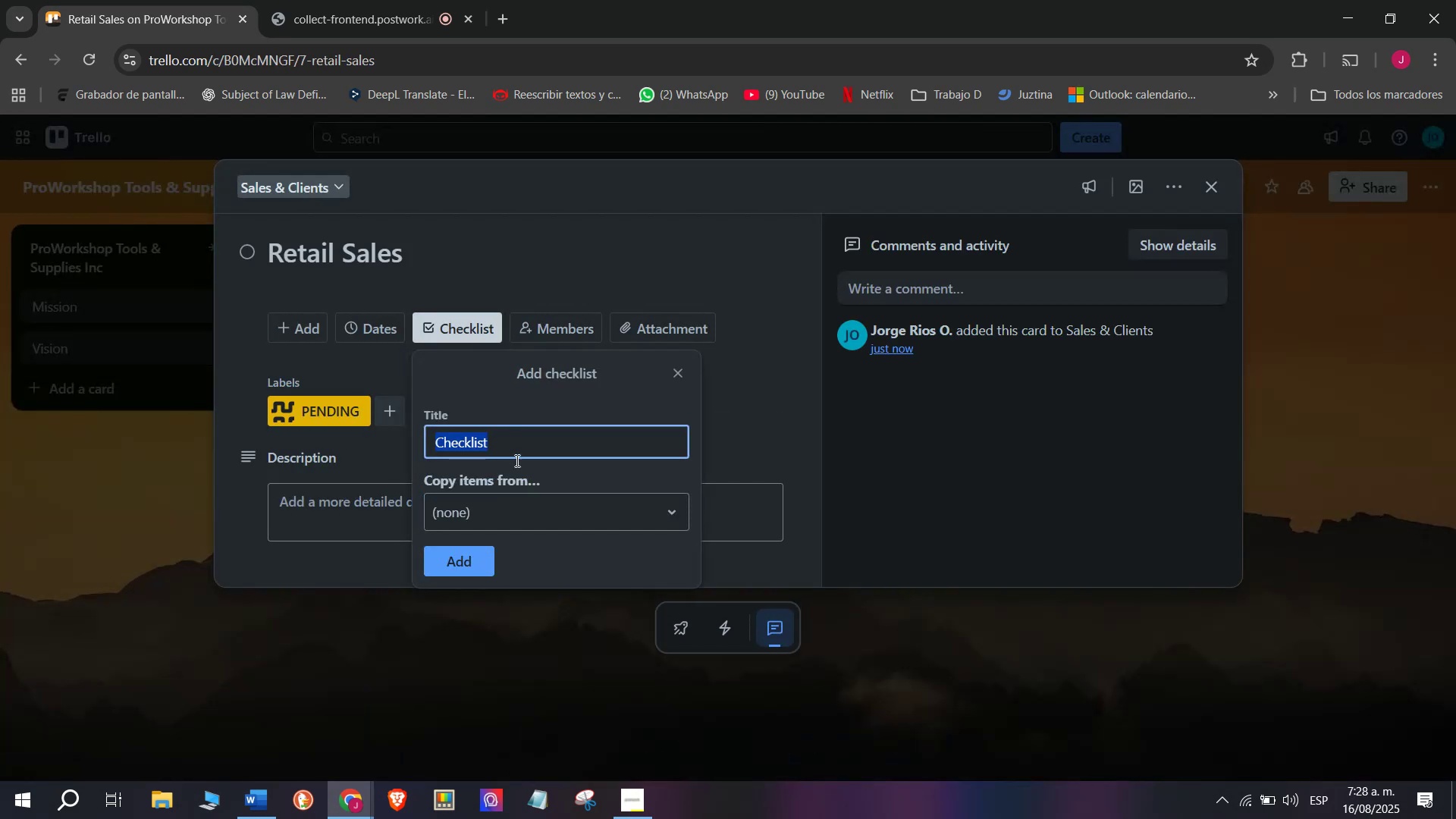 
left_click([483, 563])
 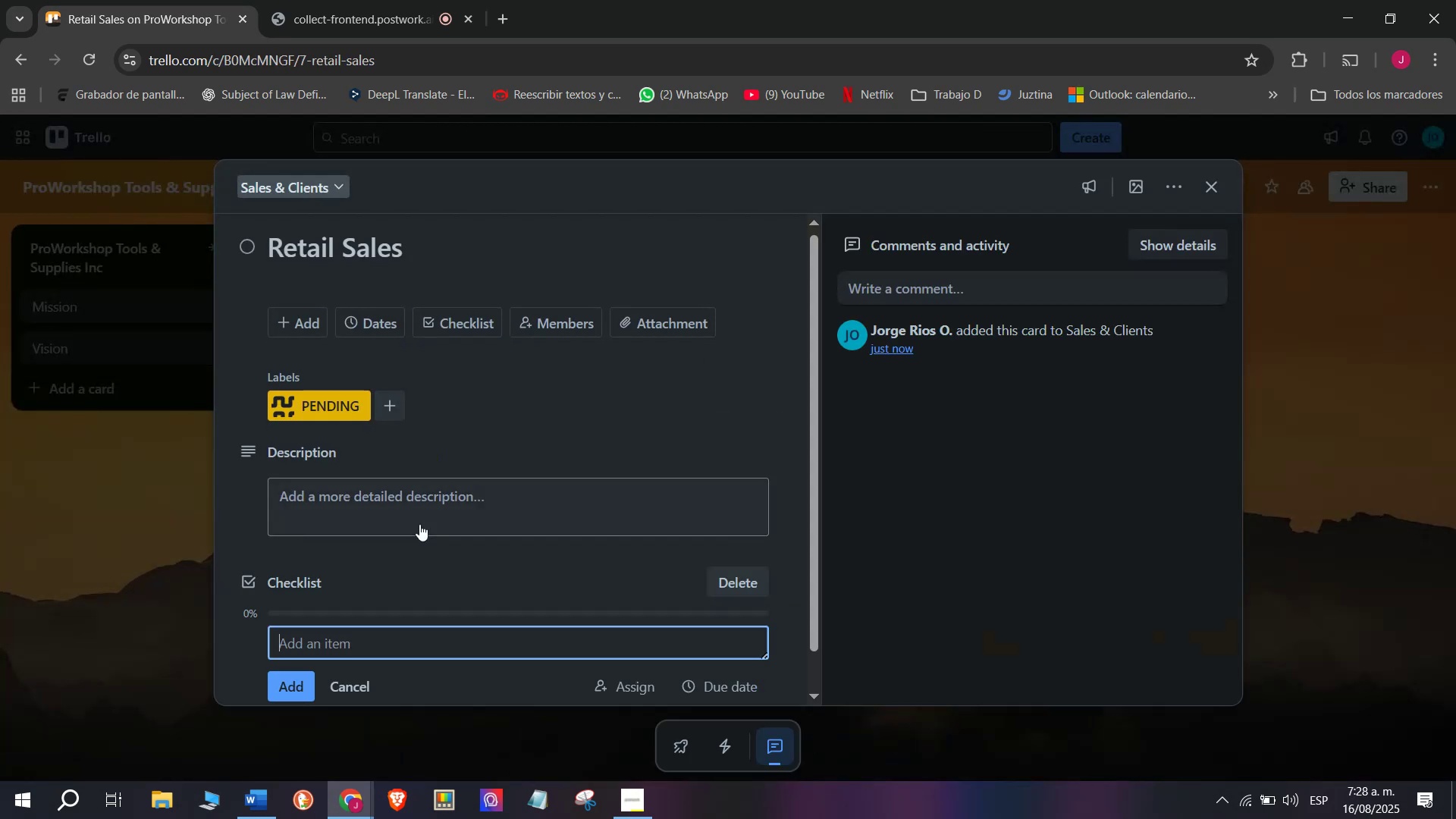 
scroll: coordinate [413, 520], scroll_direction: down, amount: 3.0
 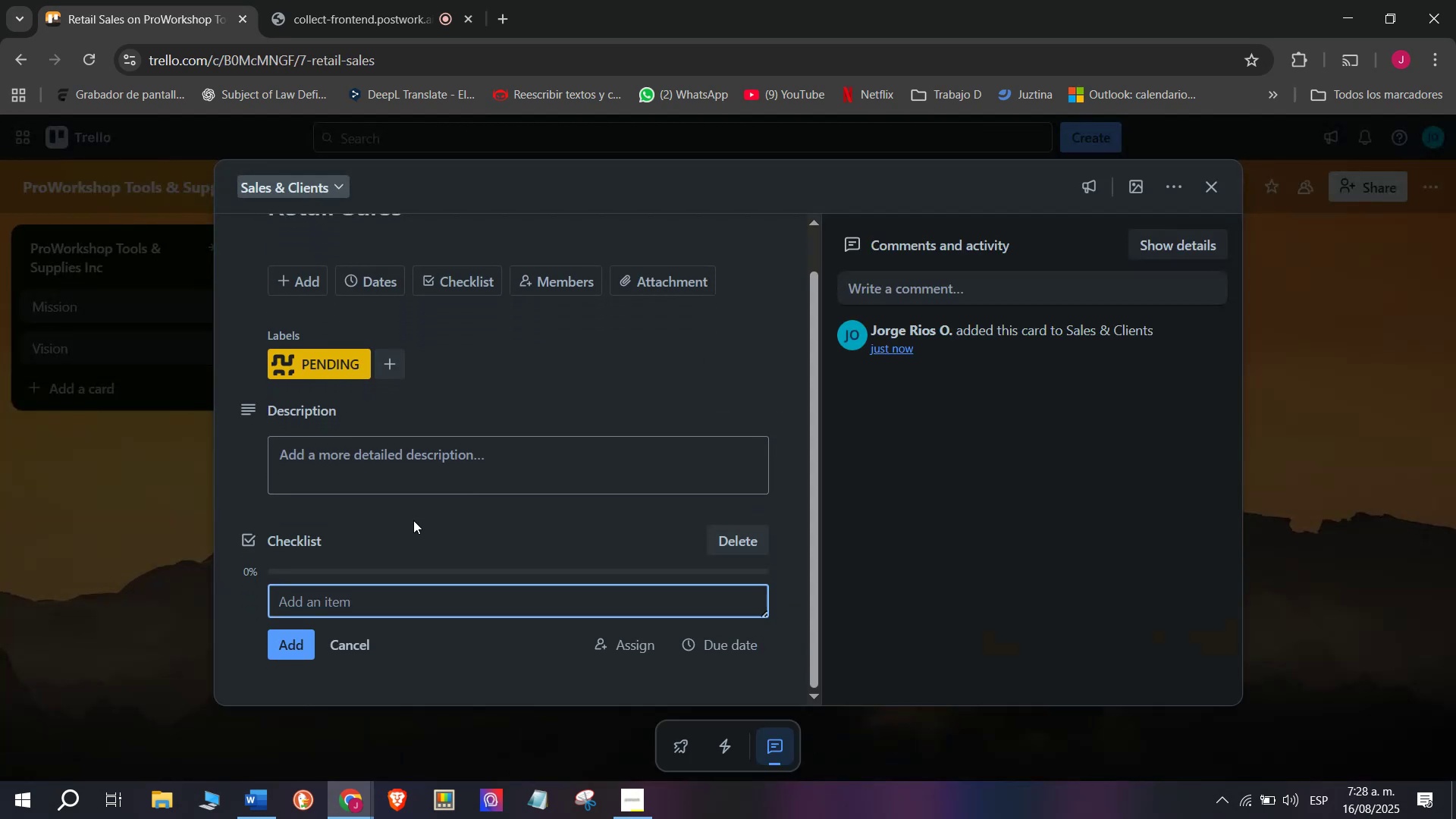 
type(Rets)
 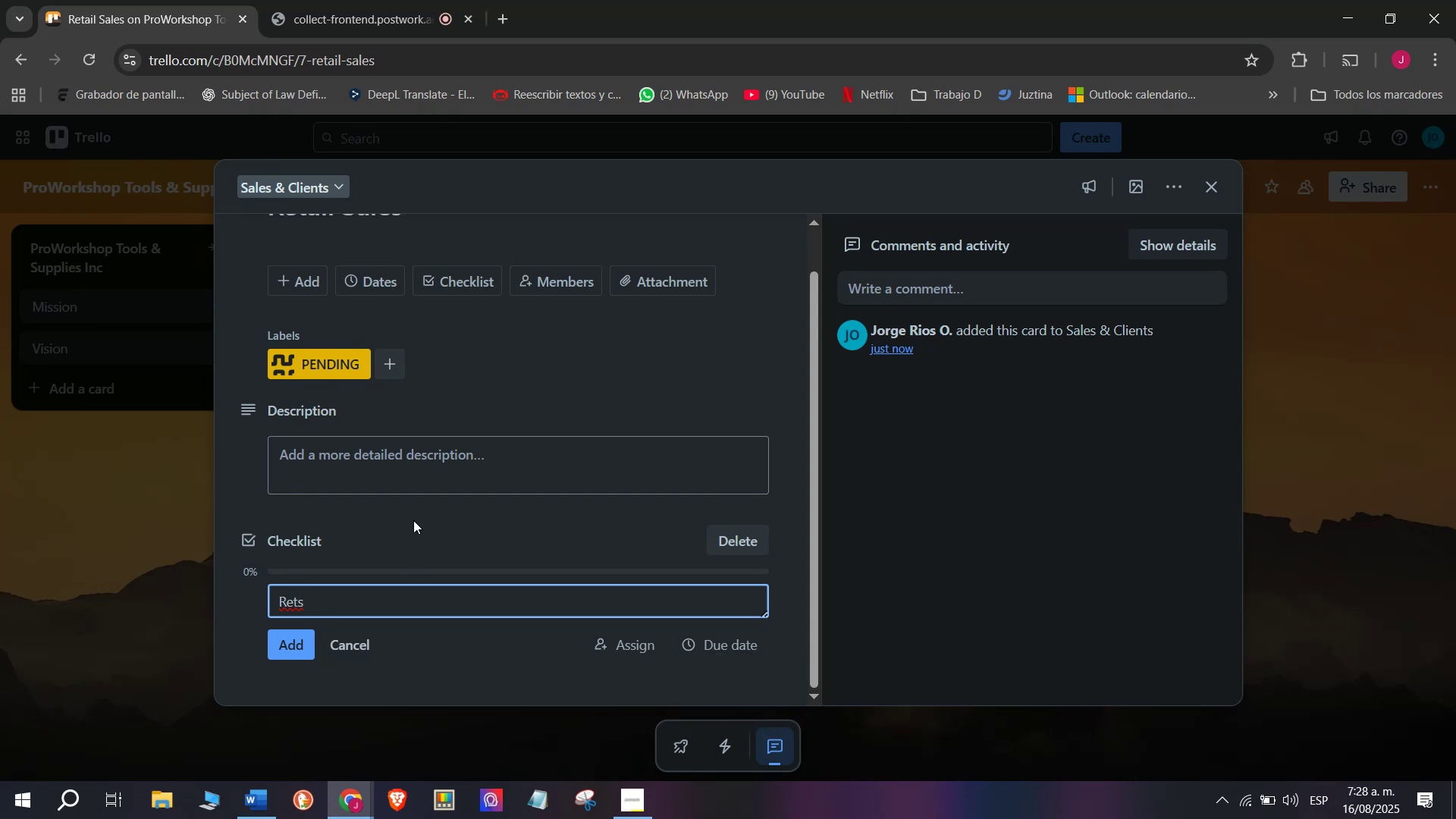 
key(Backspace)
key(Backspace)
key(Backspace)
key(Backspace)
type(Trsa)
key(Backspace)
key(Backspace)
type(ack daily)
 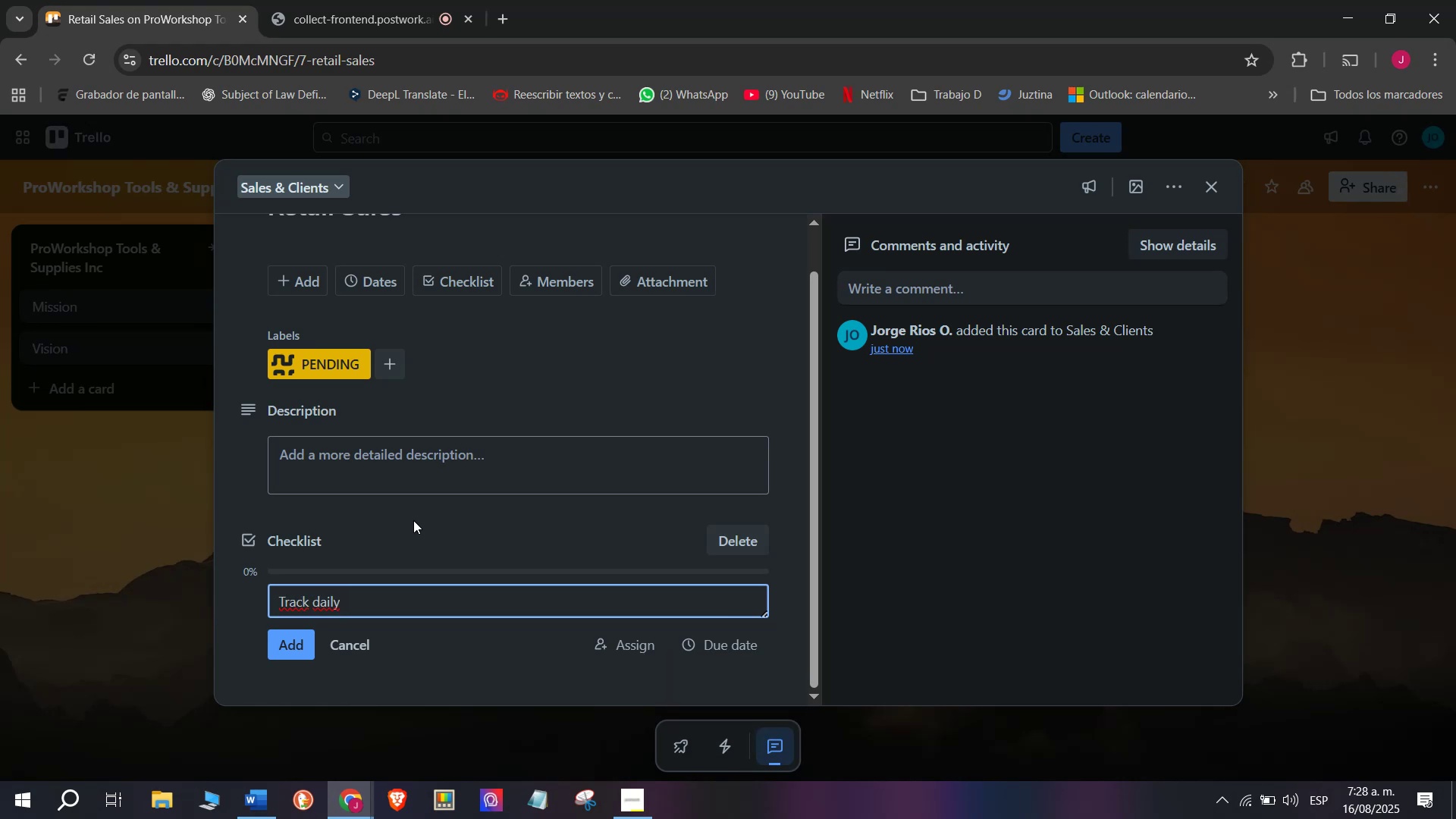 
type(Sales)
key(Backspace)
key(Backspace)
key(Backspace)
key(Backspace)
key(Backspace)
type( sales)
 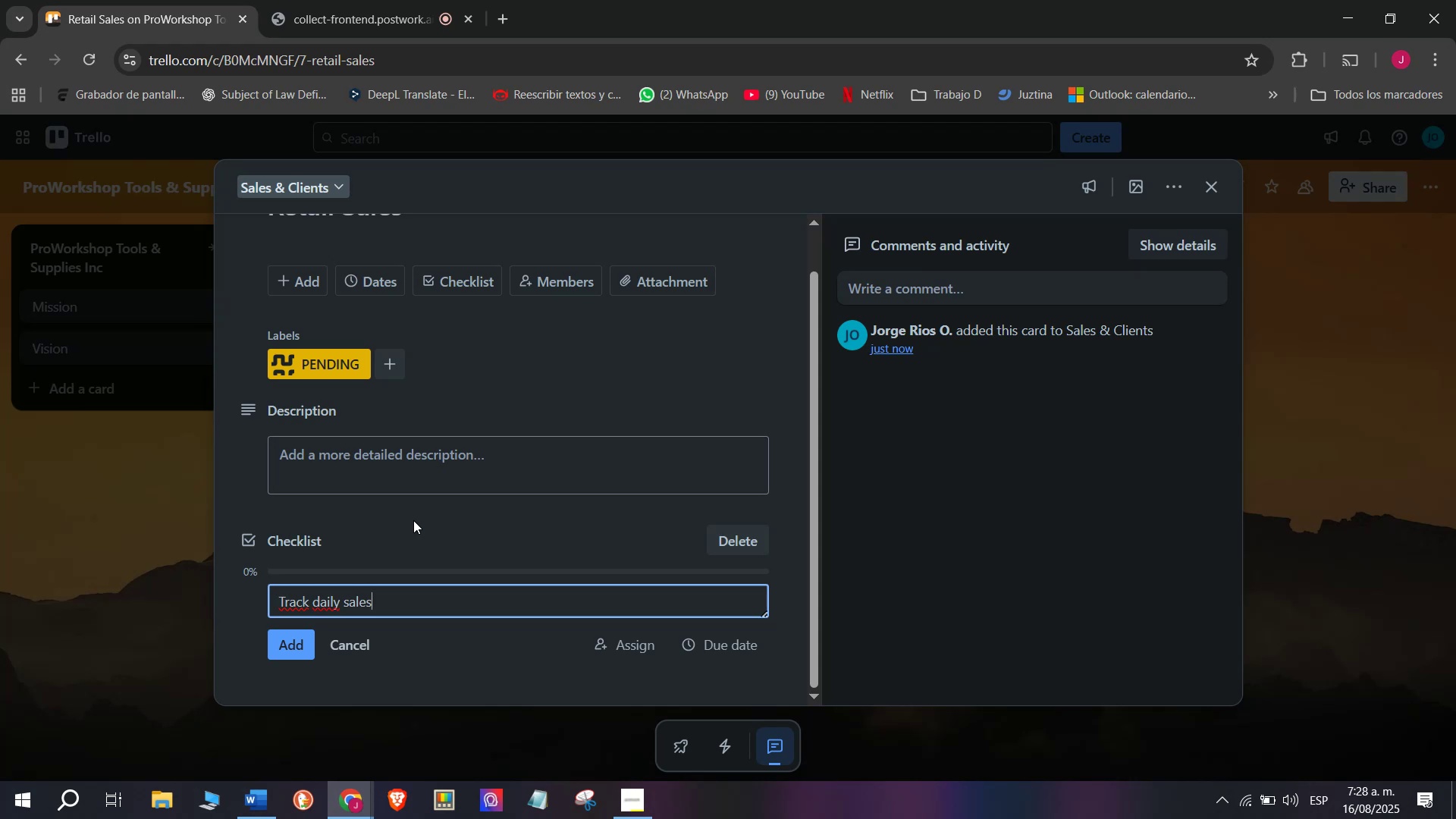 
key(Enter)
 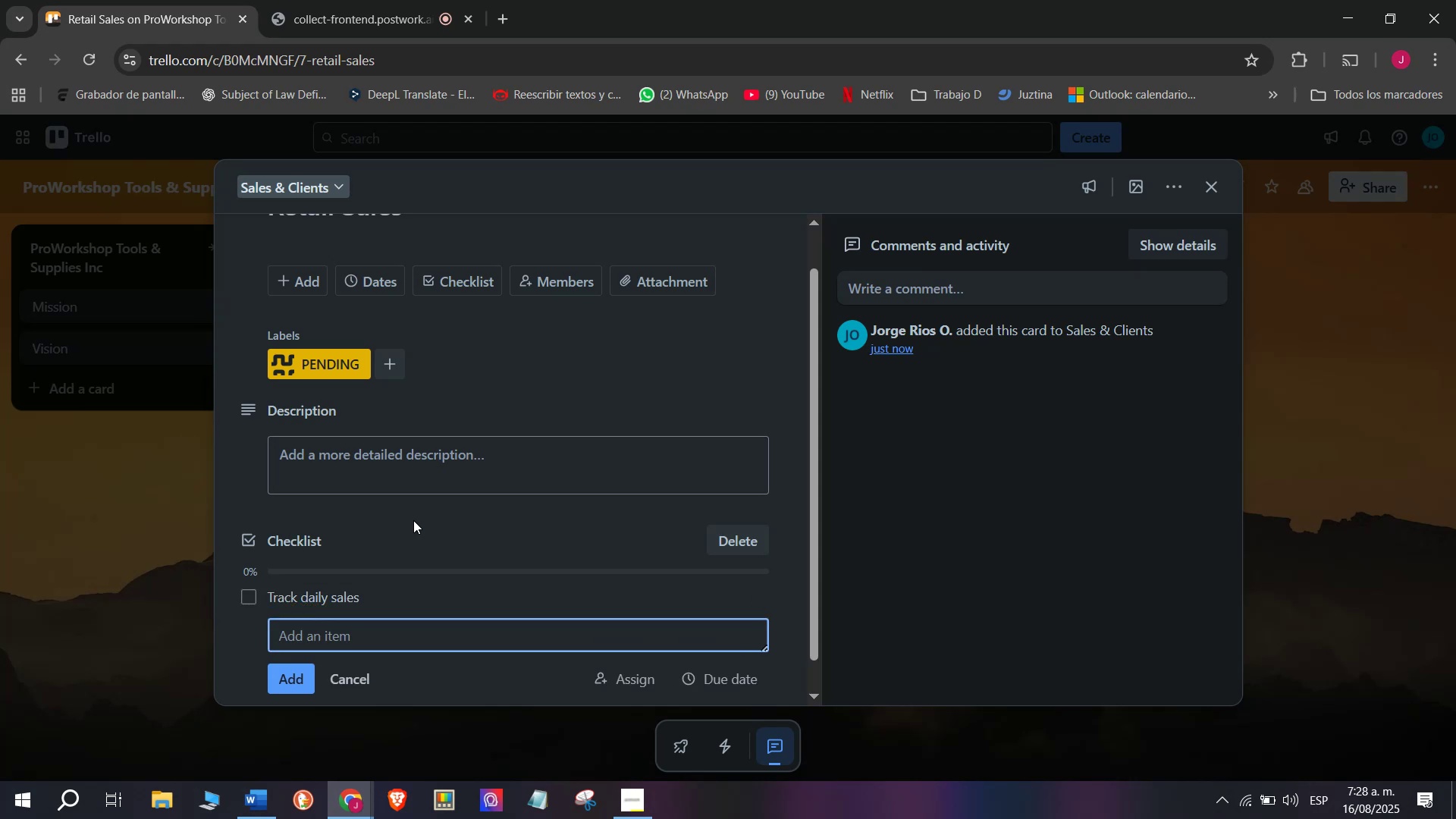 
type(Confirm deliveries)
 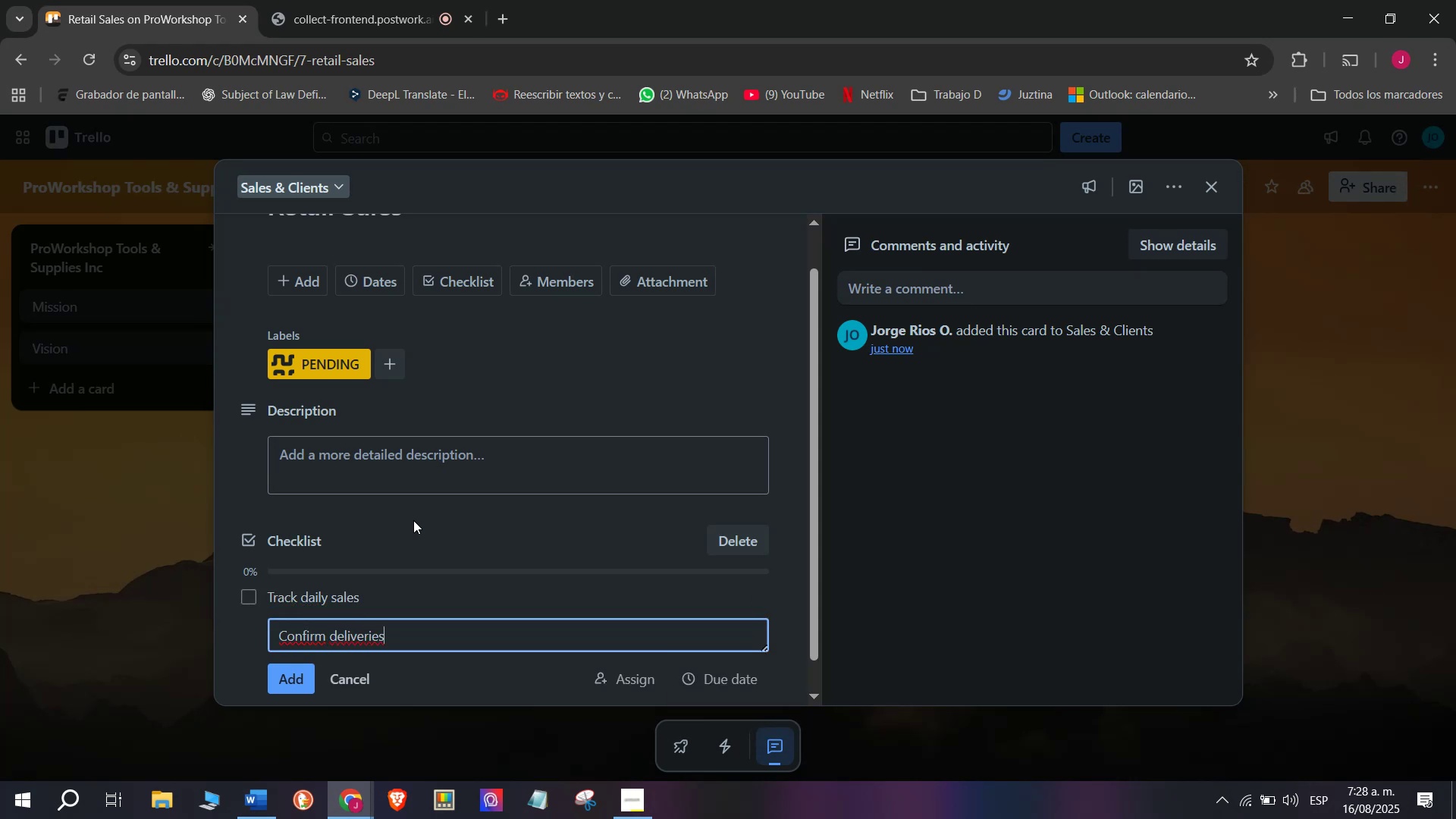 
key(Enter)
 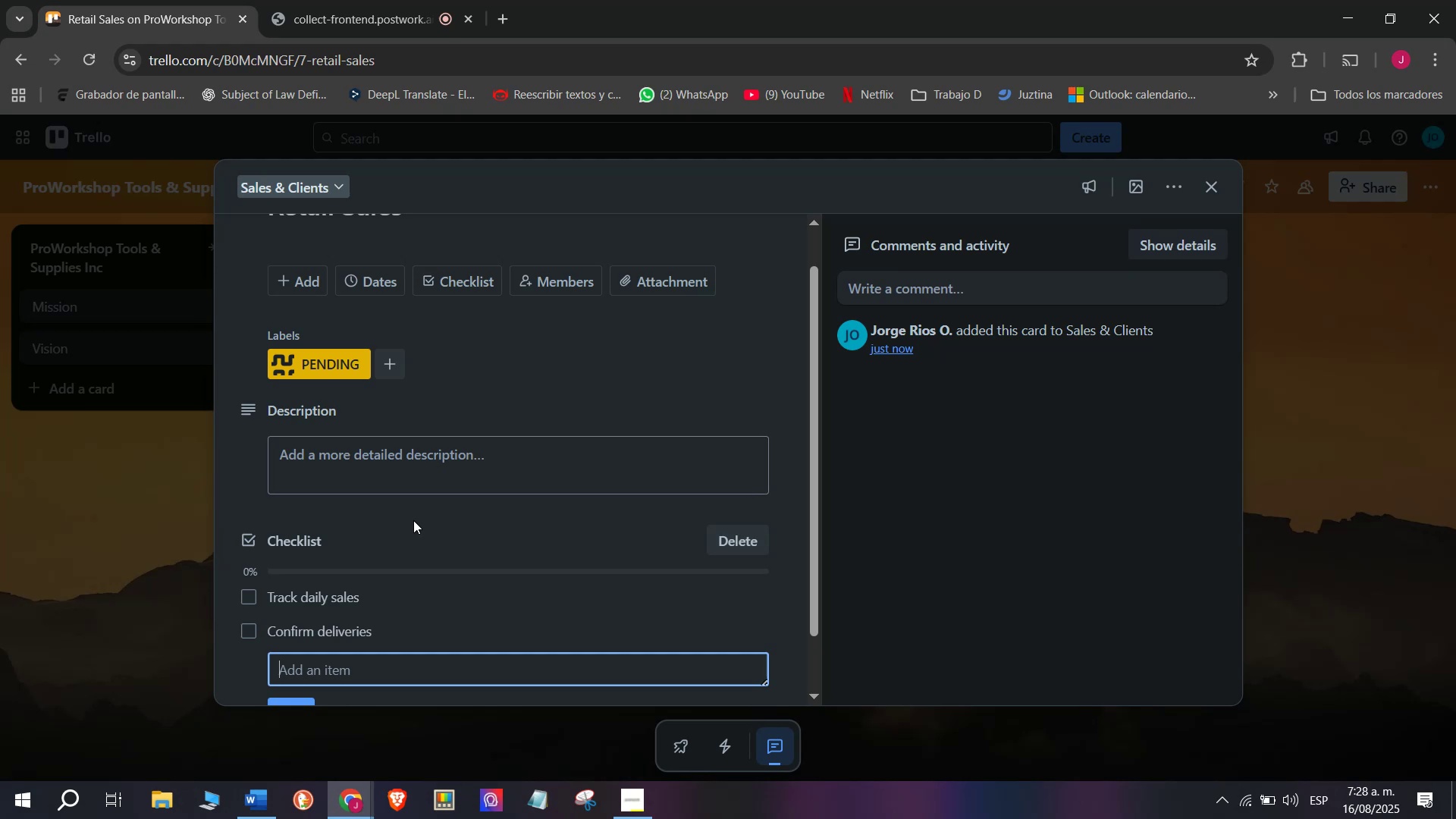 
type(Draf)
 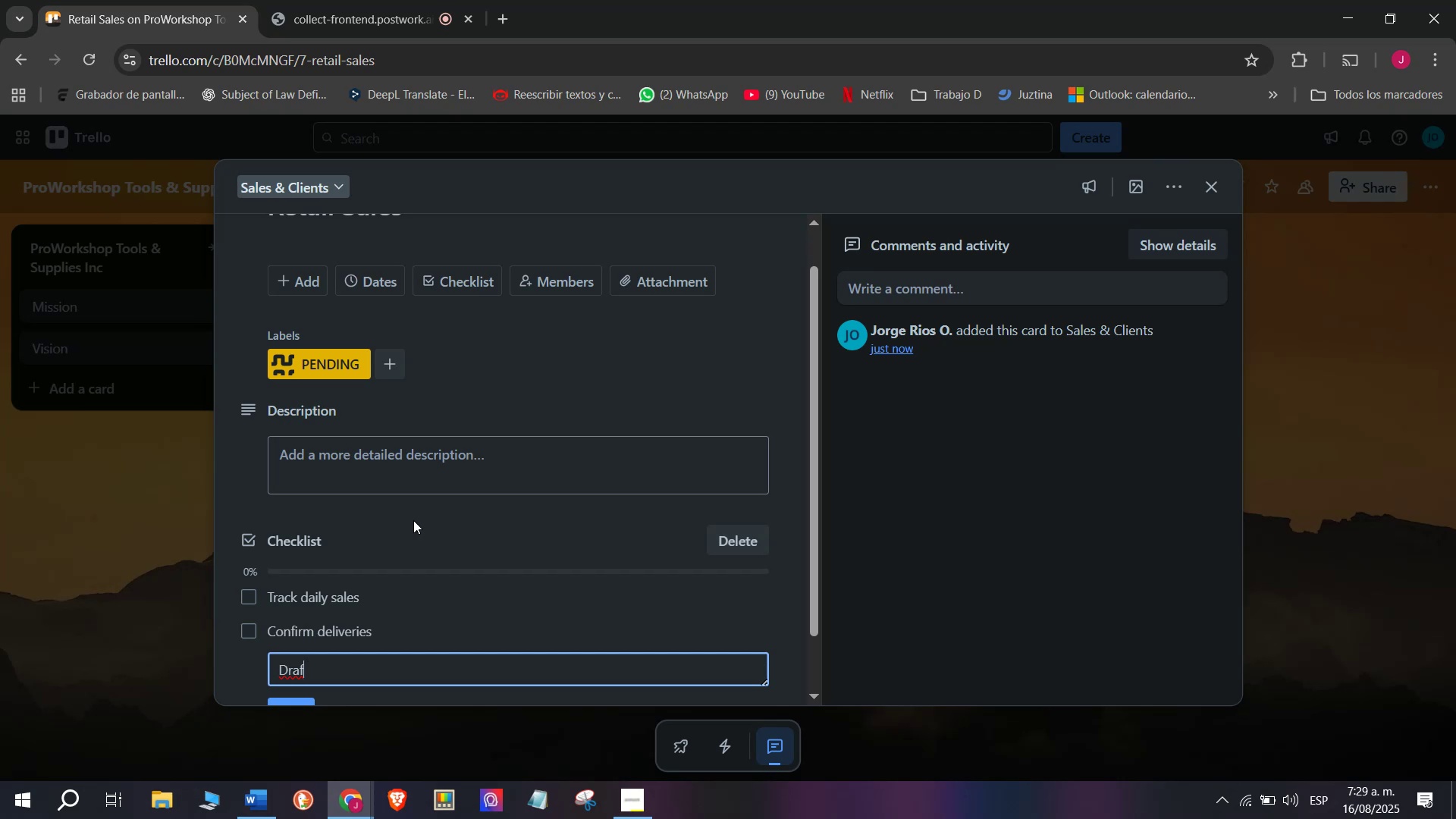 
wait(24.65)
 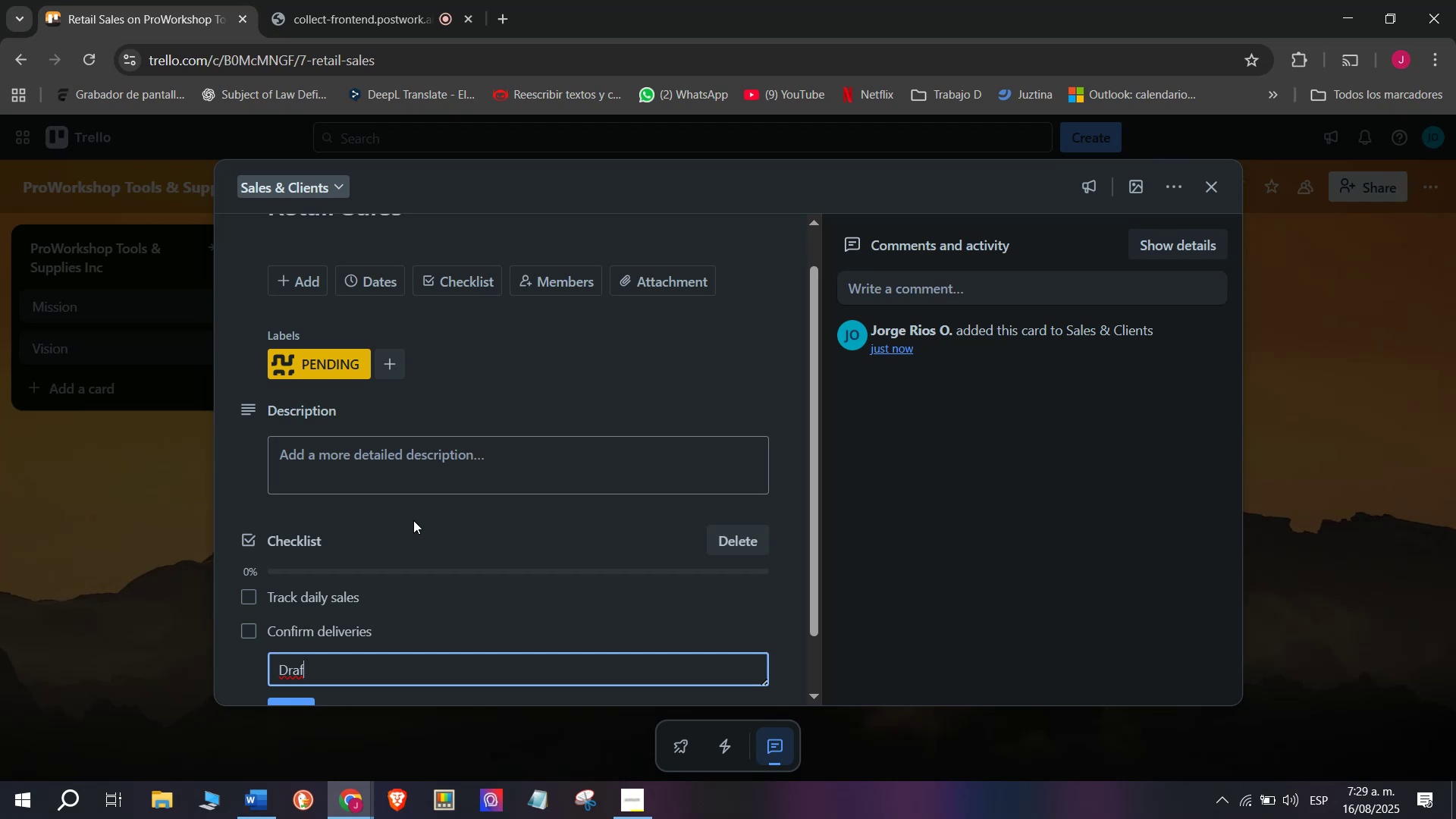 
type(t Follow-ups)
 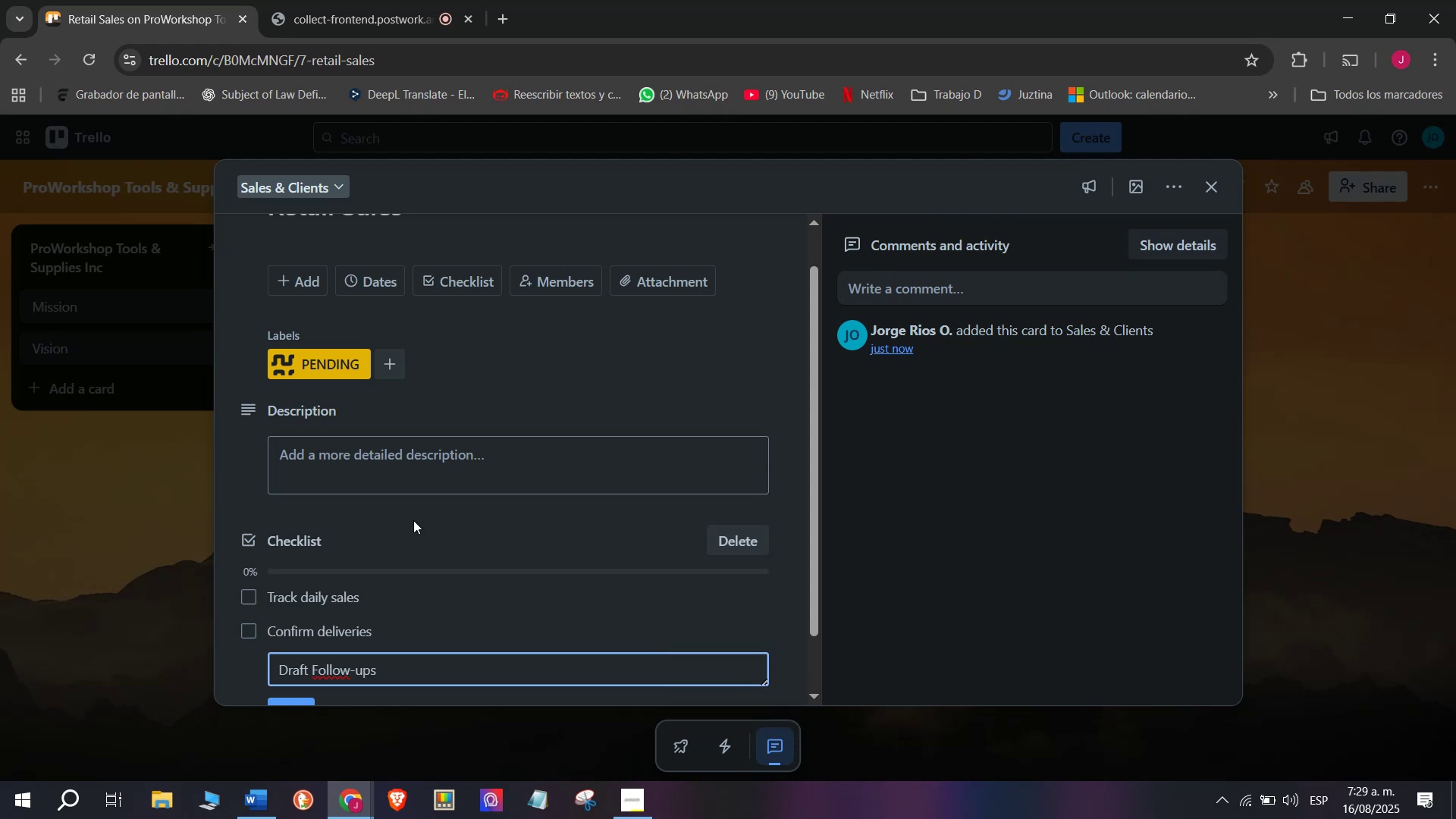 
key(Enter)
 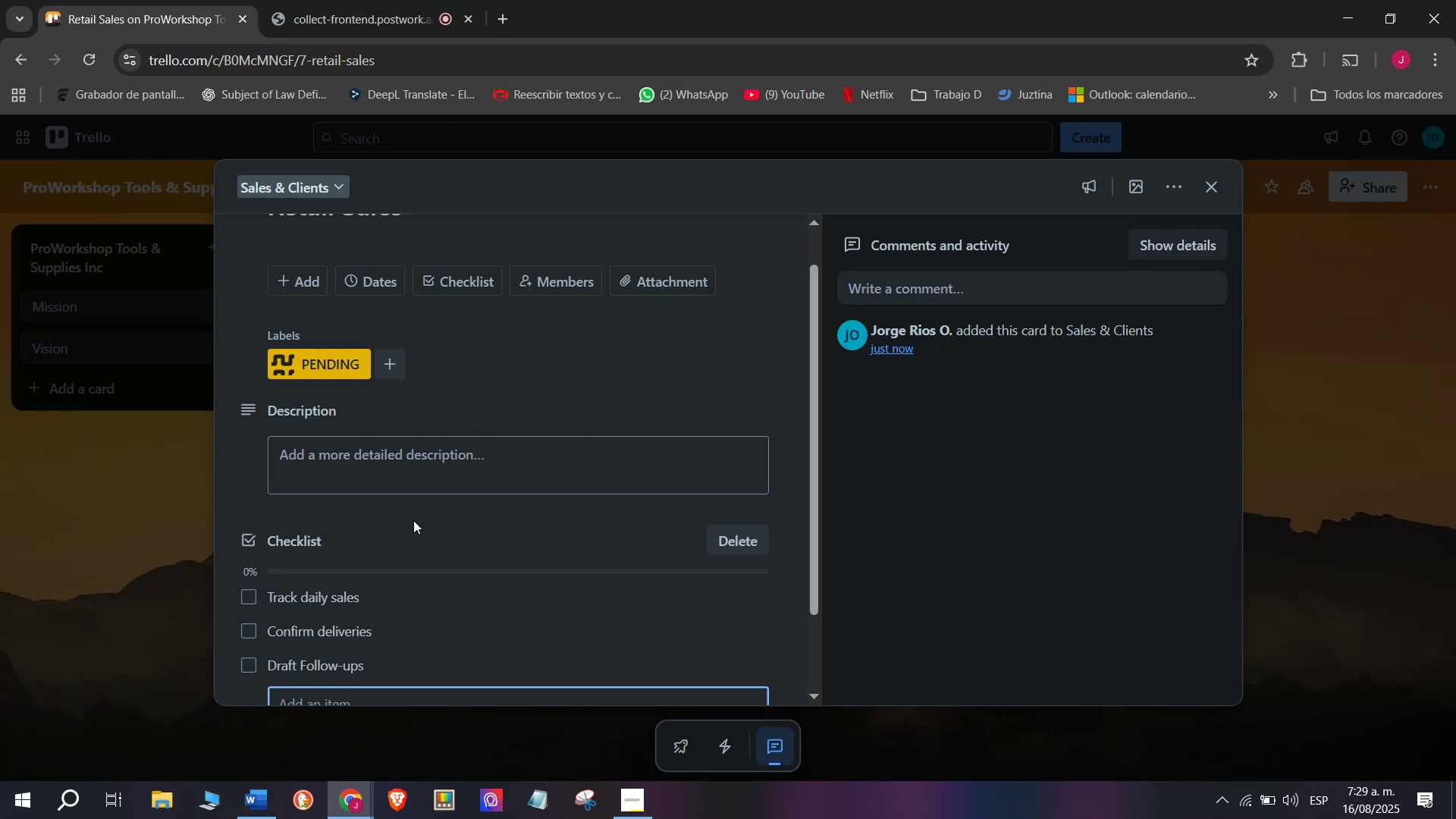 
scroll: coordinate [413, 497], scroll_direction: down, amount: 3.0
 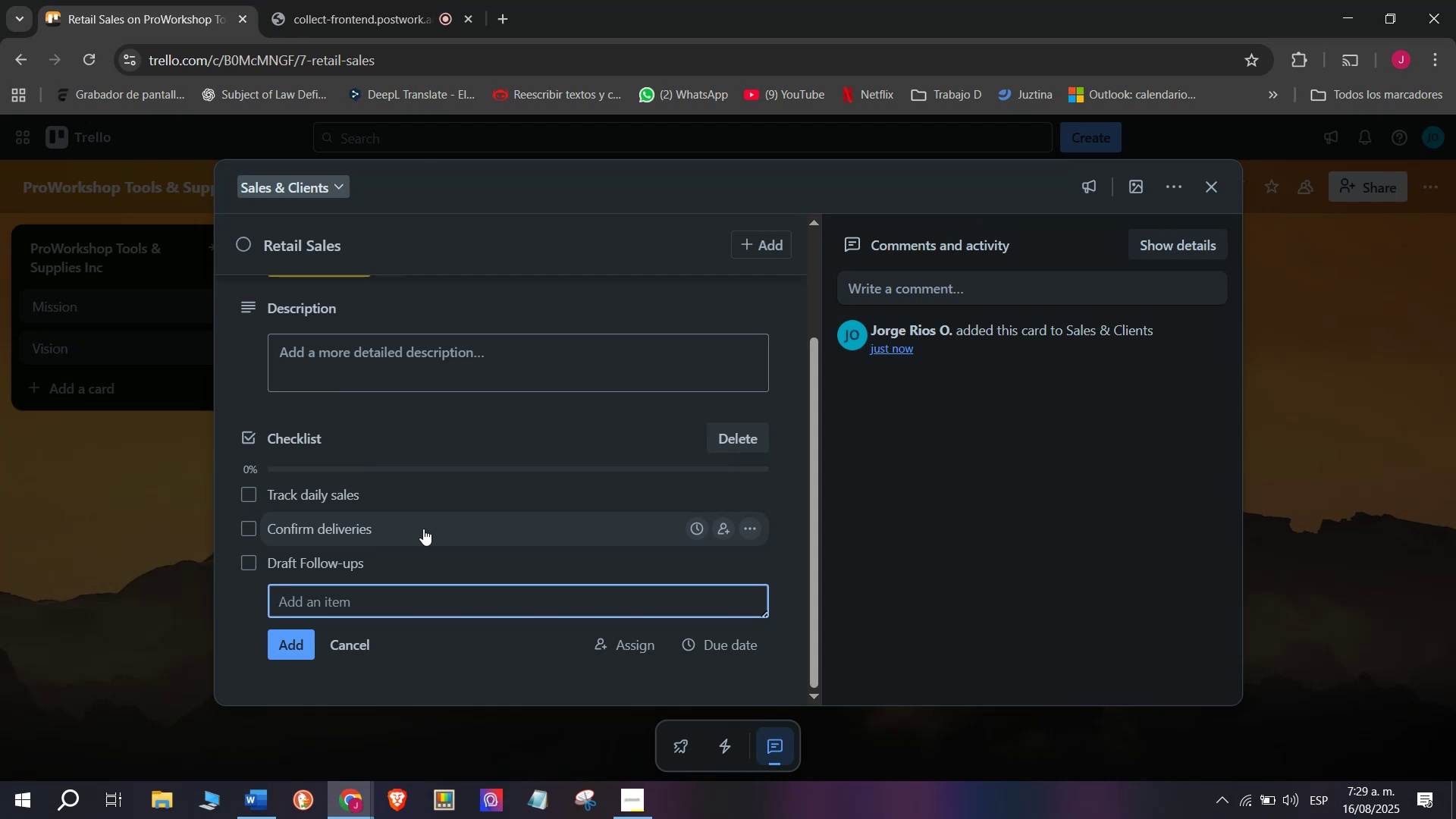 
wait(16.83)
 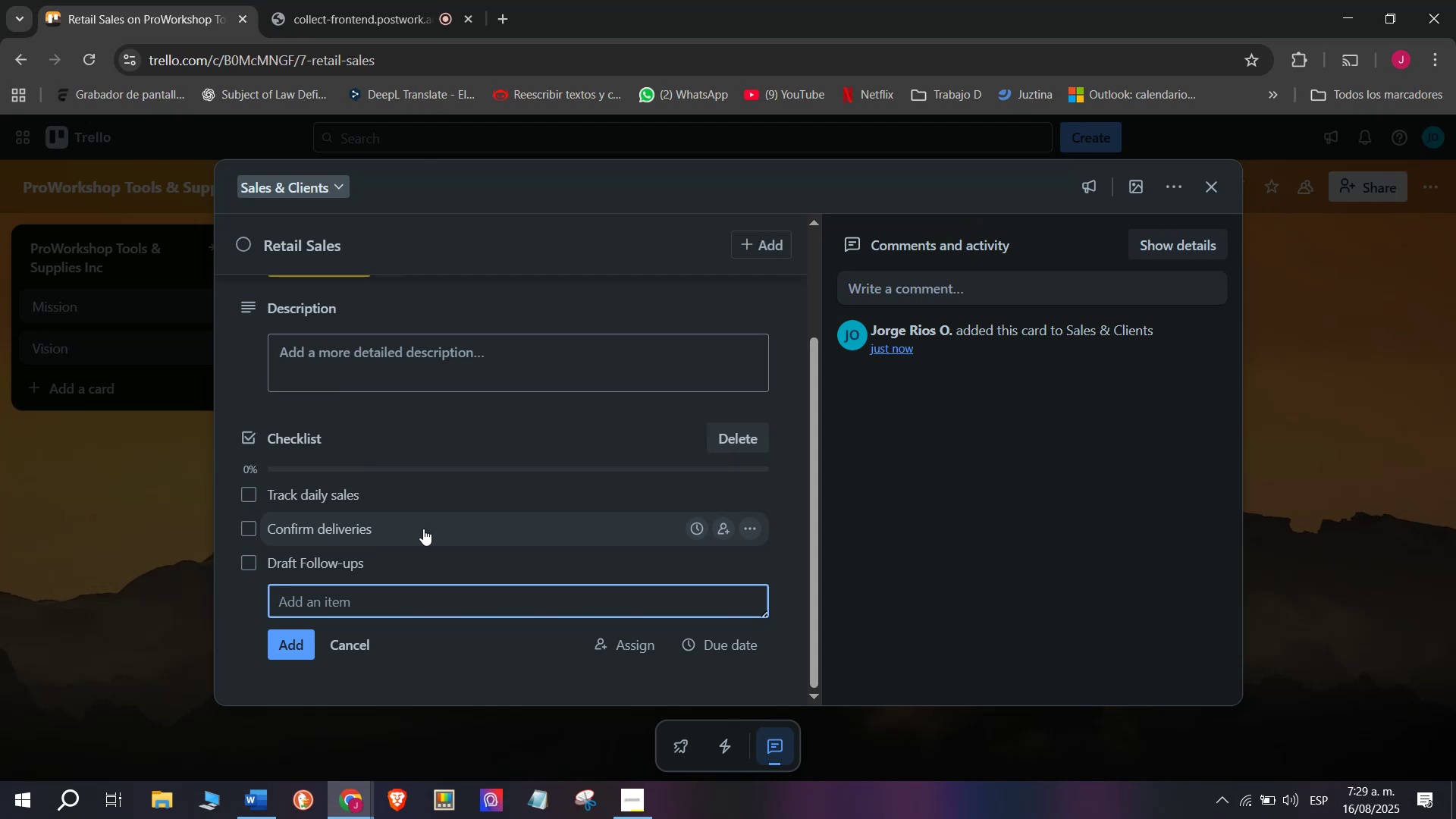 
left_click([376, 520])
 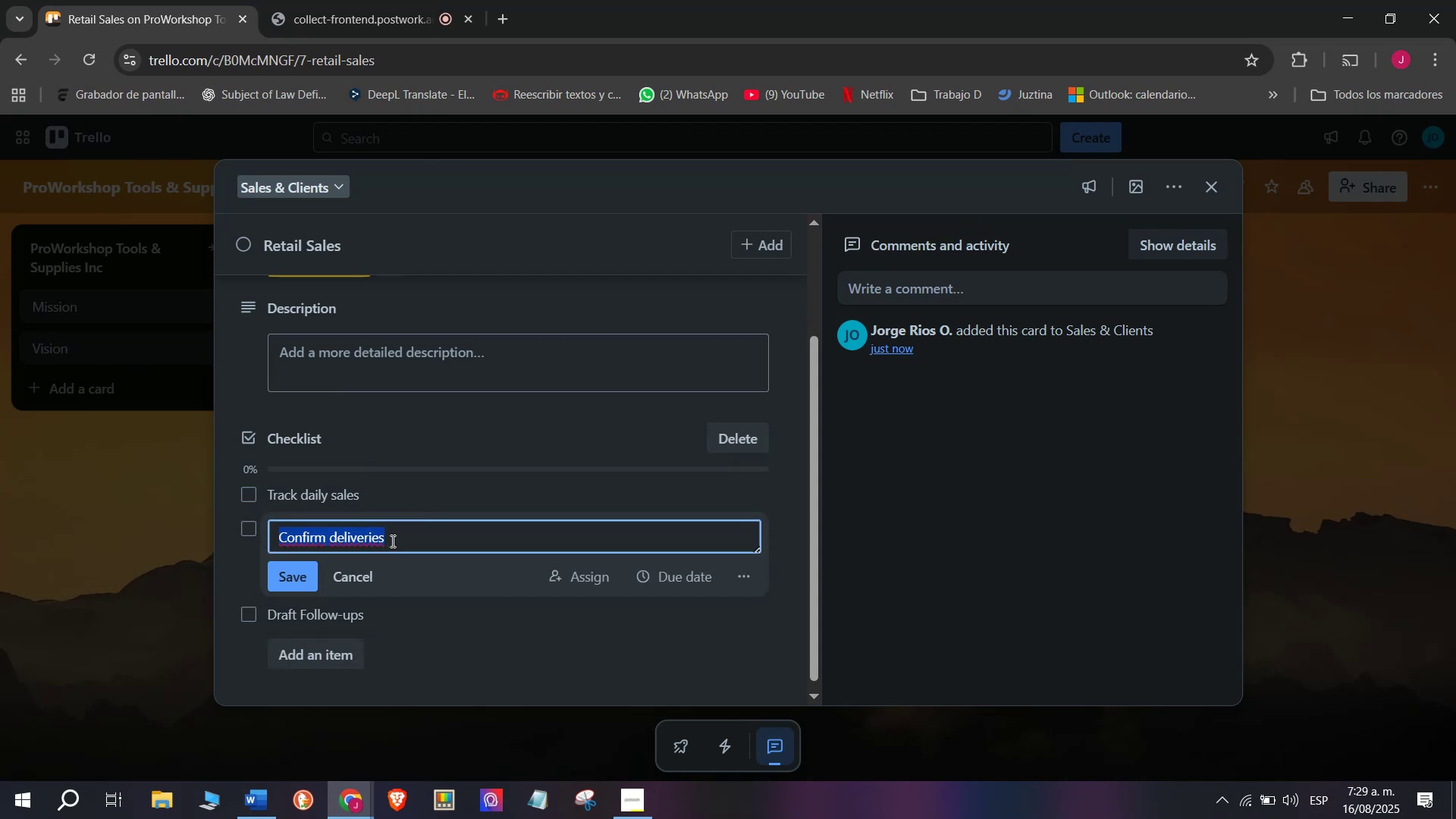 
left_click([391, 540])
 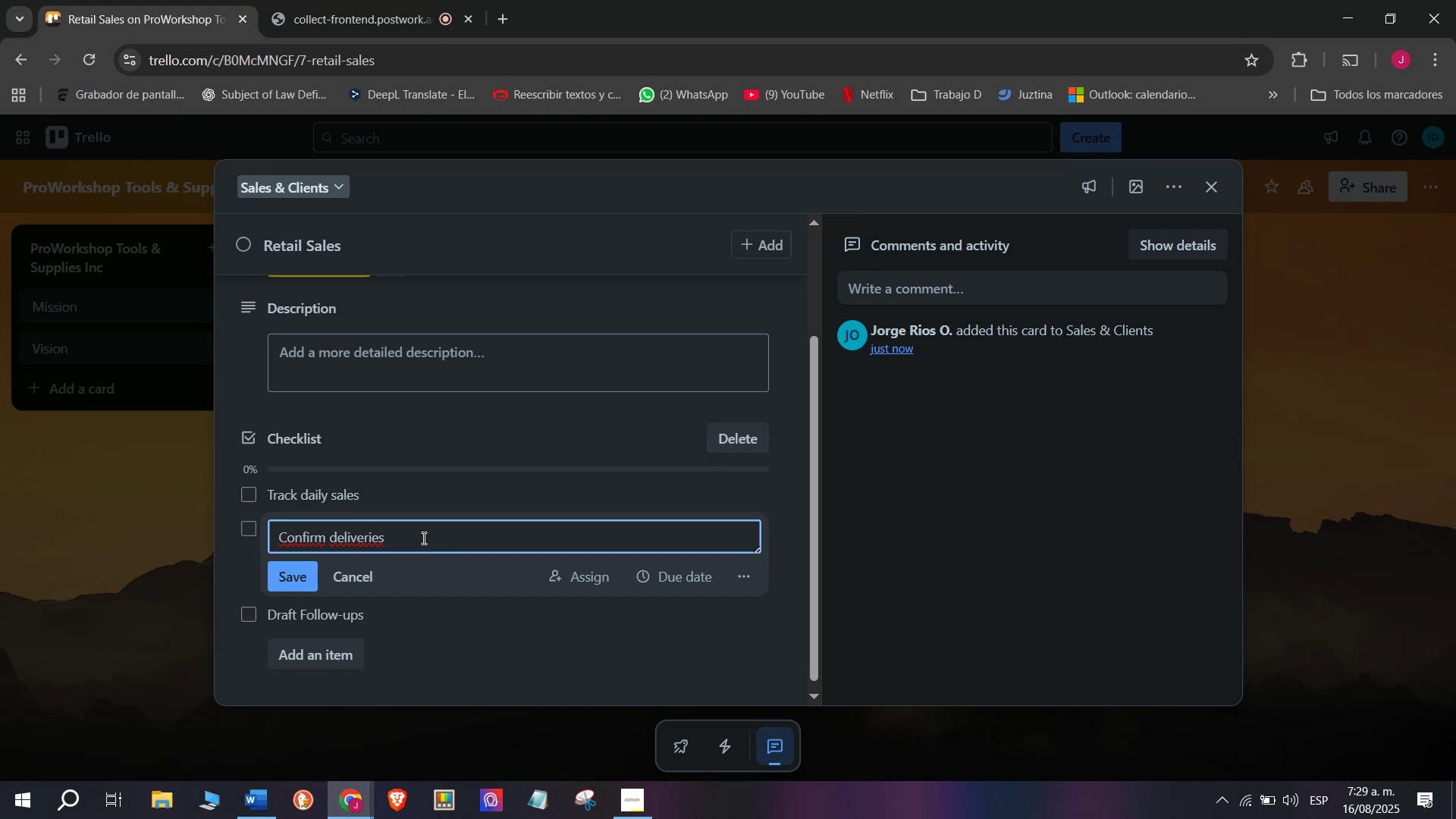 
left_click_drag(start_coordinate=[422, 538], to_coordinate=[347, 554])
 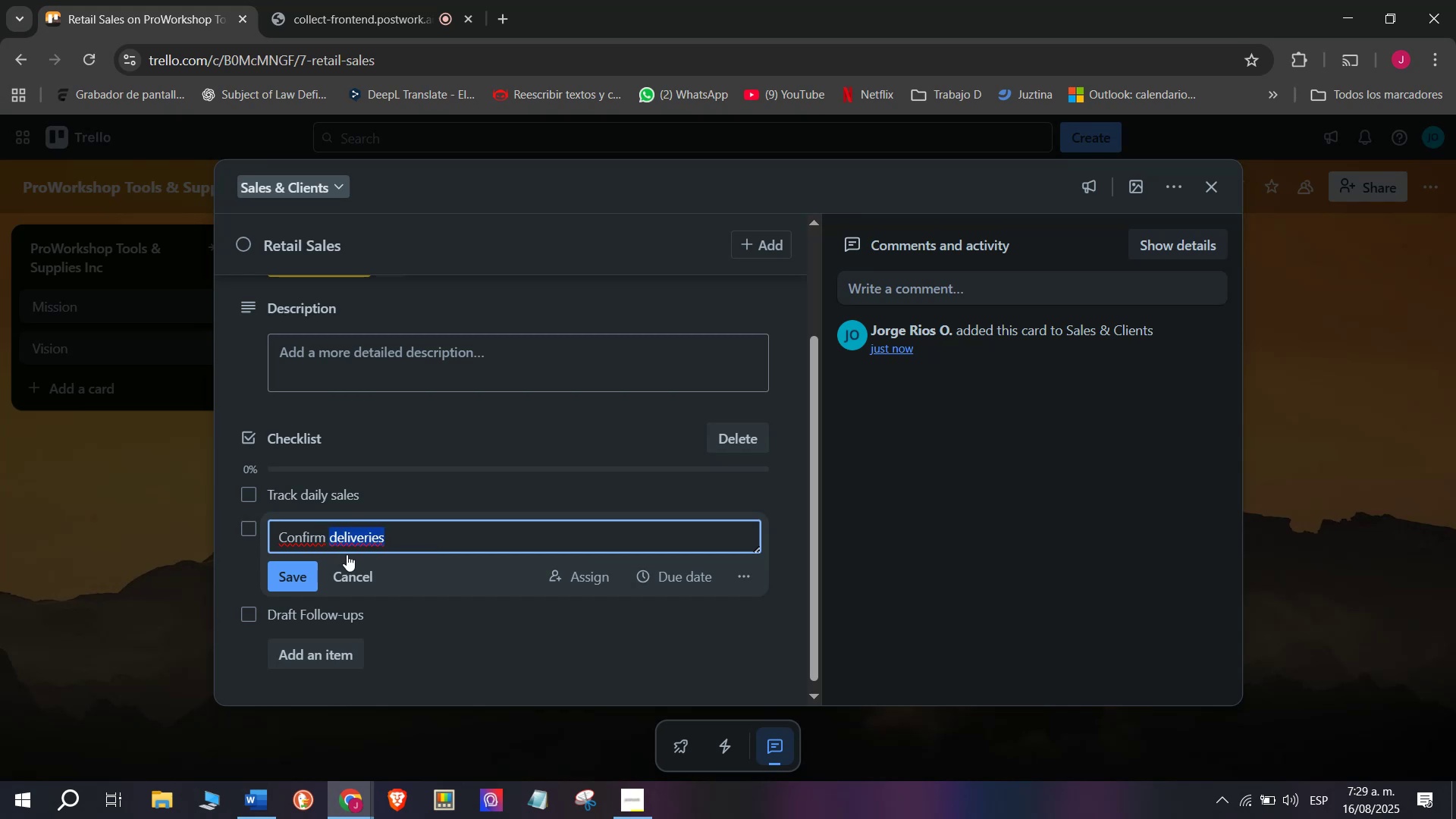 
type(produvct)
key(Backspace)
key(Backspace)
key(Backspace)
type(ct compatibility)
 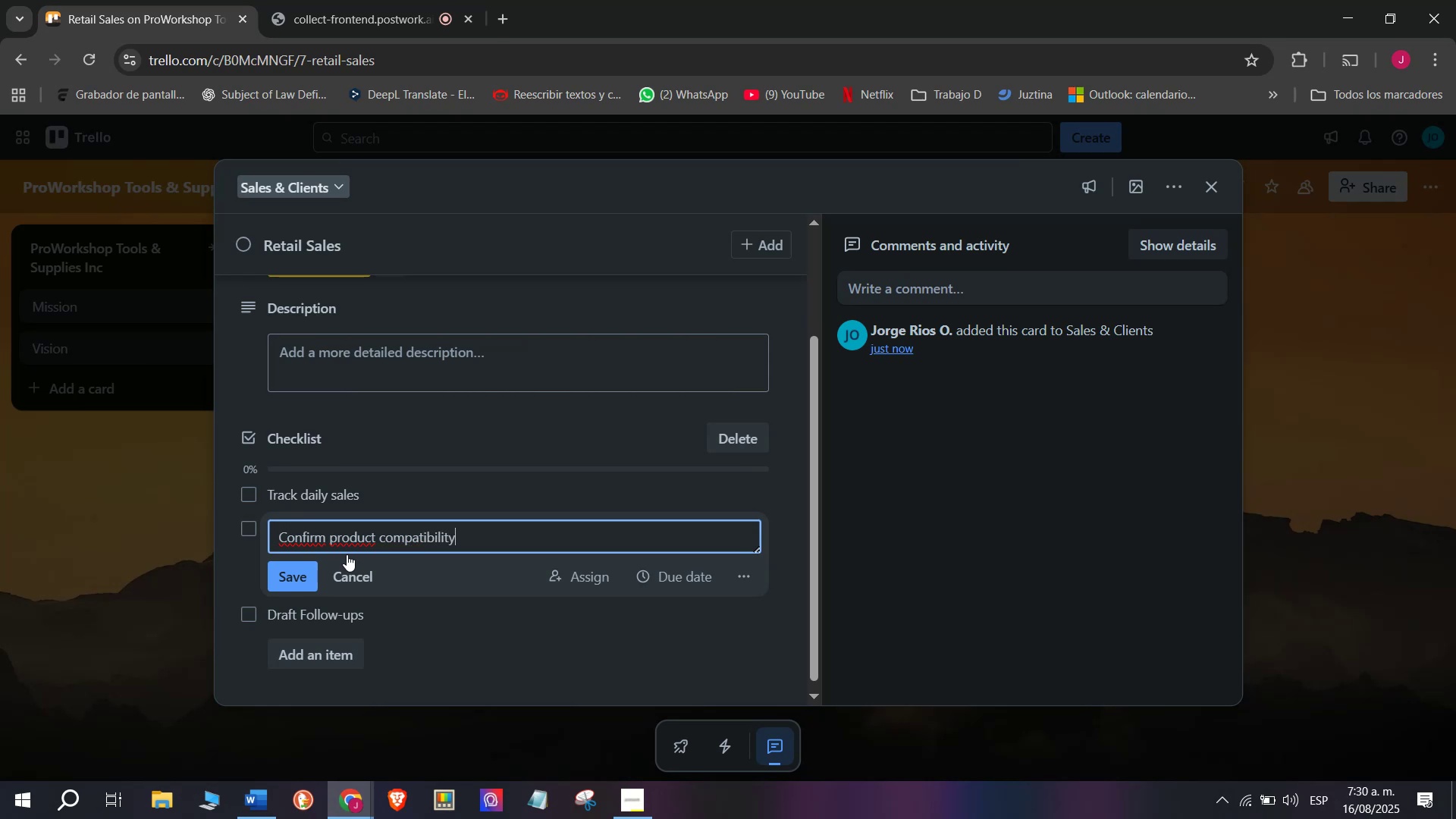 
key(Enter)
 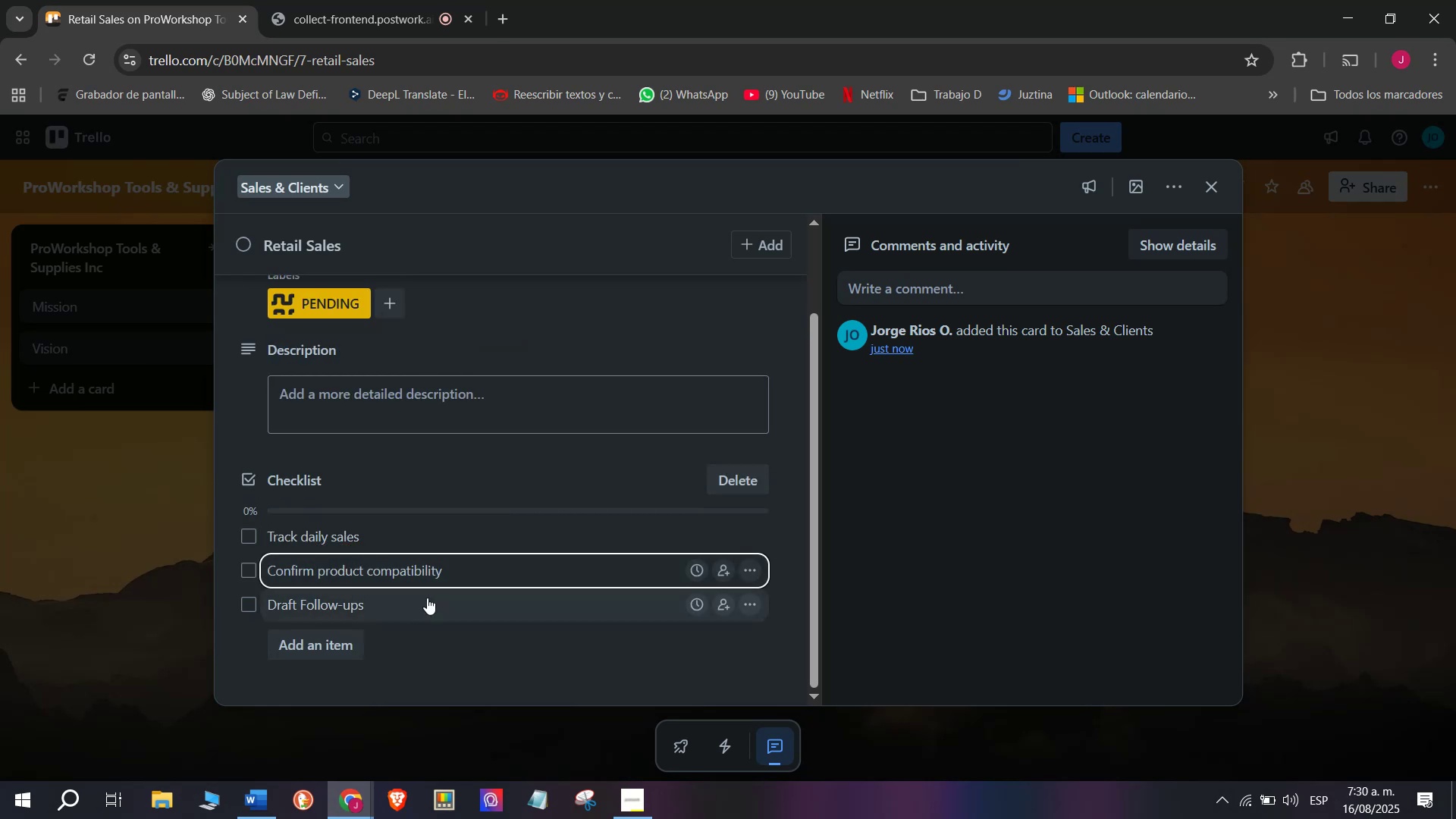 
left_click([427, 598])
 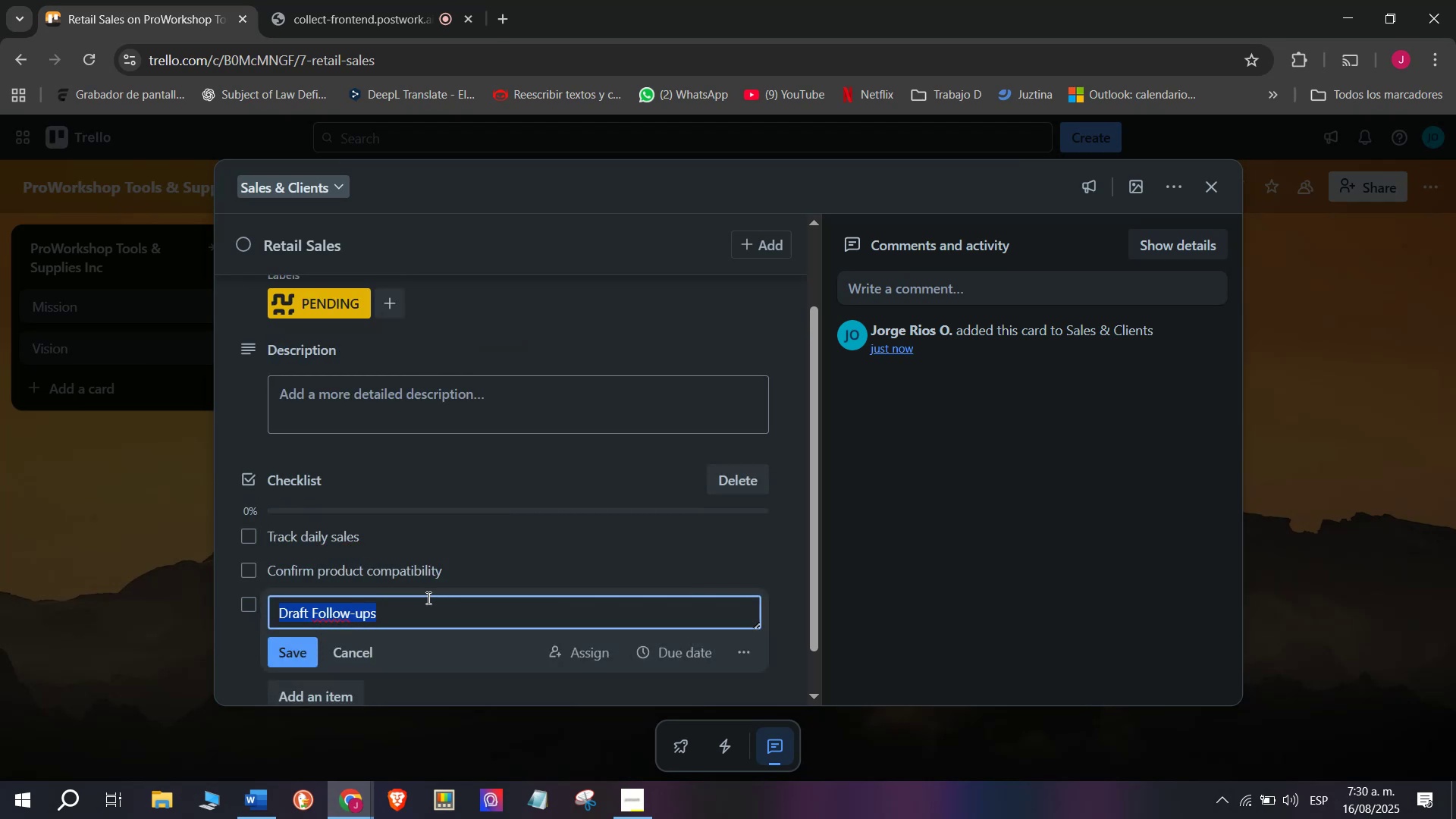 
type(Od)
key(Backspace)
type(ffer discounts)
 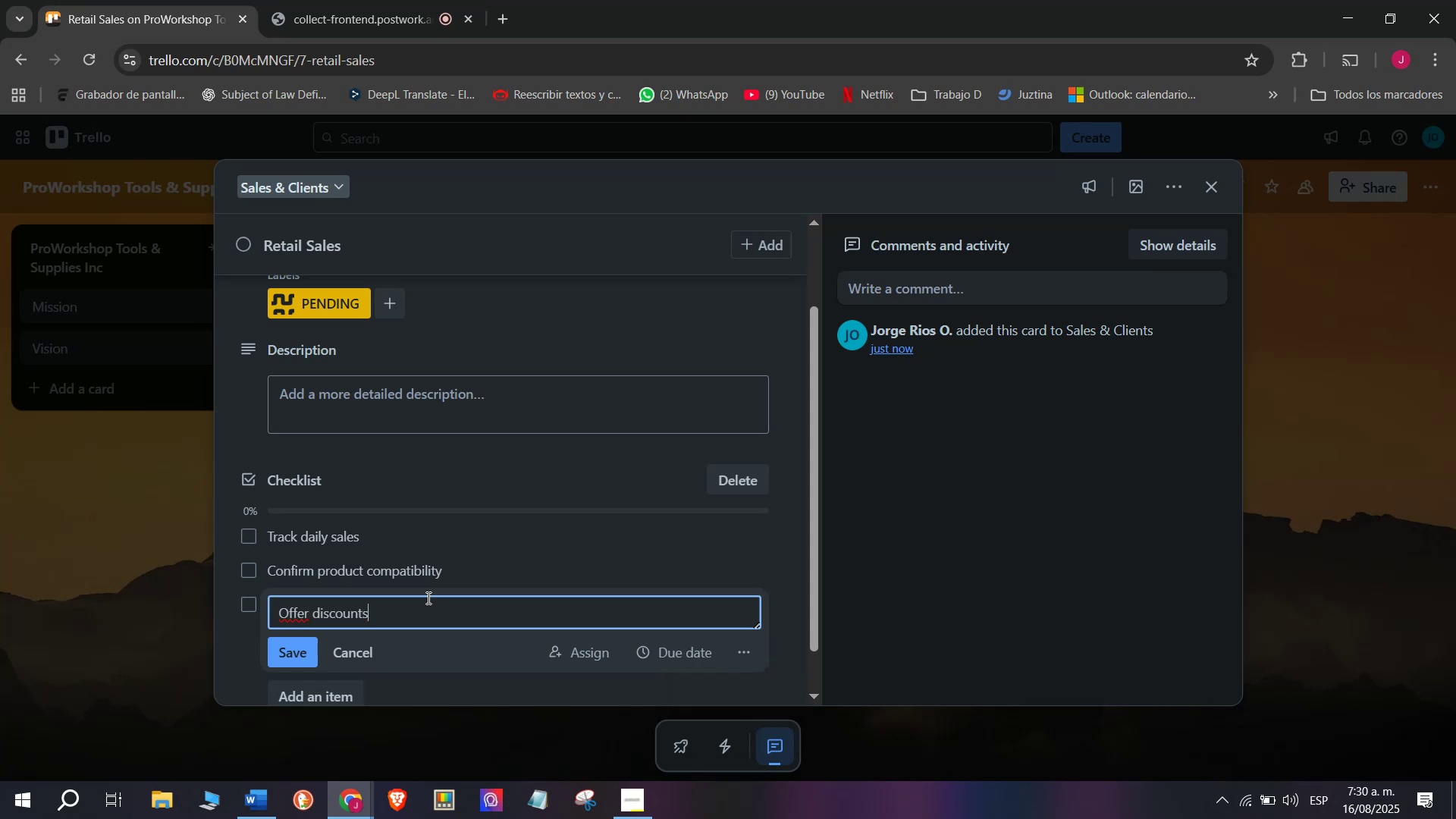 
key(Enter)
 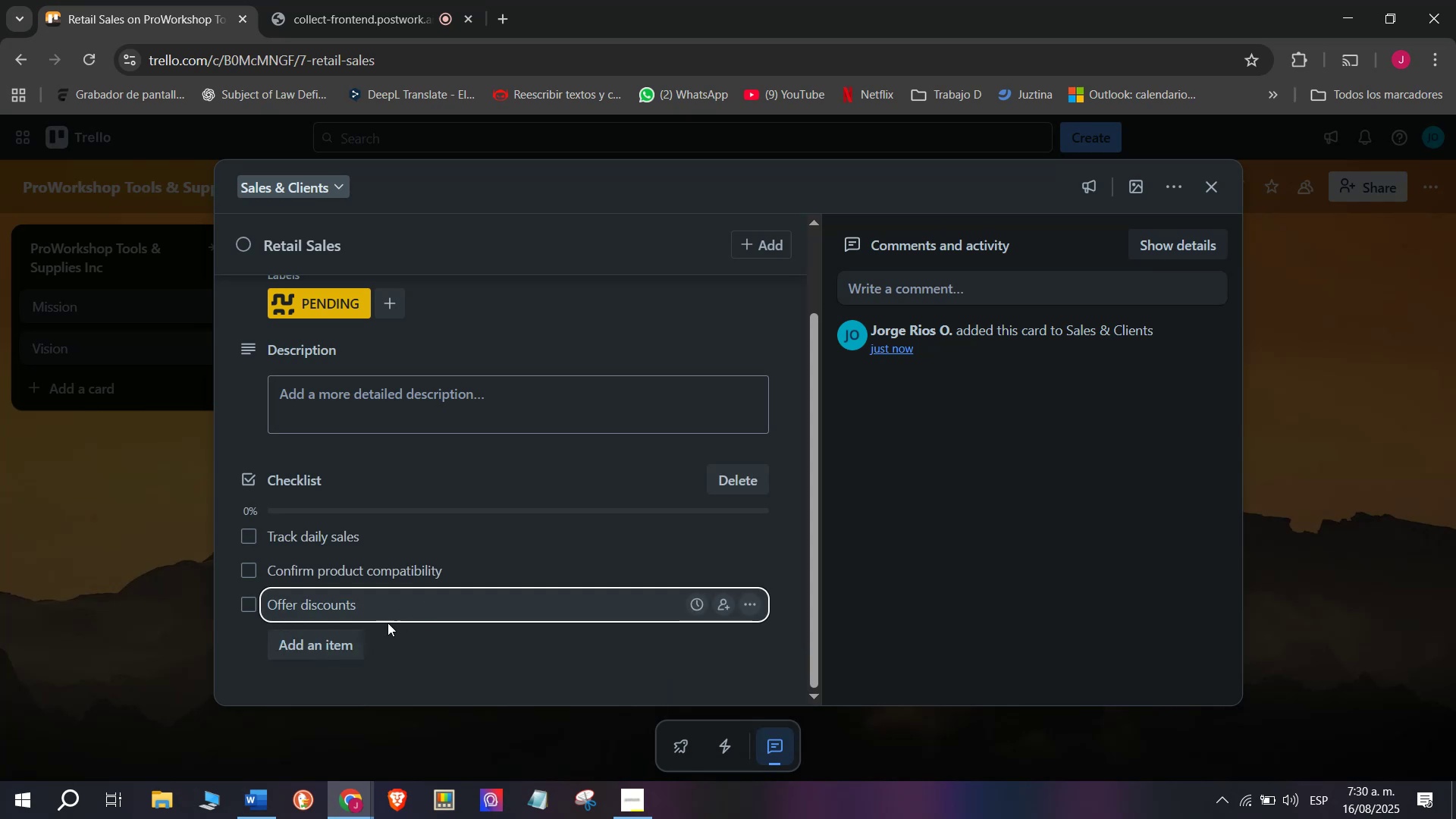 
left_click([341, 652])
 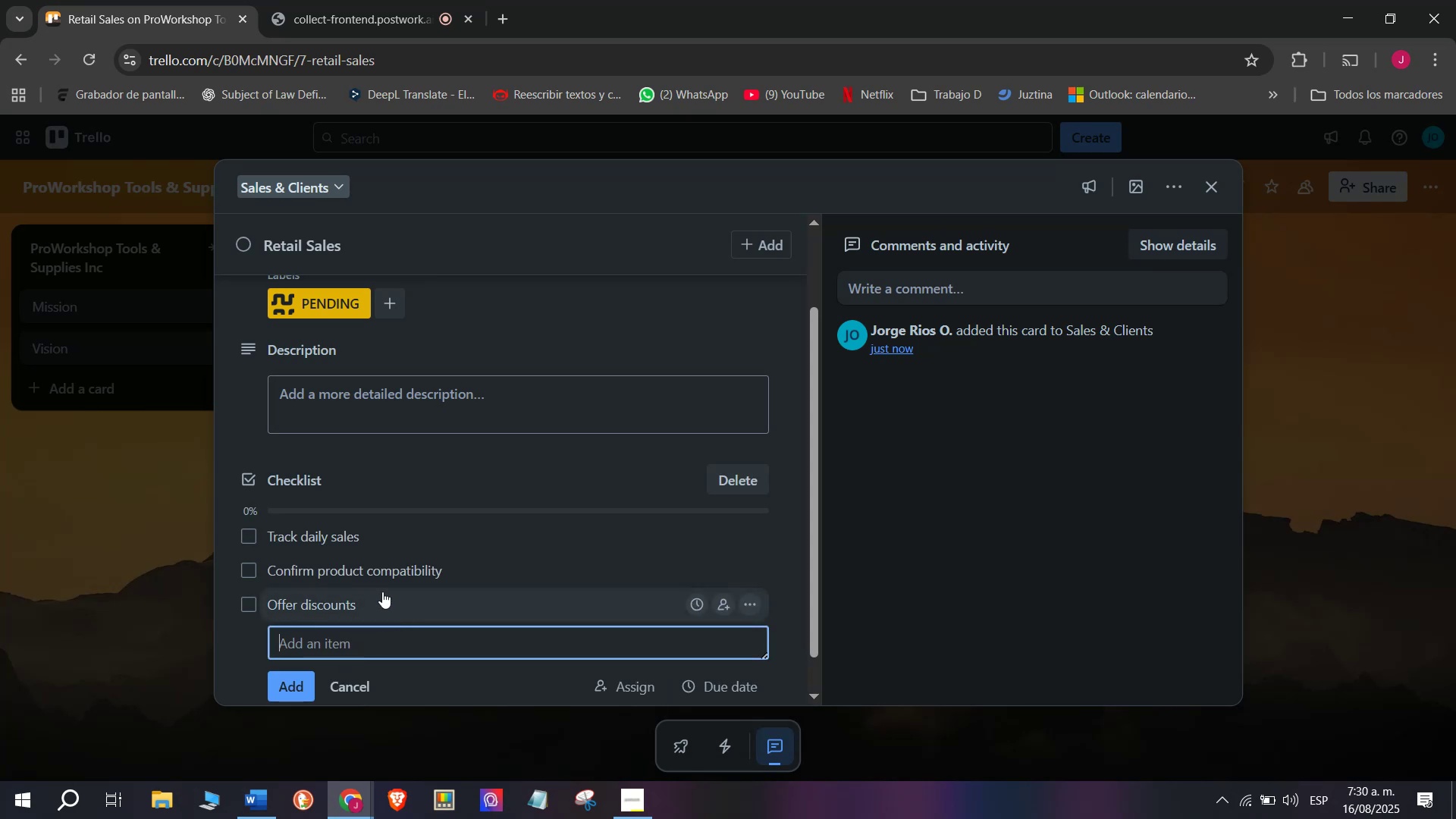 
type(Process transactions)
 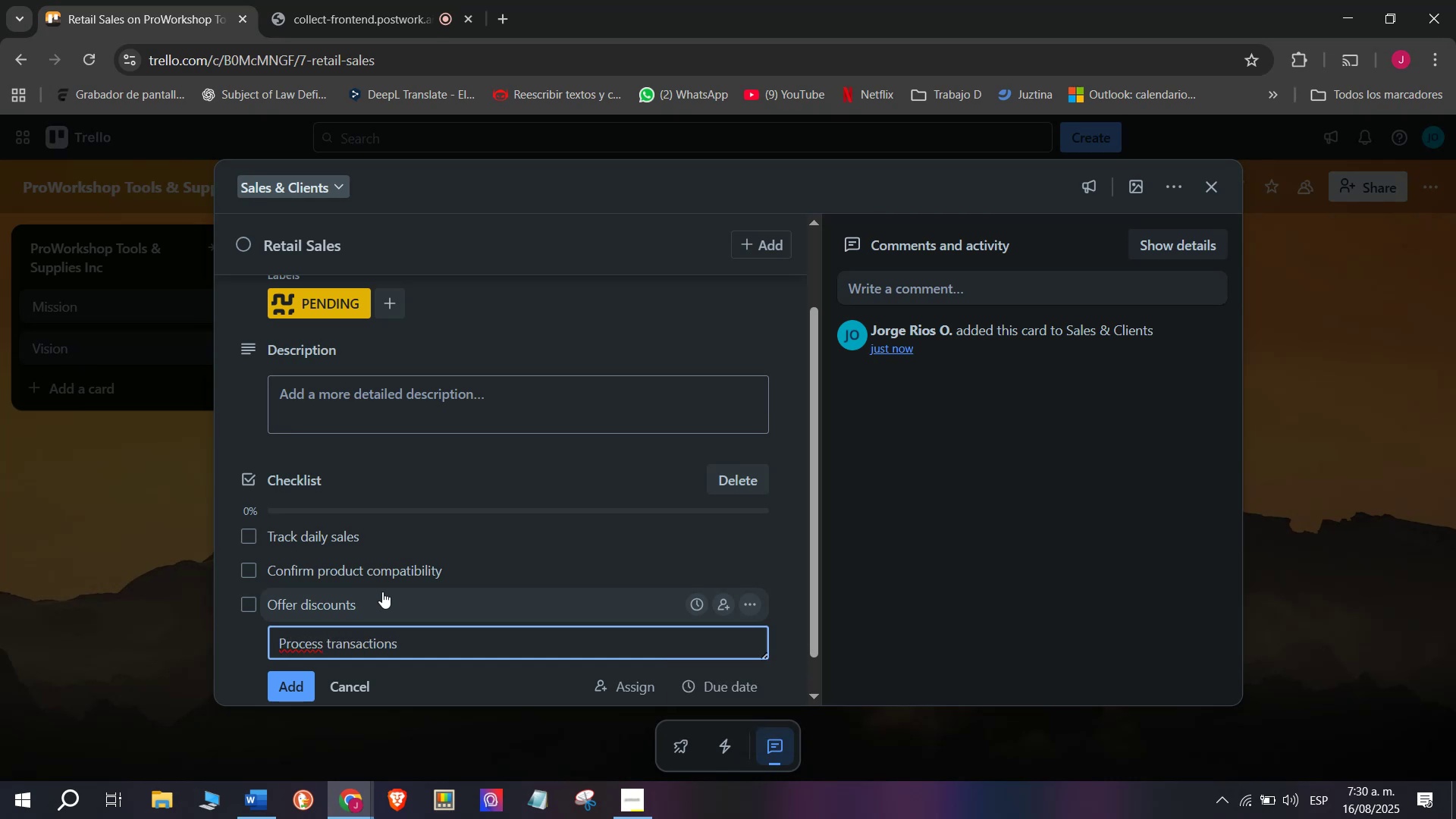 
key(Enter)
 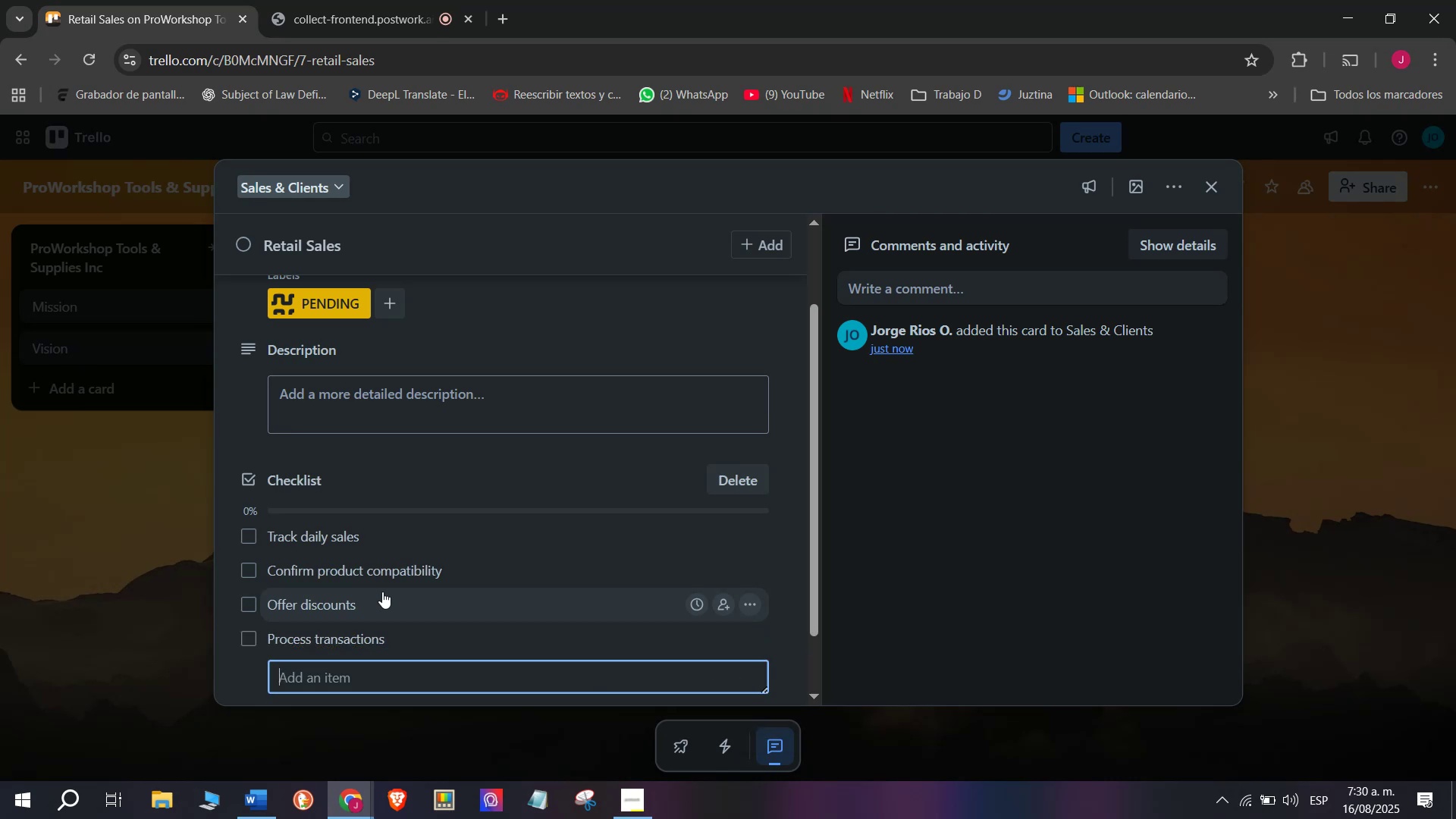 
scroll: coordinate [388, 610], scroll_direction: down, amount: 2.0
 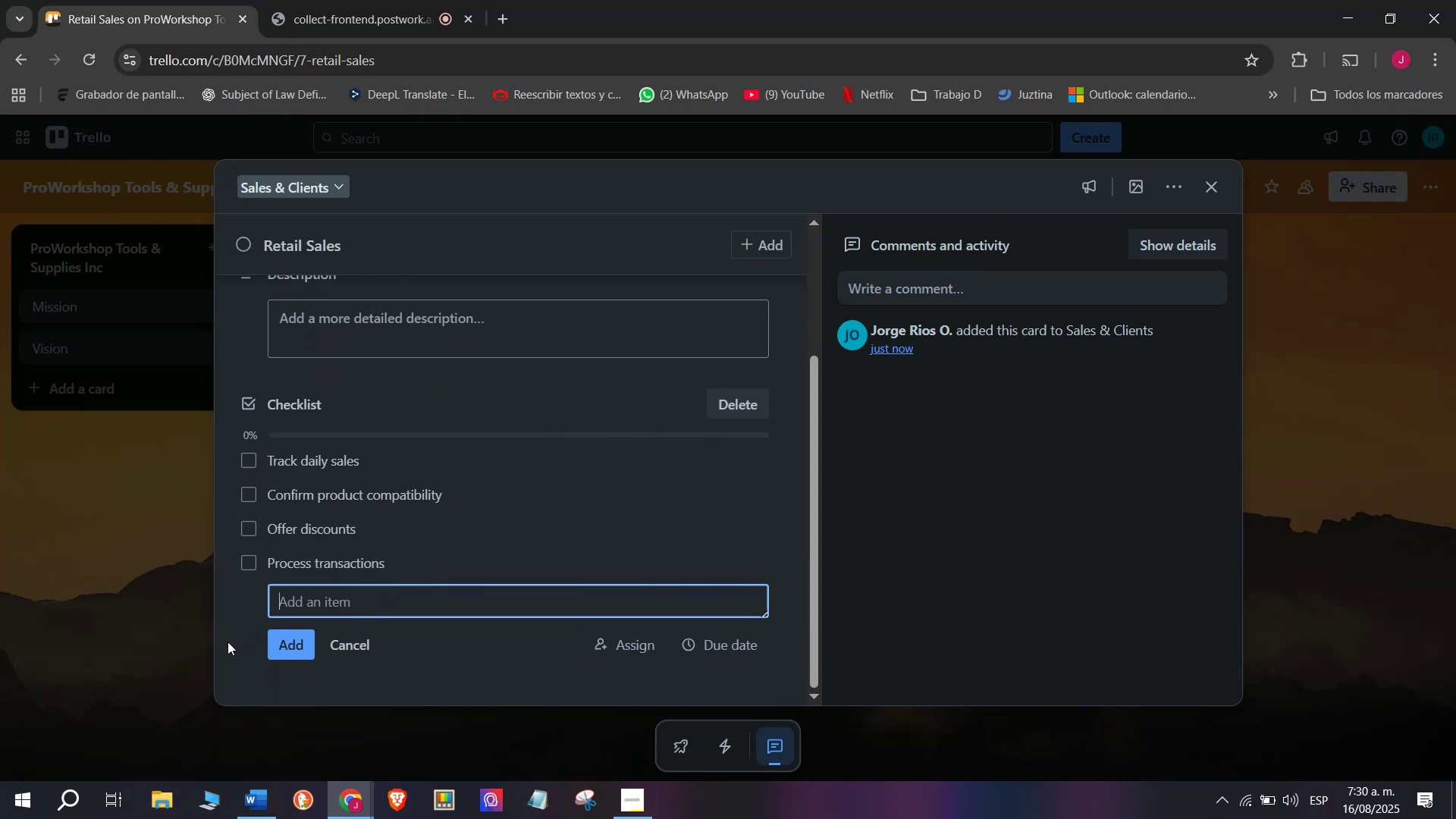 
type(Record payments)
 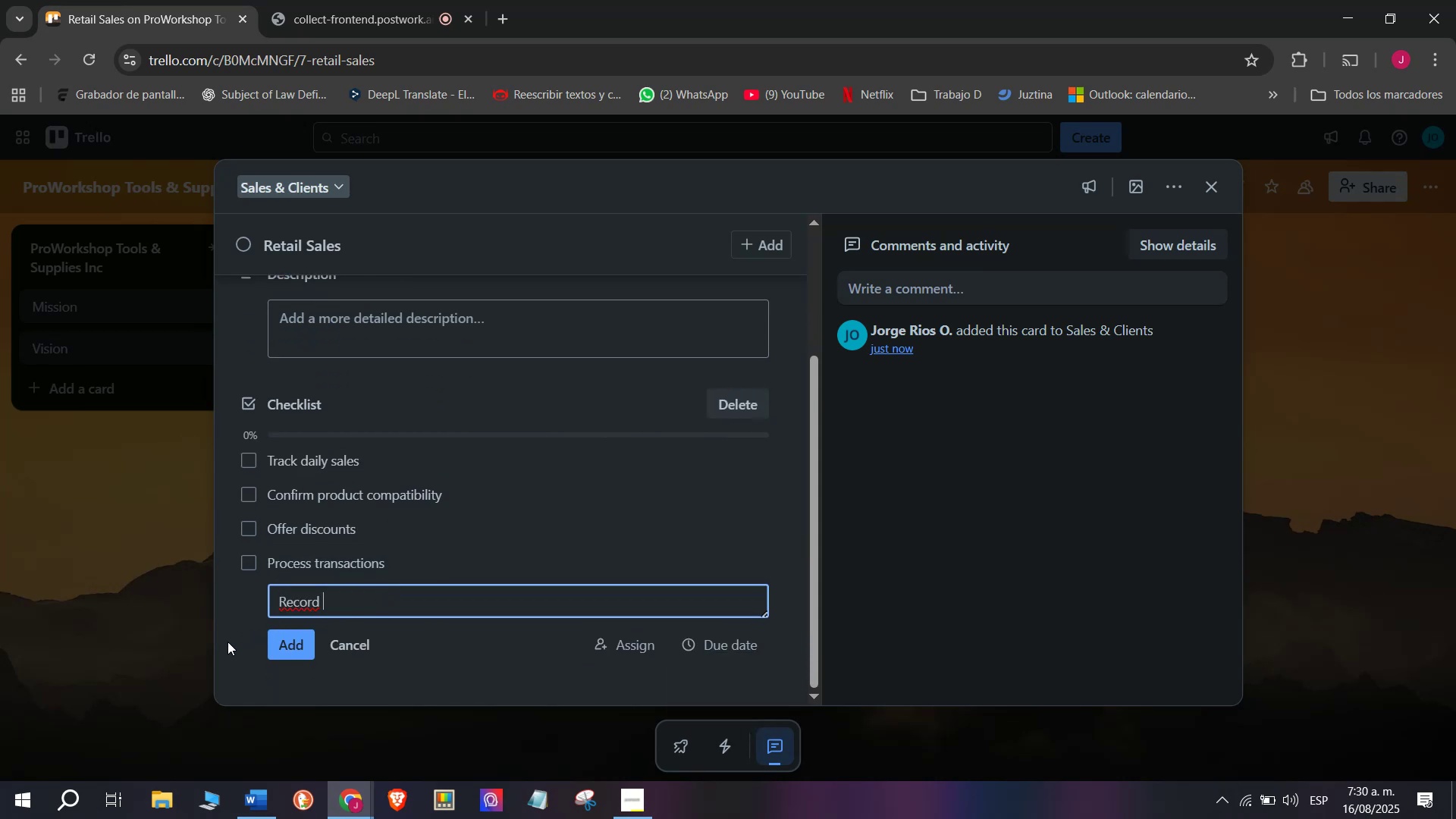 
key(Enter)
 